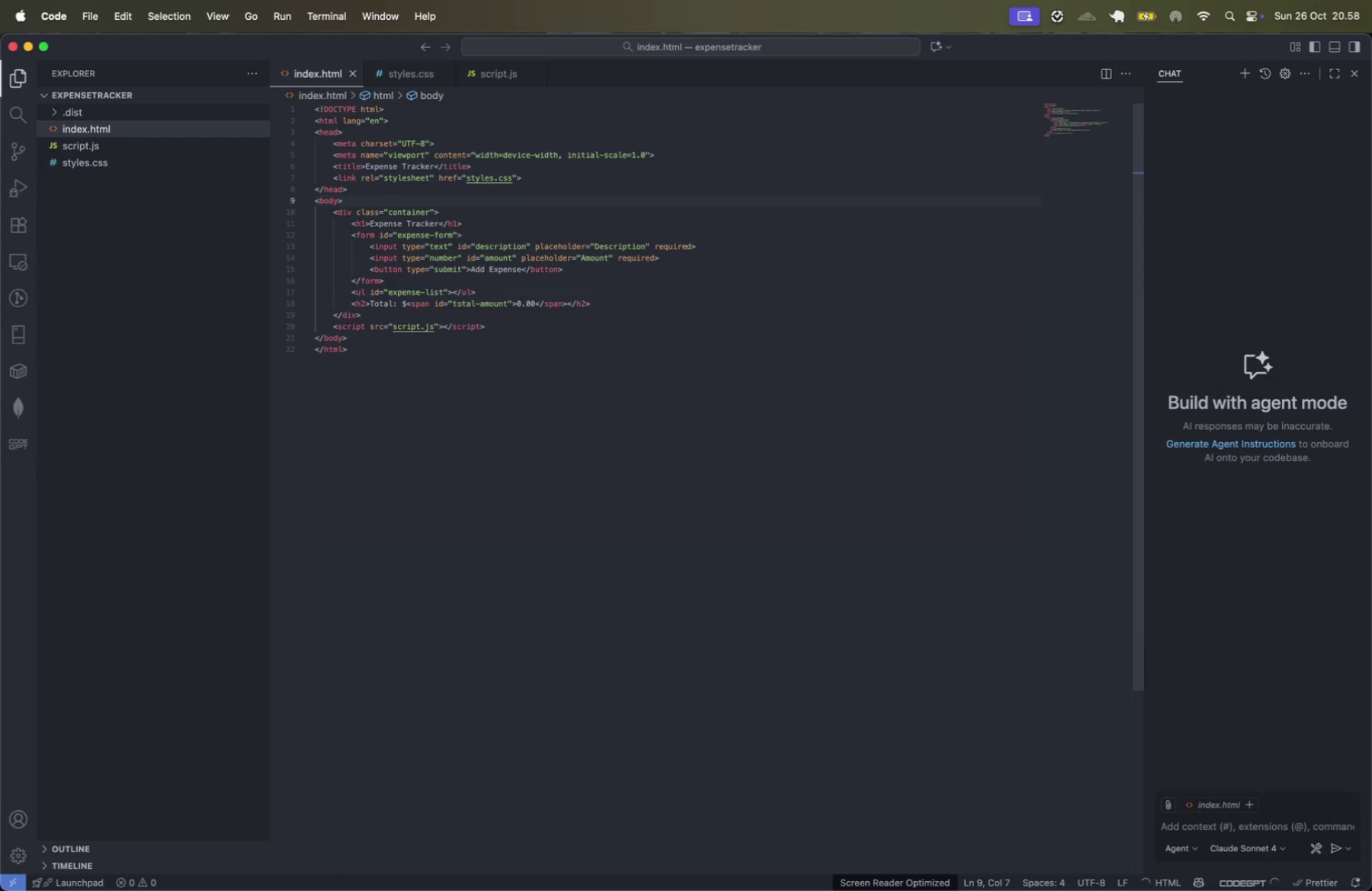 
key(Meta+S)
 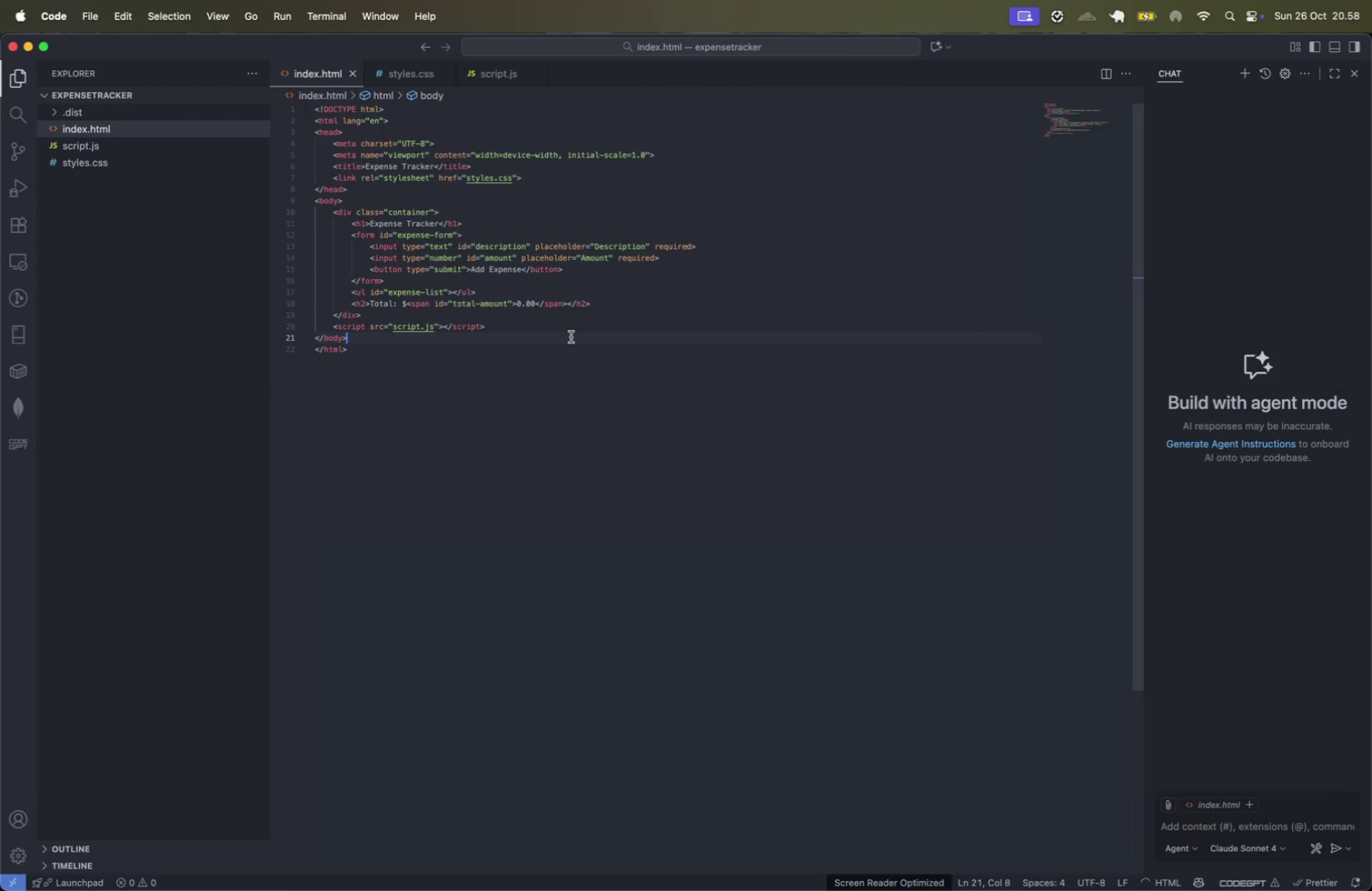 
key(Meta+Tab)
 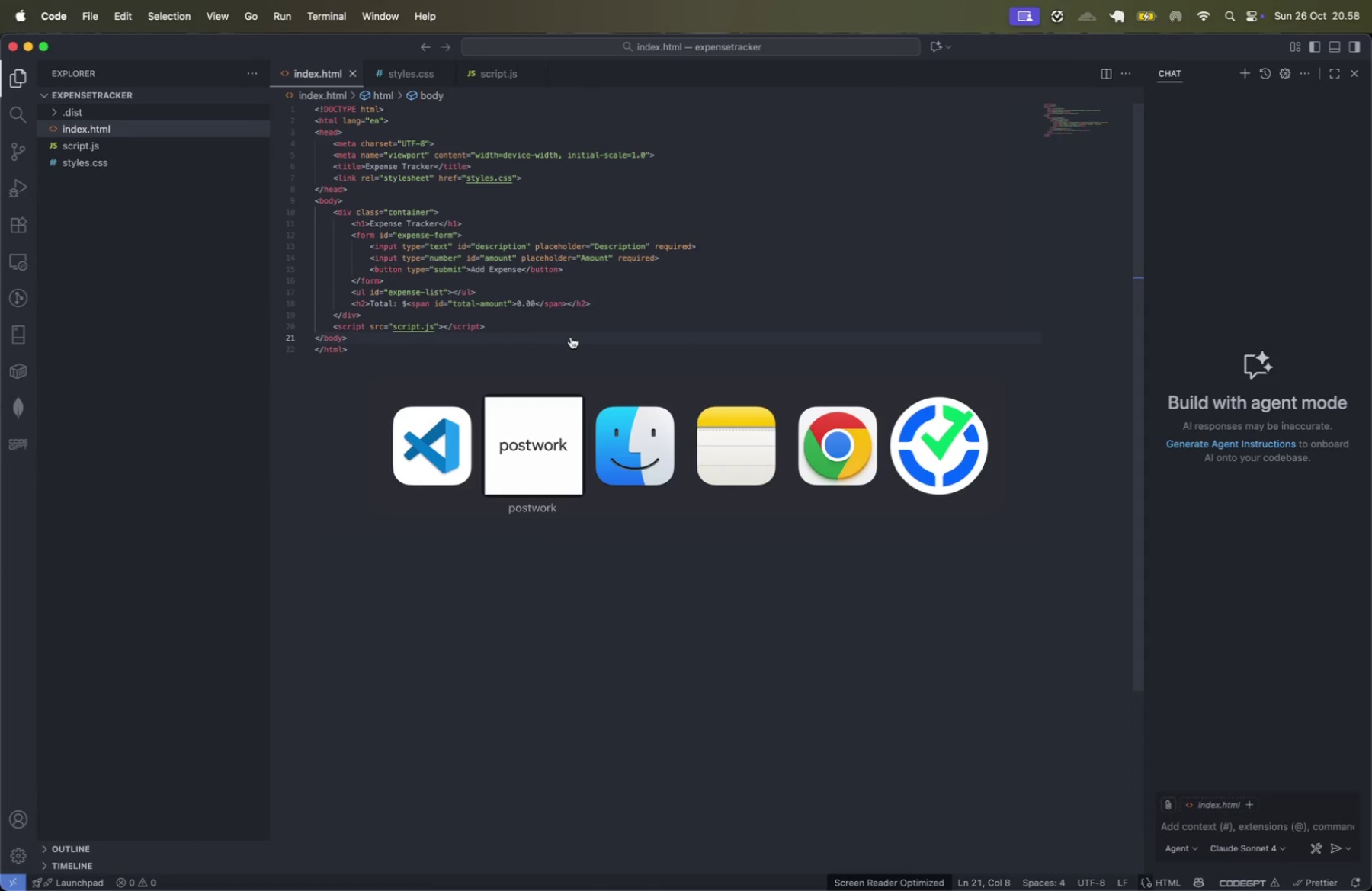 
key(Meta+Tab)
 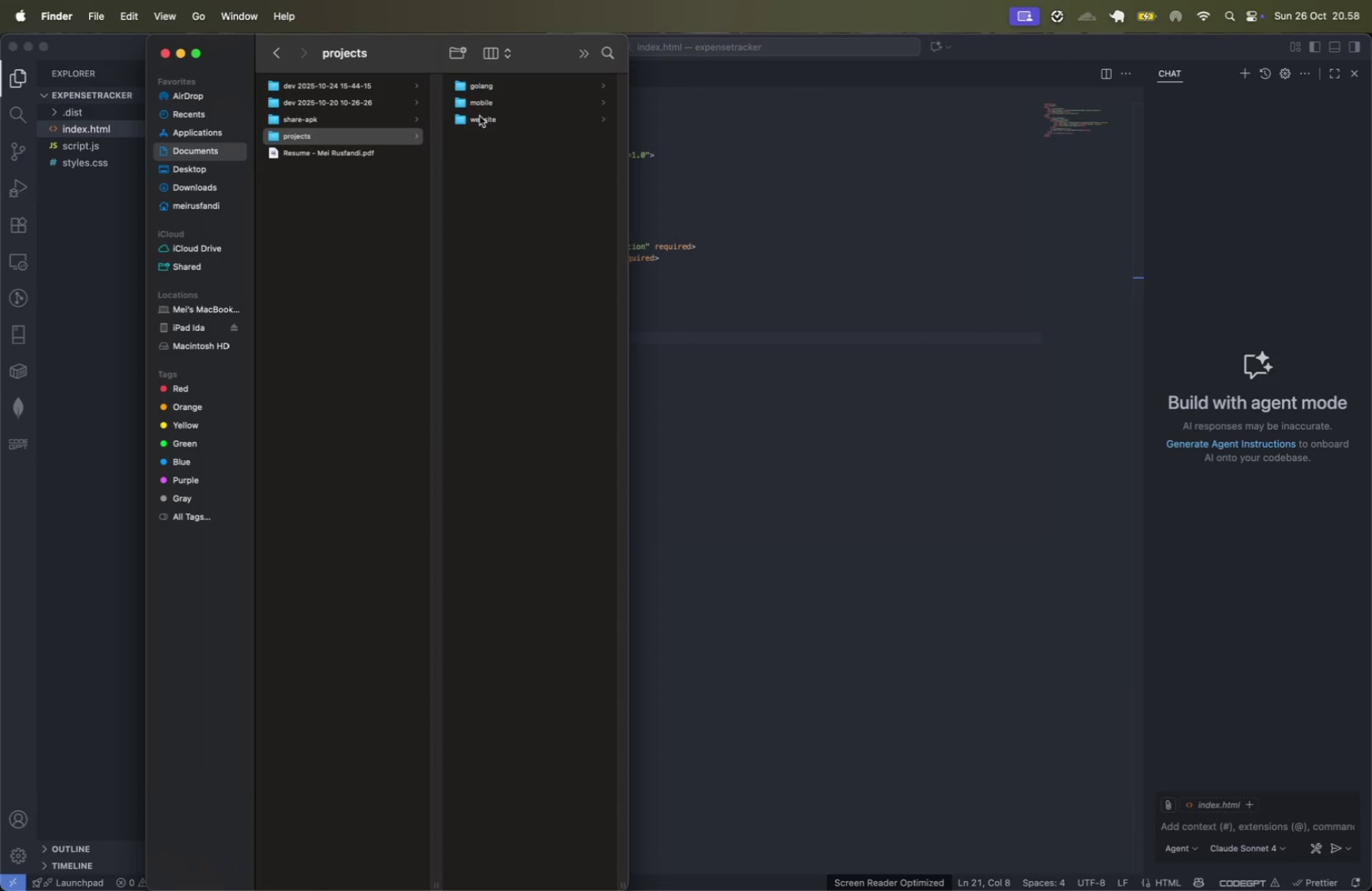 
left_click([531, 89])
 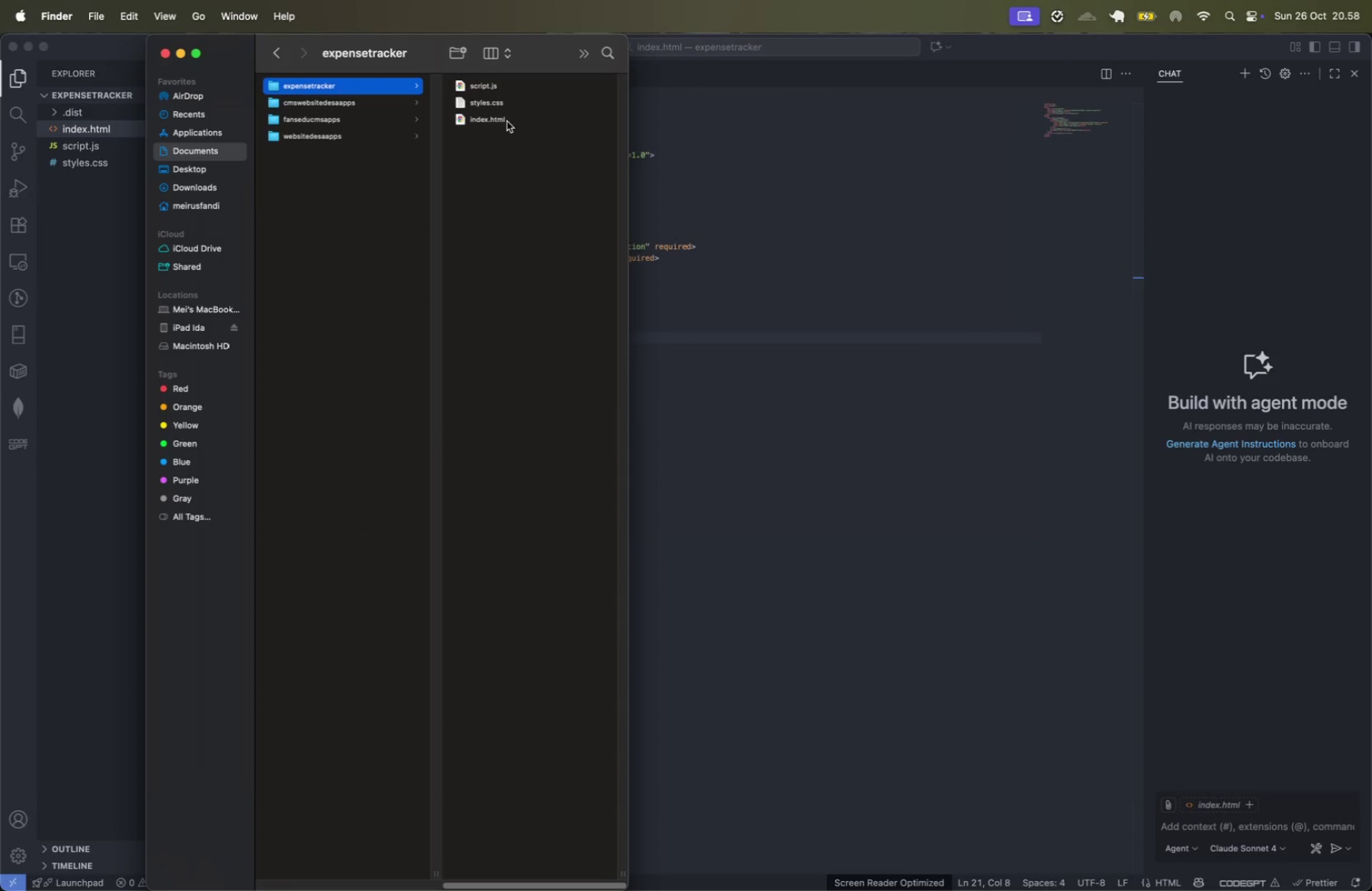 
double_click([507, 121])
 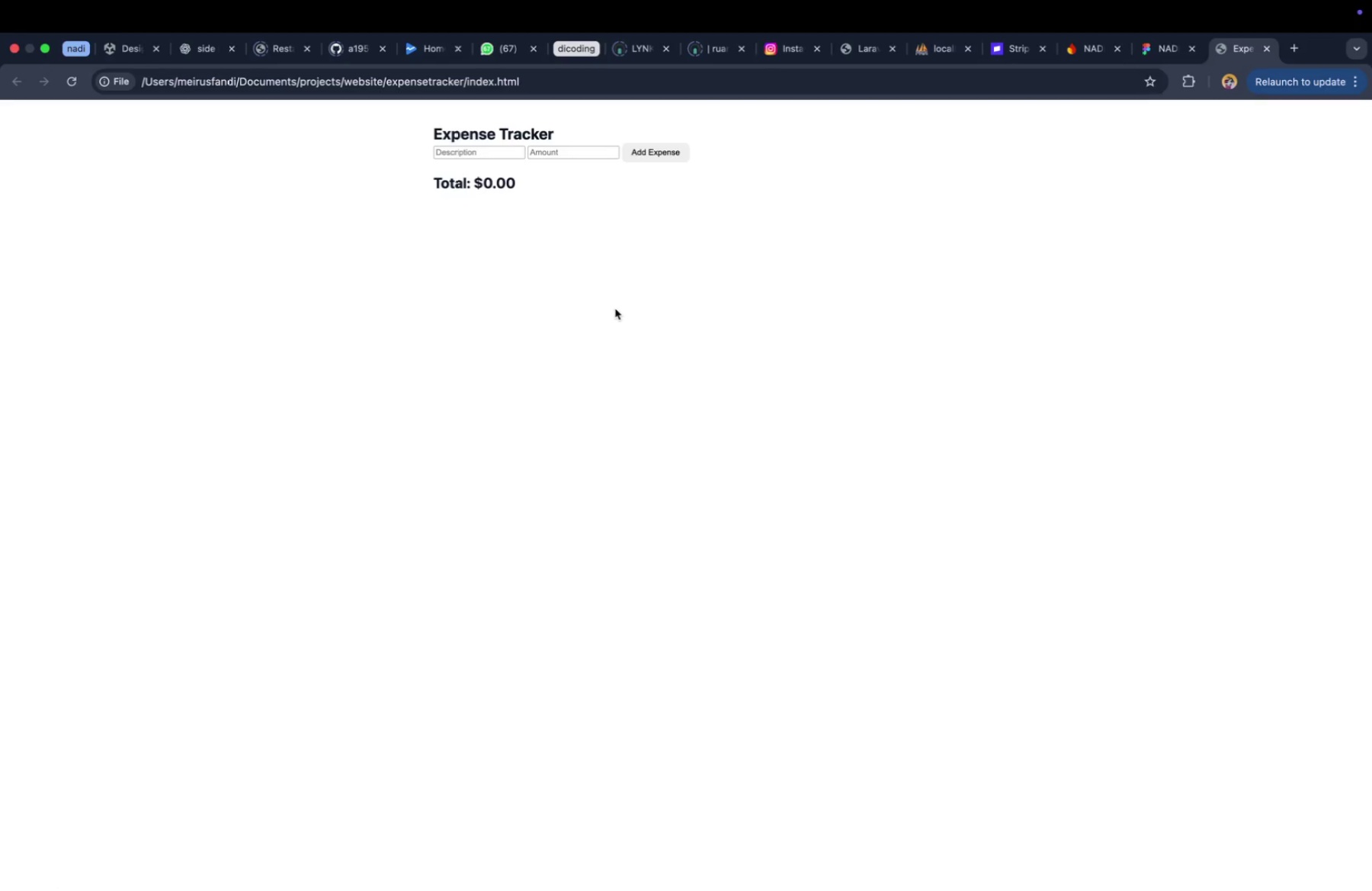 
left_click([604, 271])
 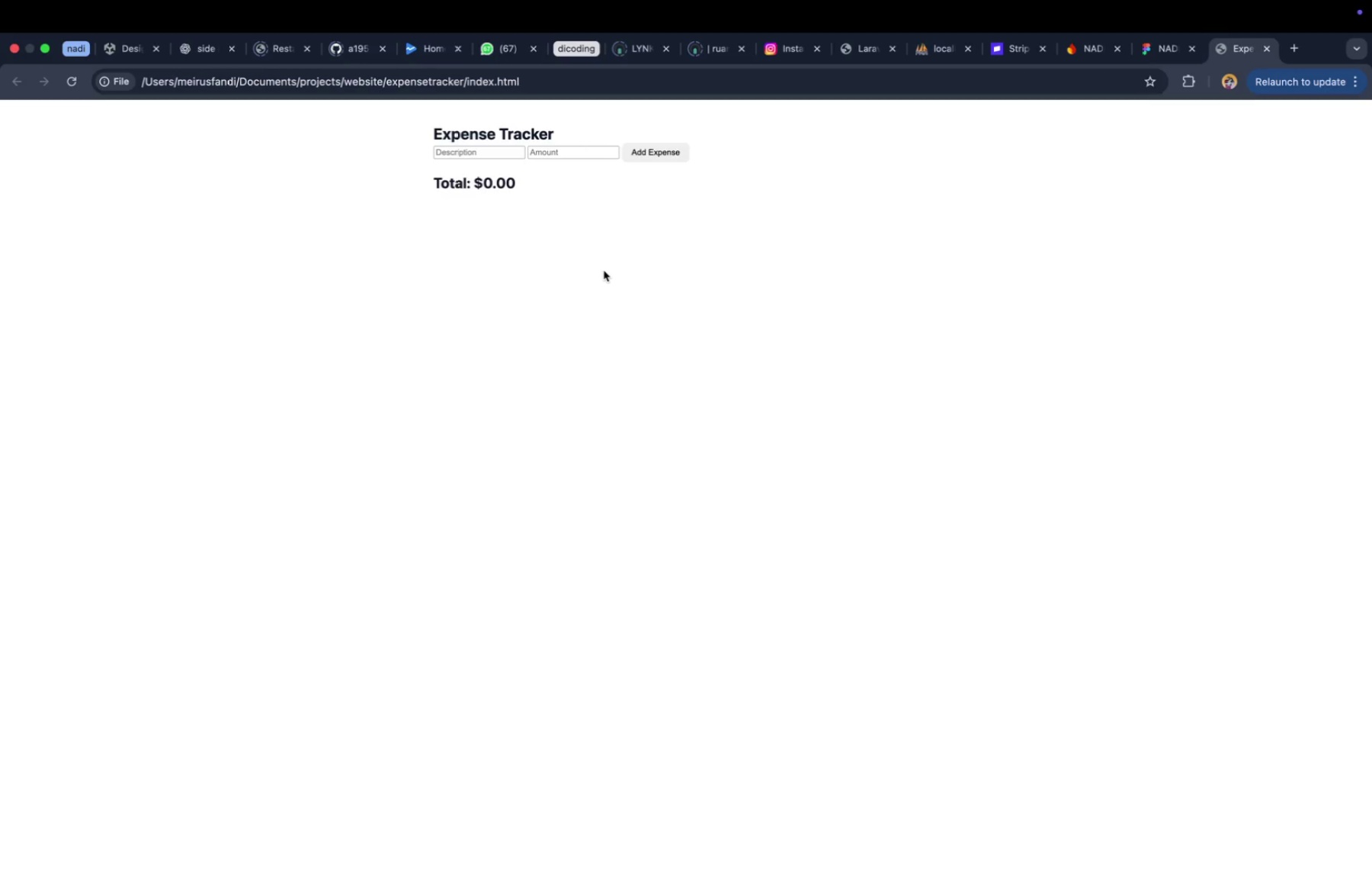 
wait(12.08)
 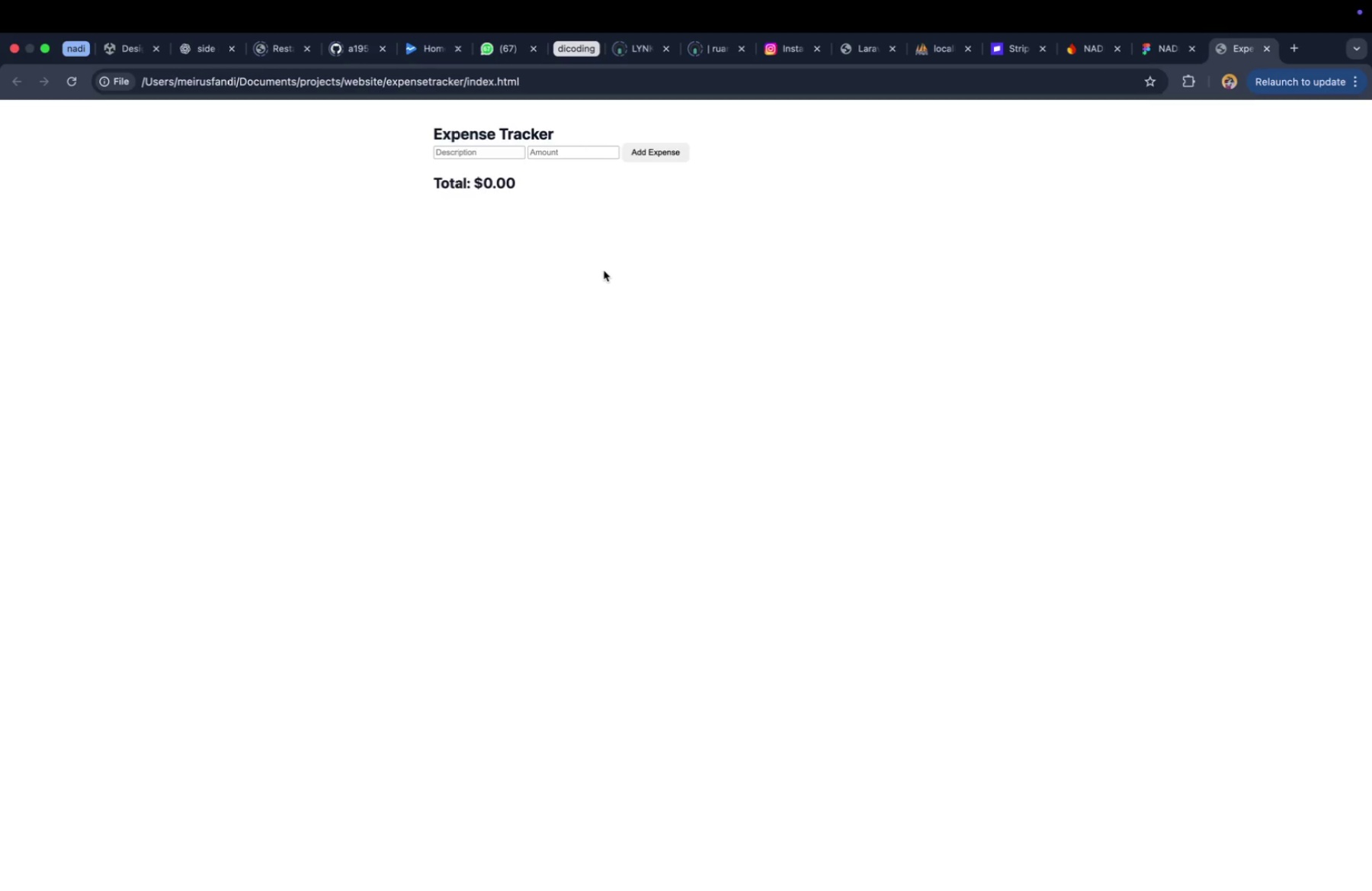 
left_click([911, 348])
 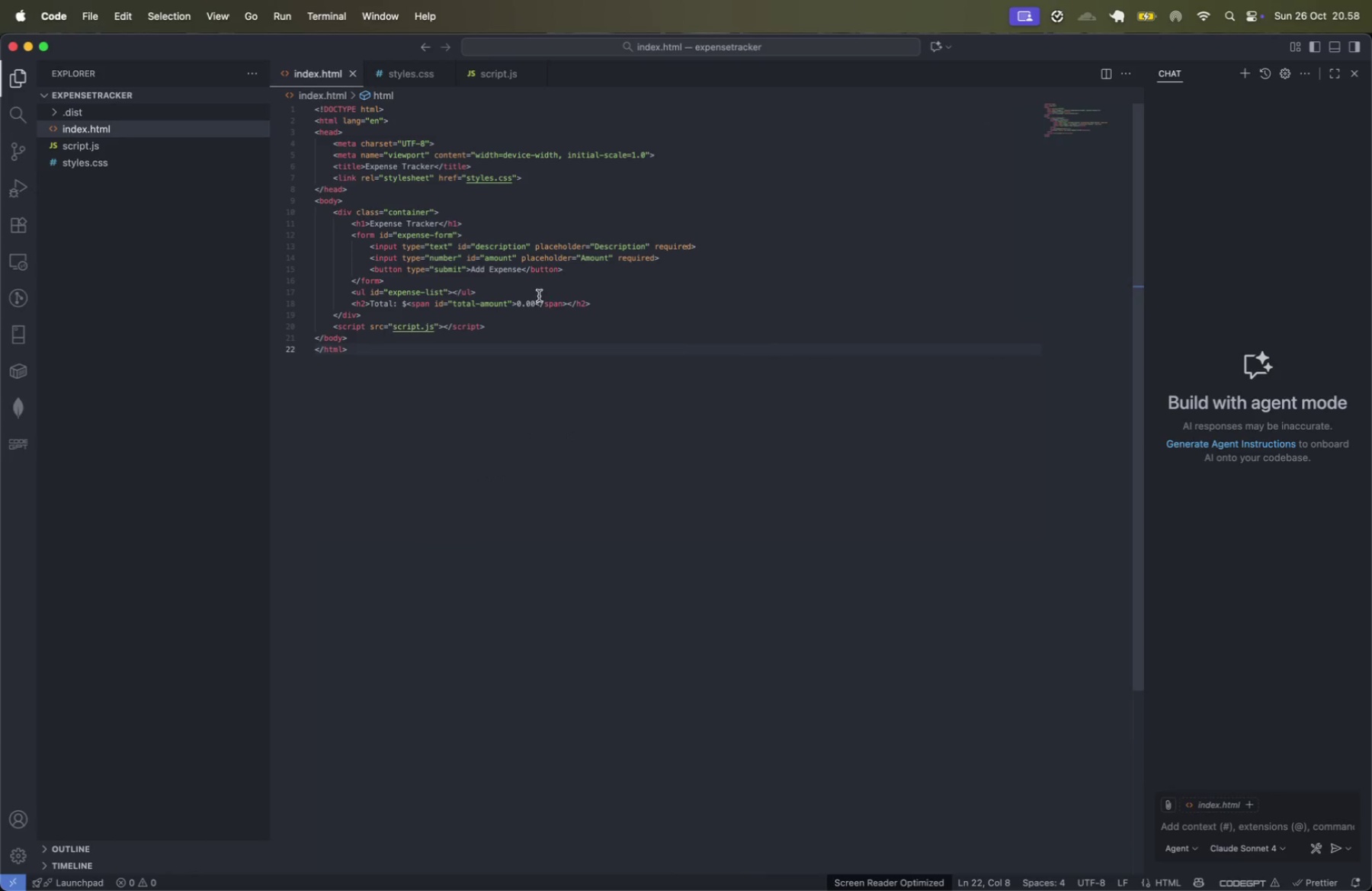 
left_click([559, 242])
 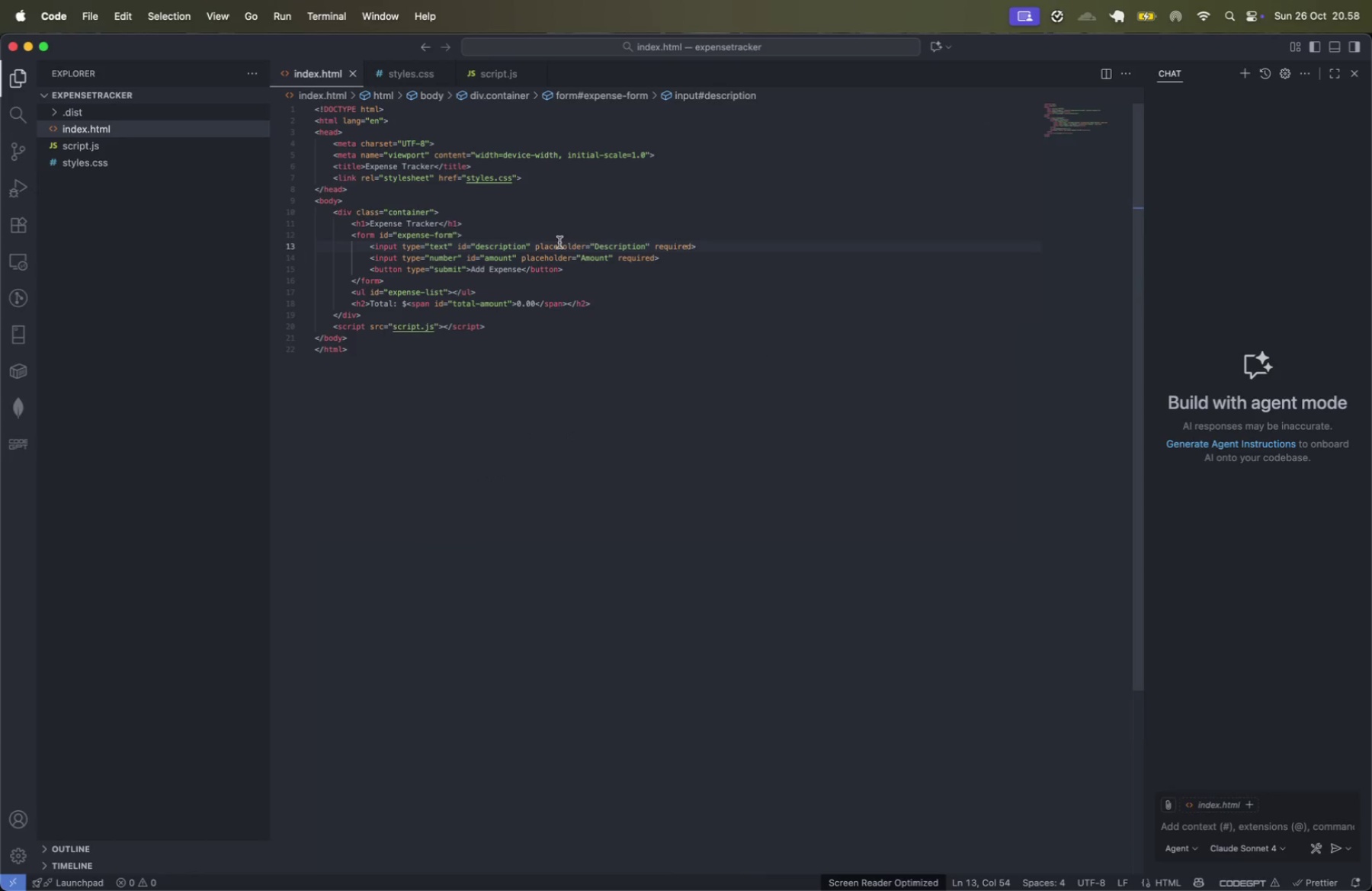 
key(ArrowUp)
 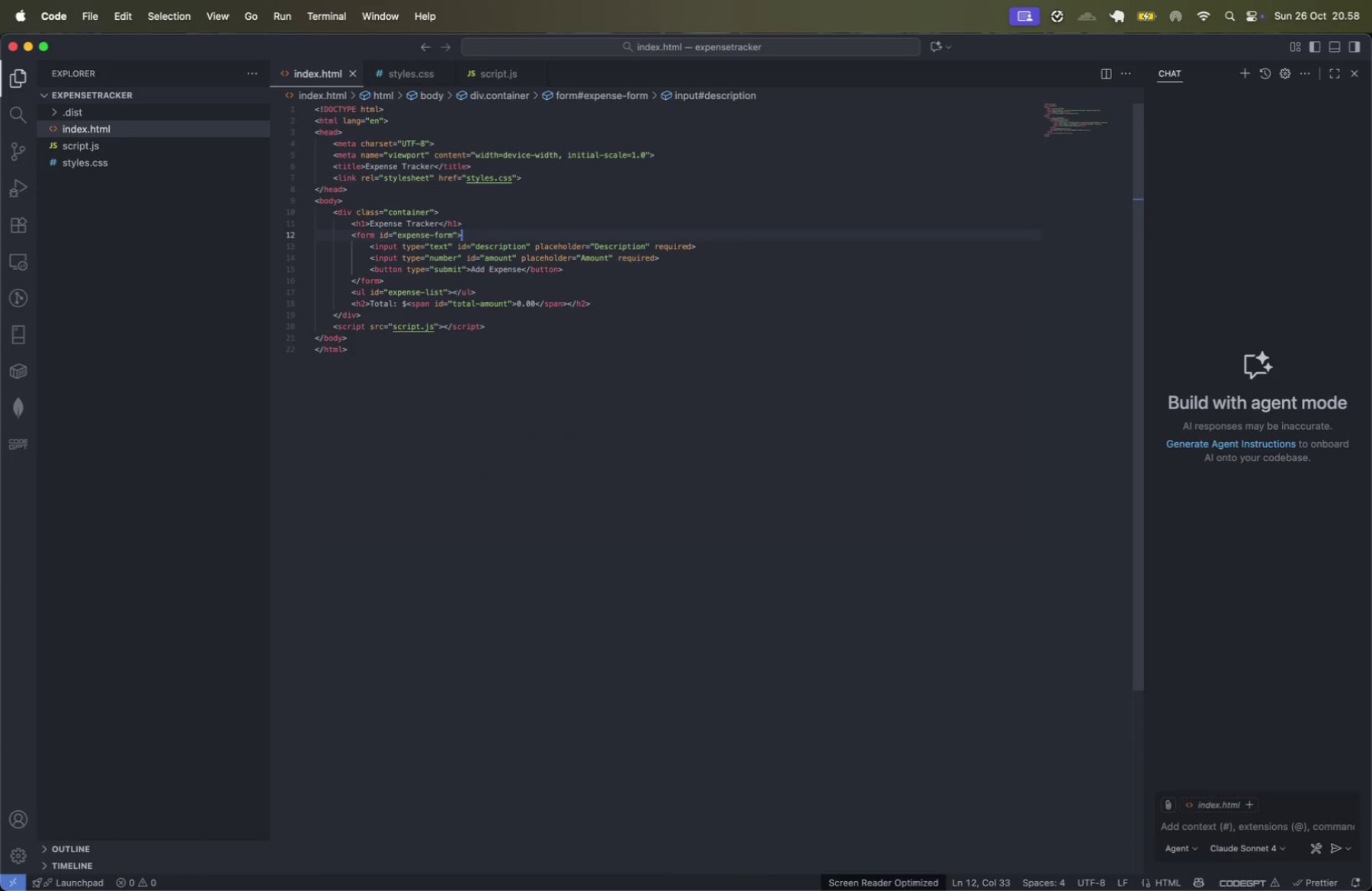 
key(ArrowUp)
 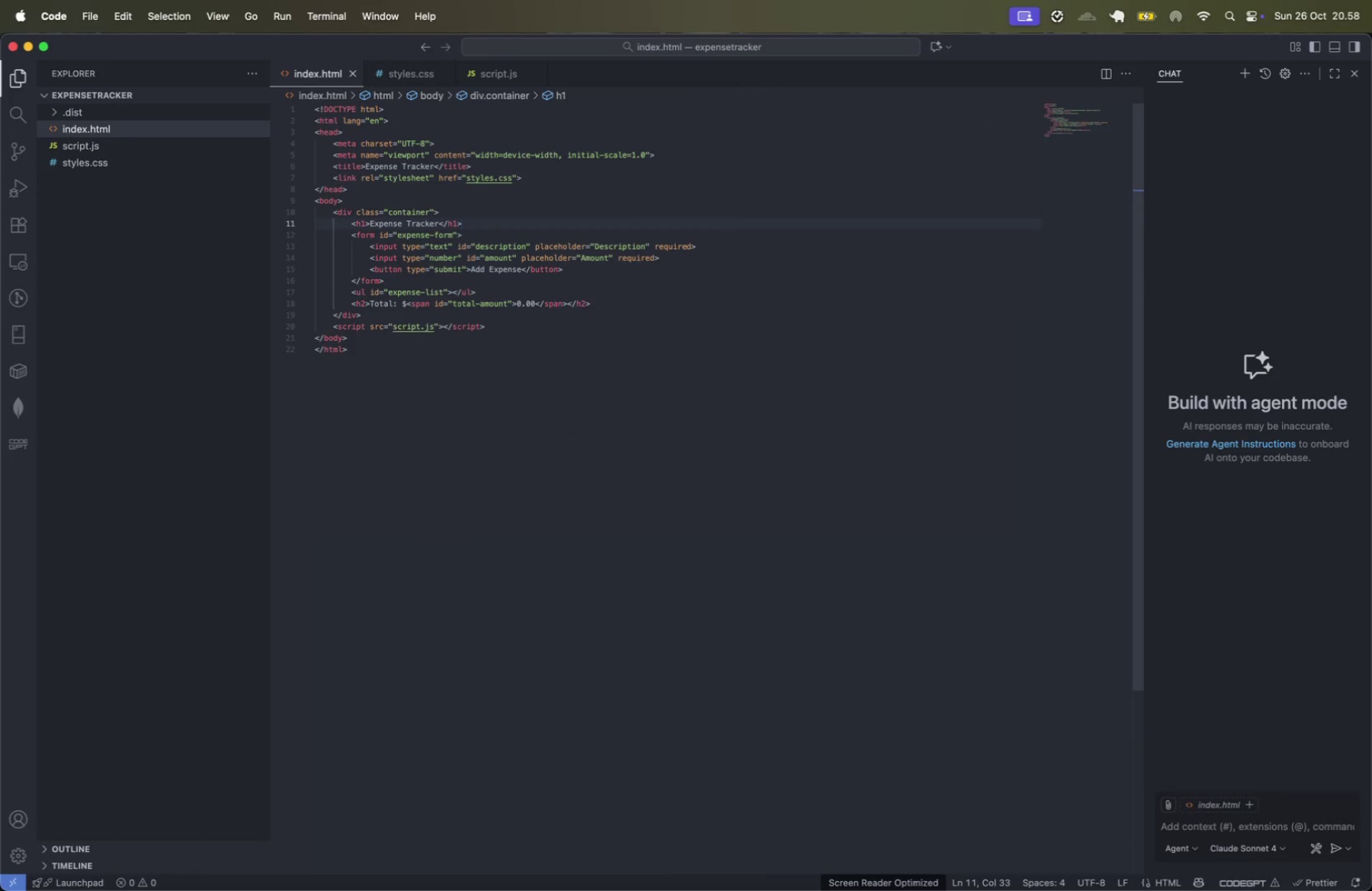 
key(ArrowUp)
 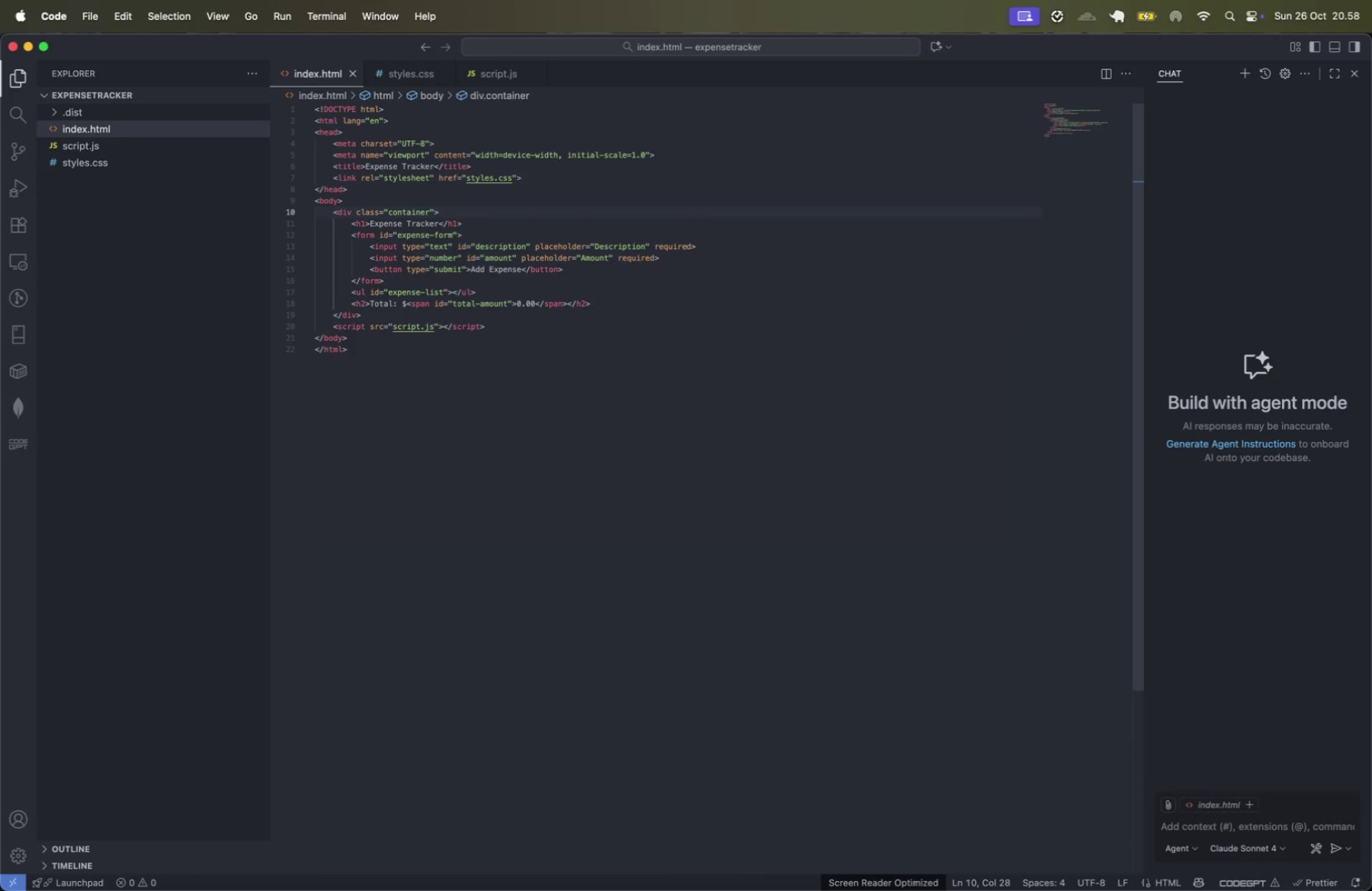 
key(Enter)
 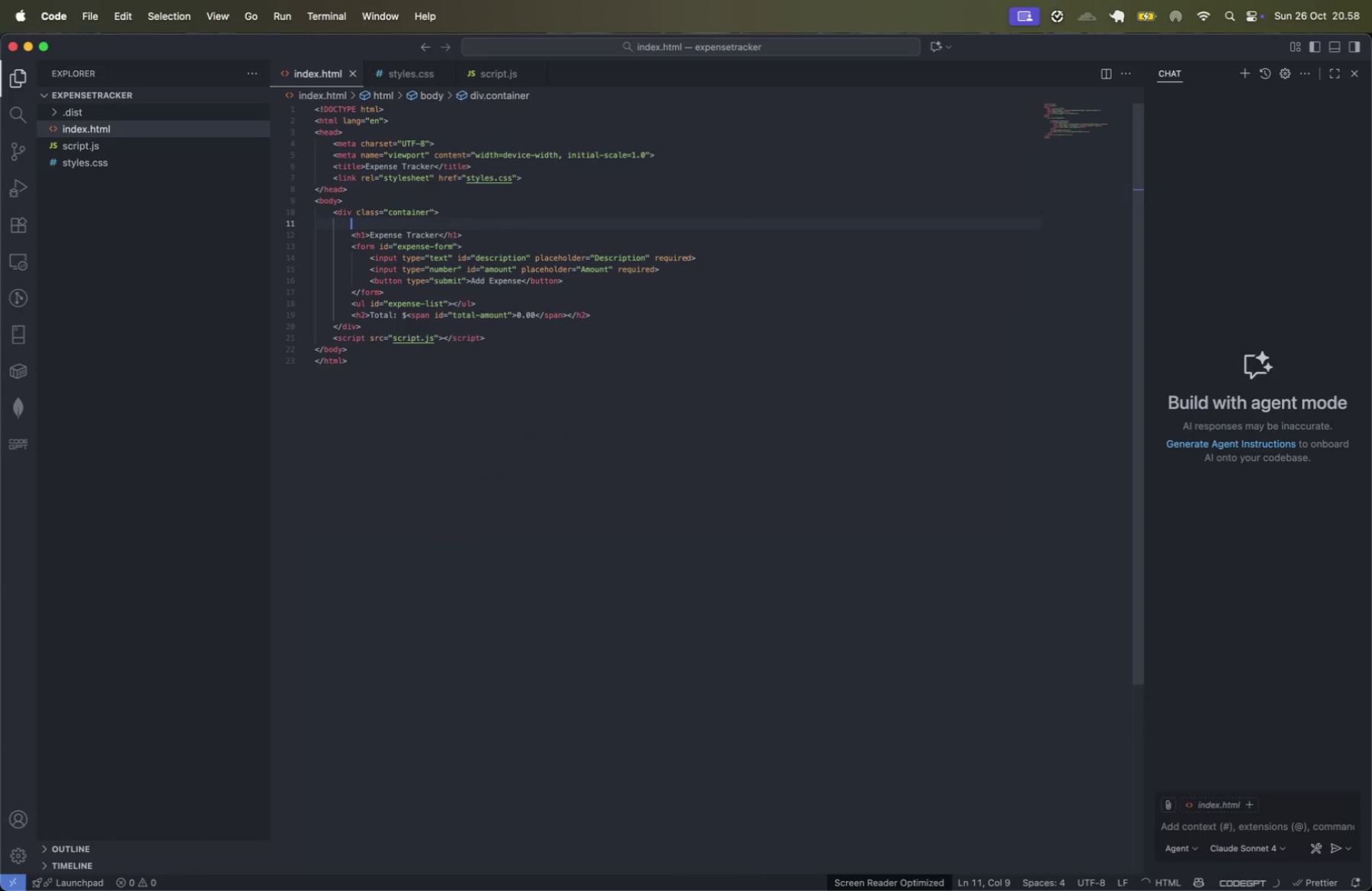 
type(heade)
 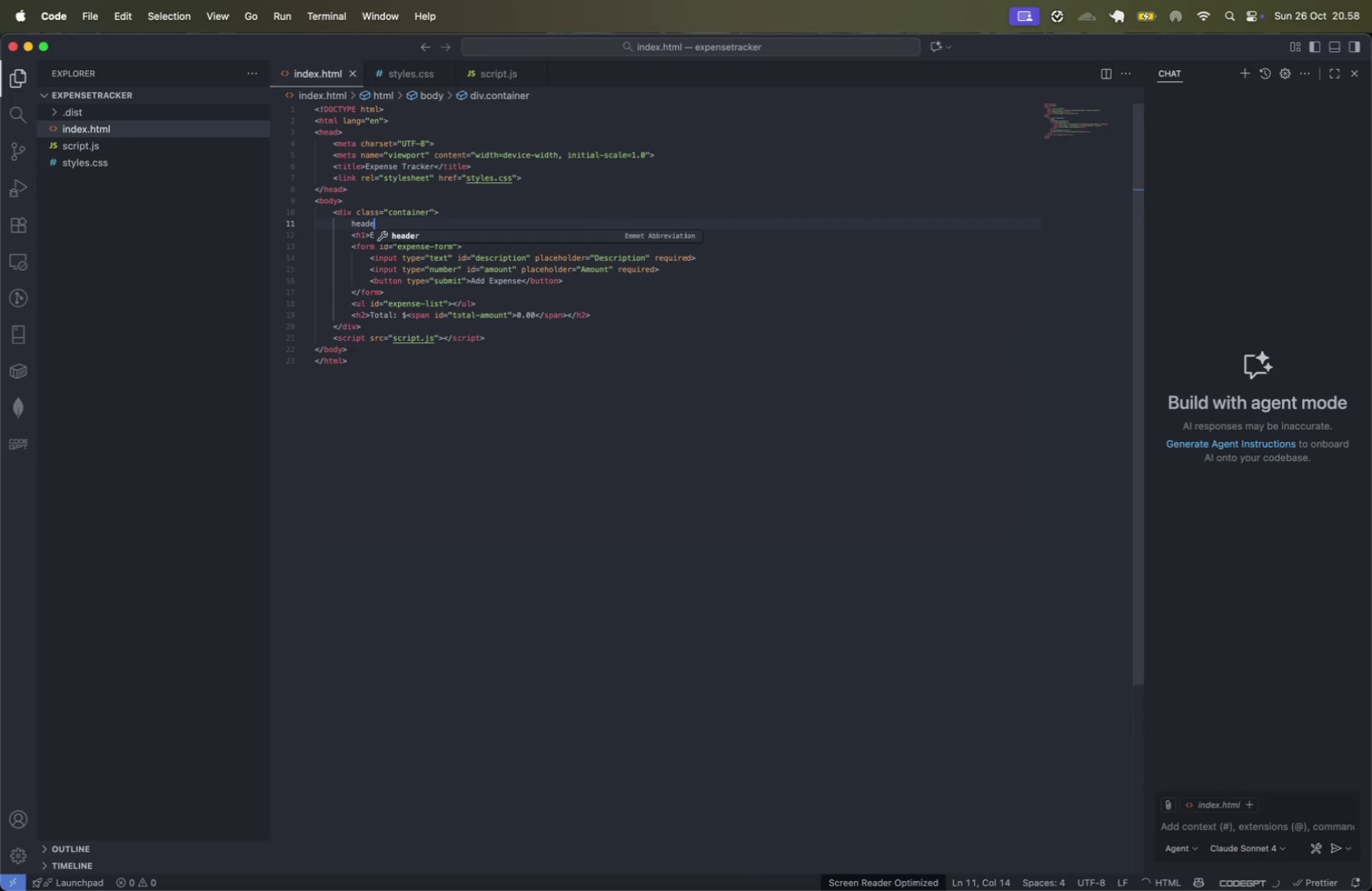 
key(Enter)
 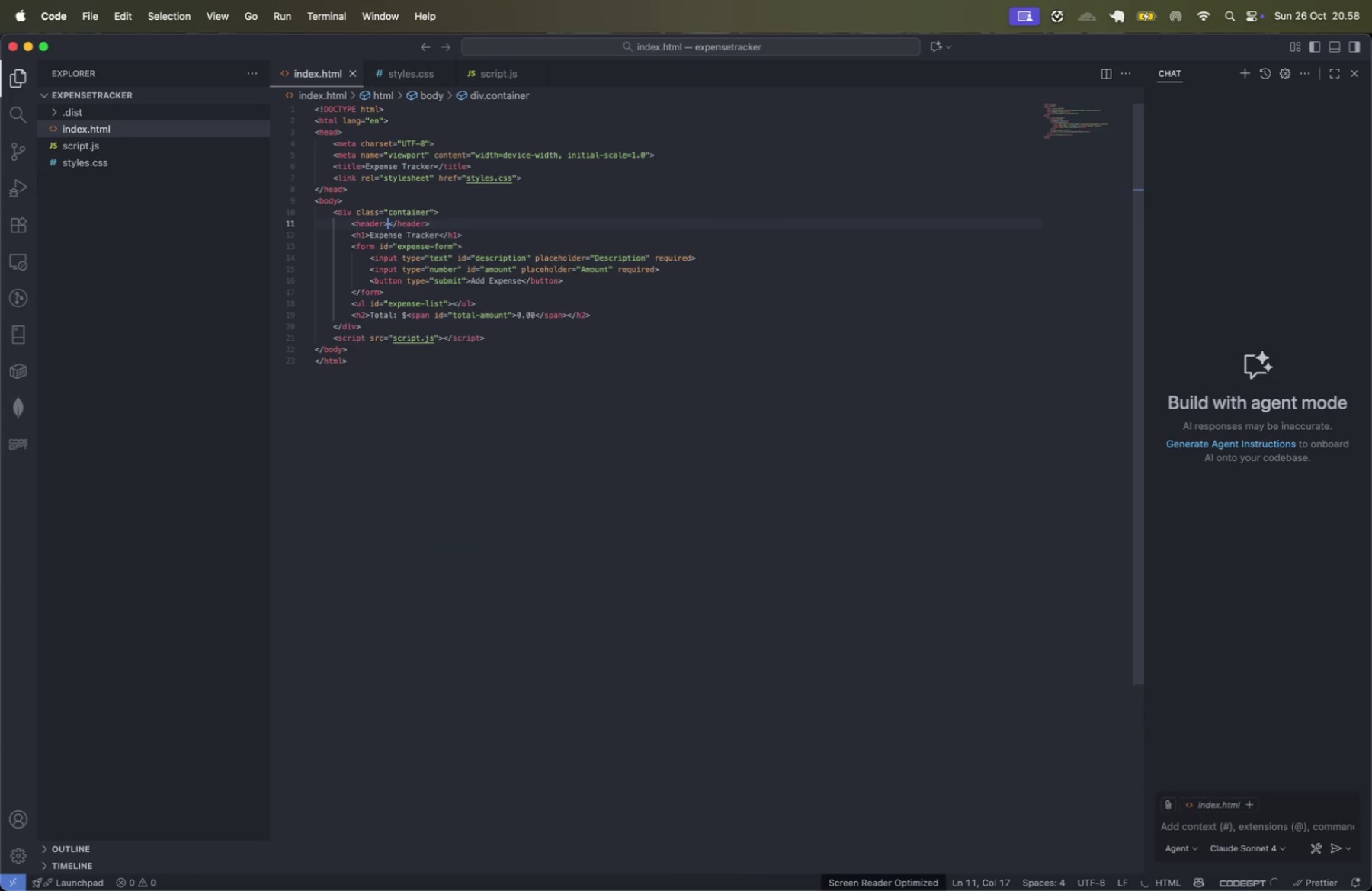 
key(Enter)
 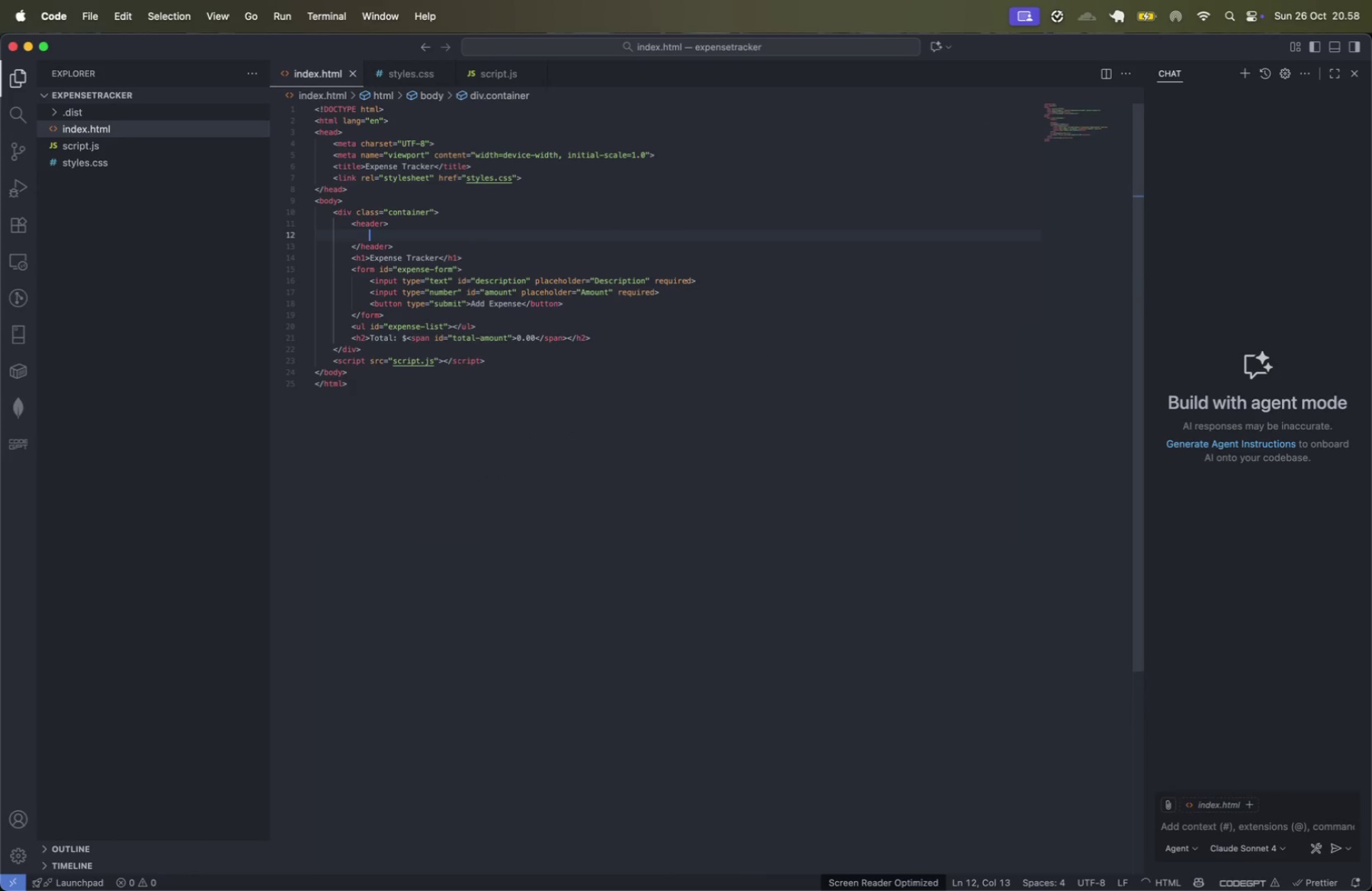 
key(ArrowDown)
 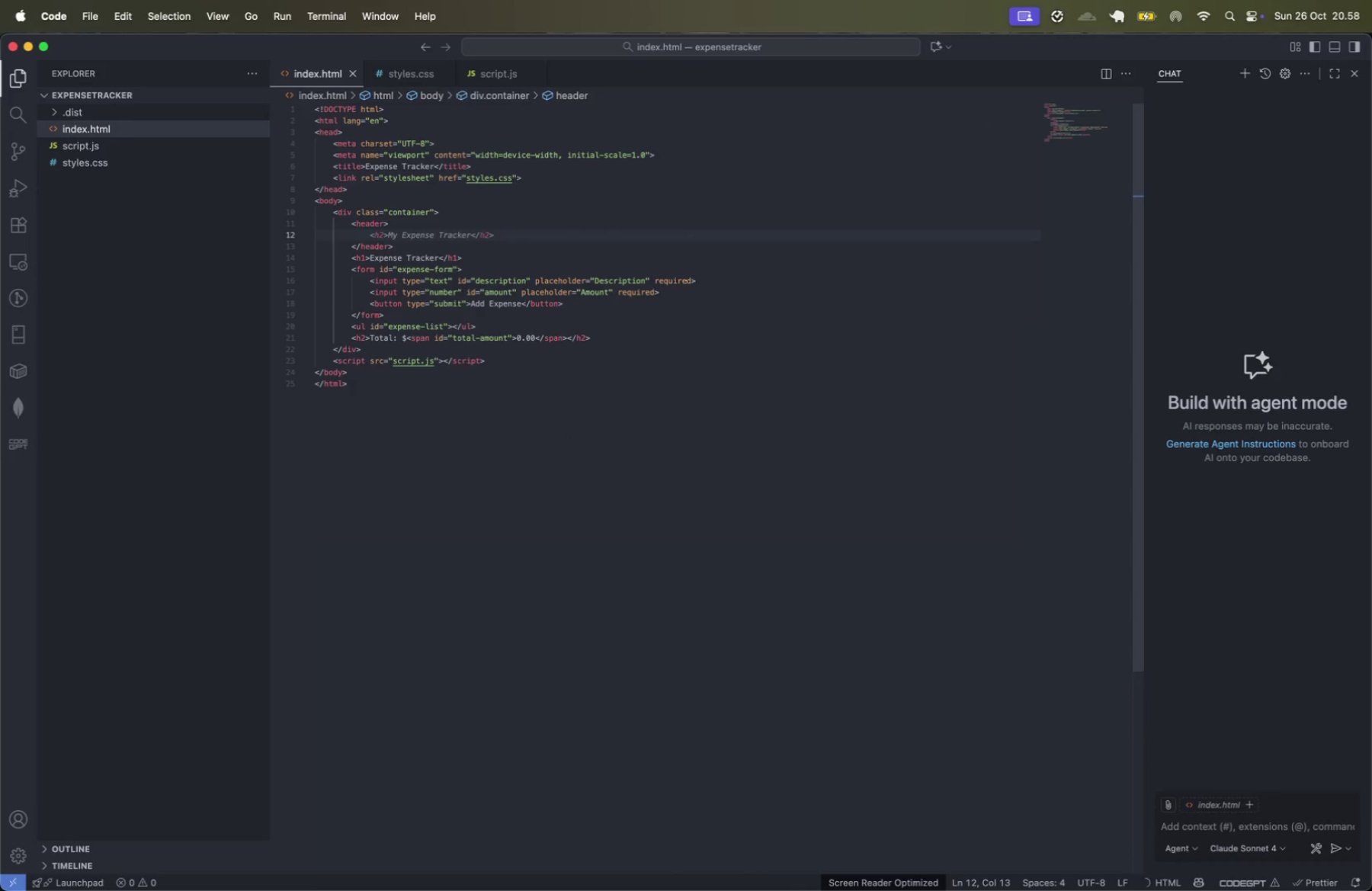 
key(ArrowDown)
 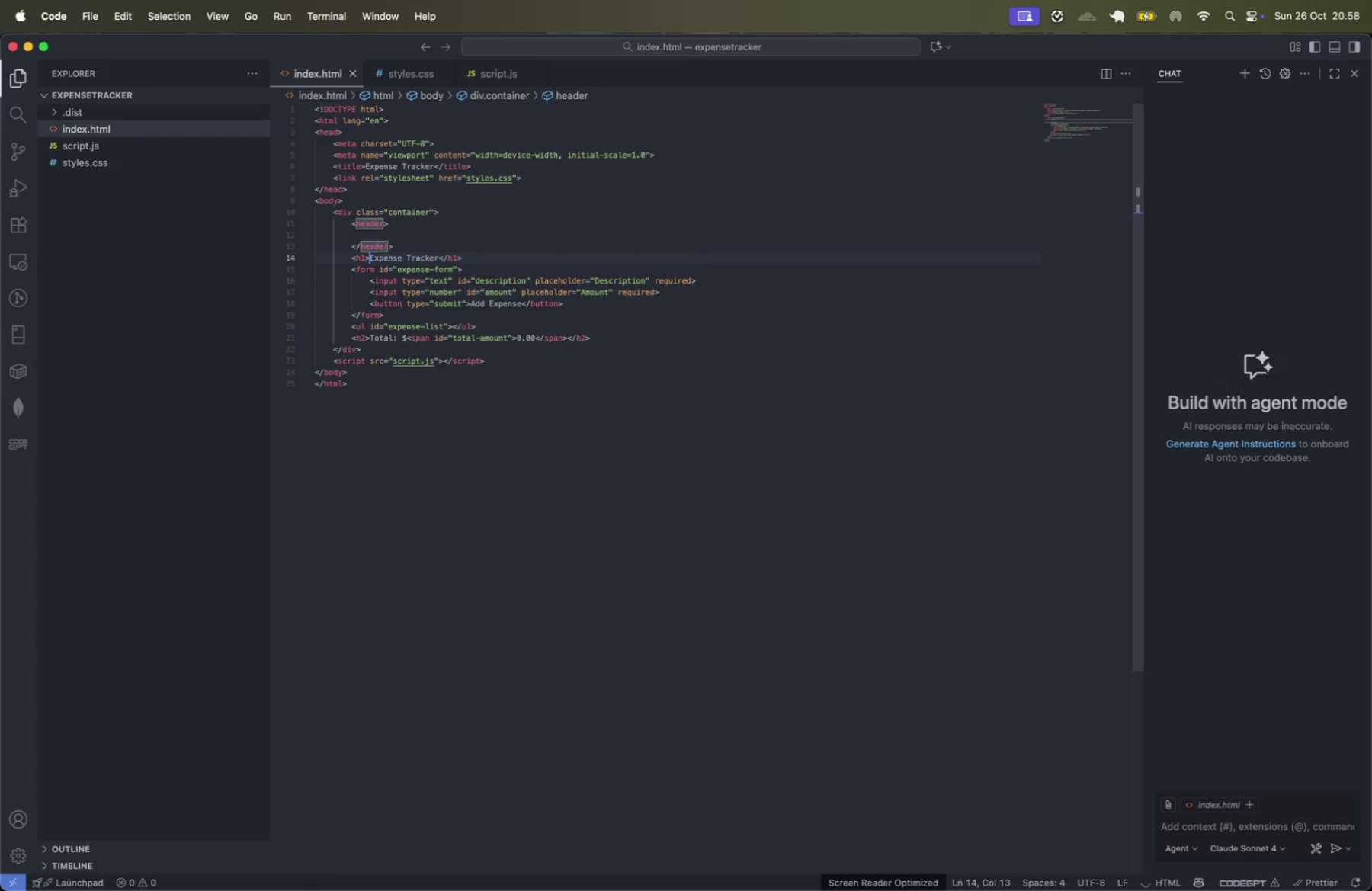 
key(Meta+ArrowLeft)
 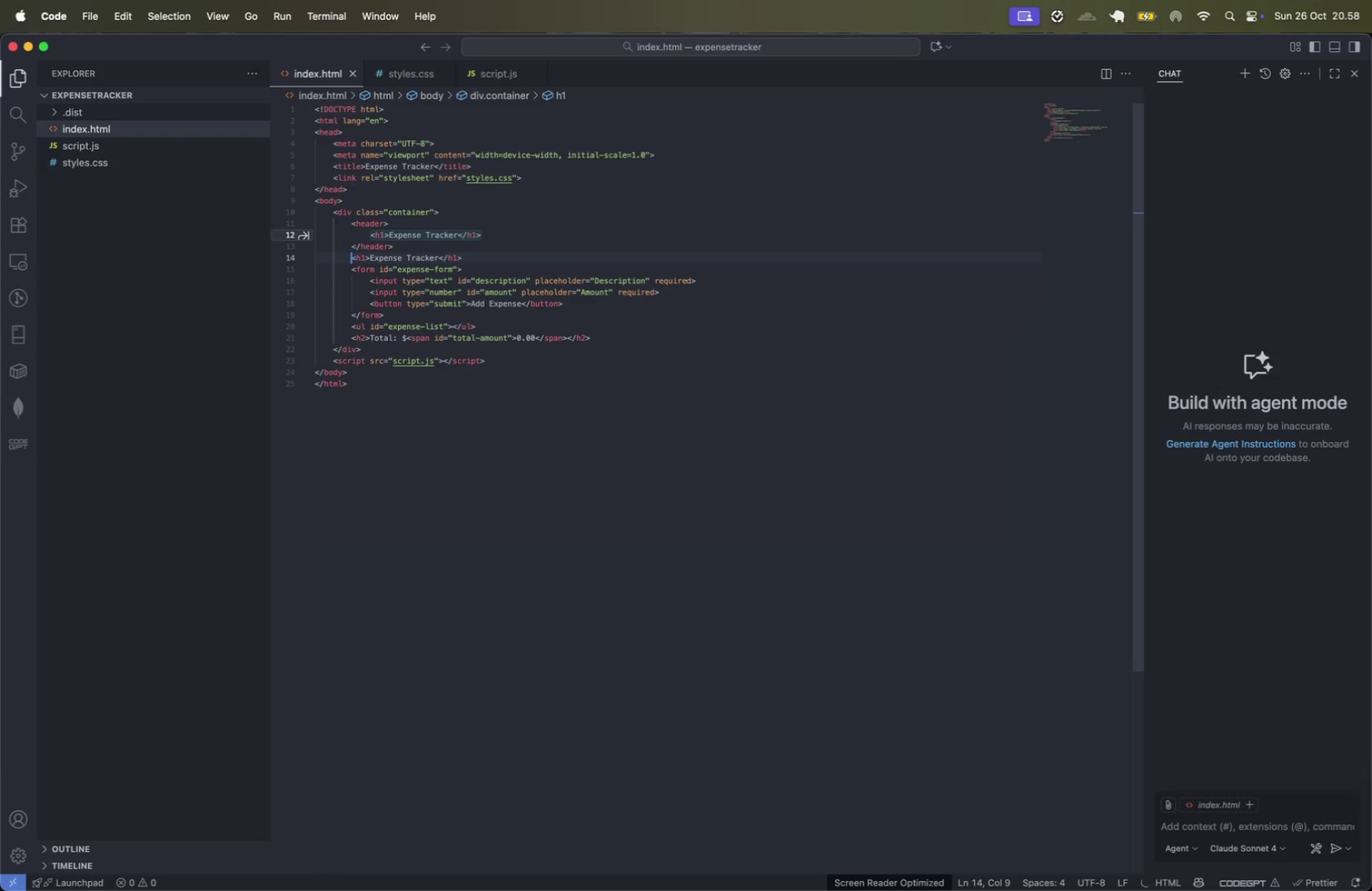 
key(Shift+ShiftLeft)
 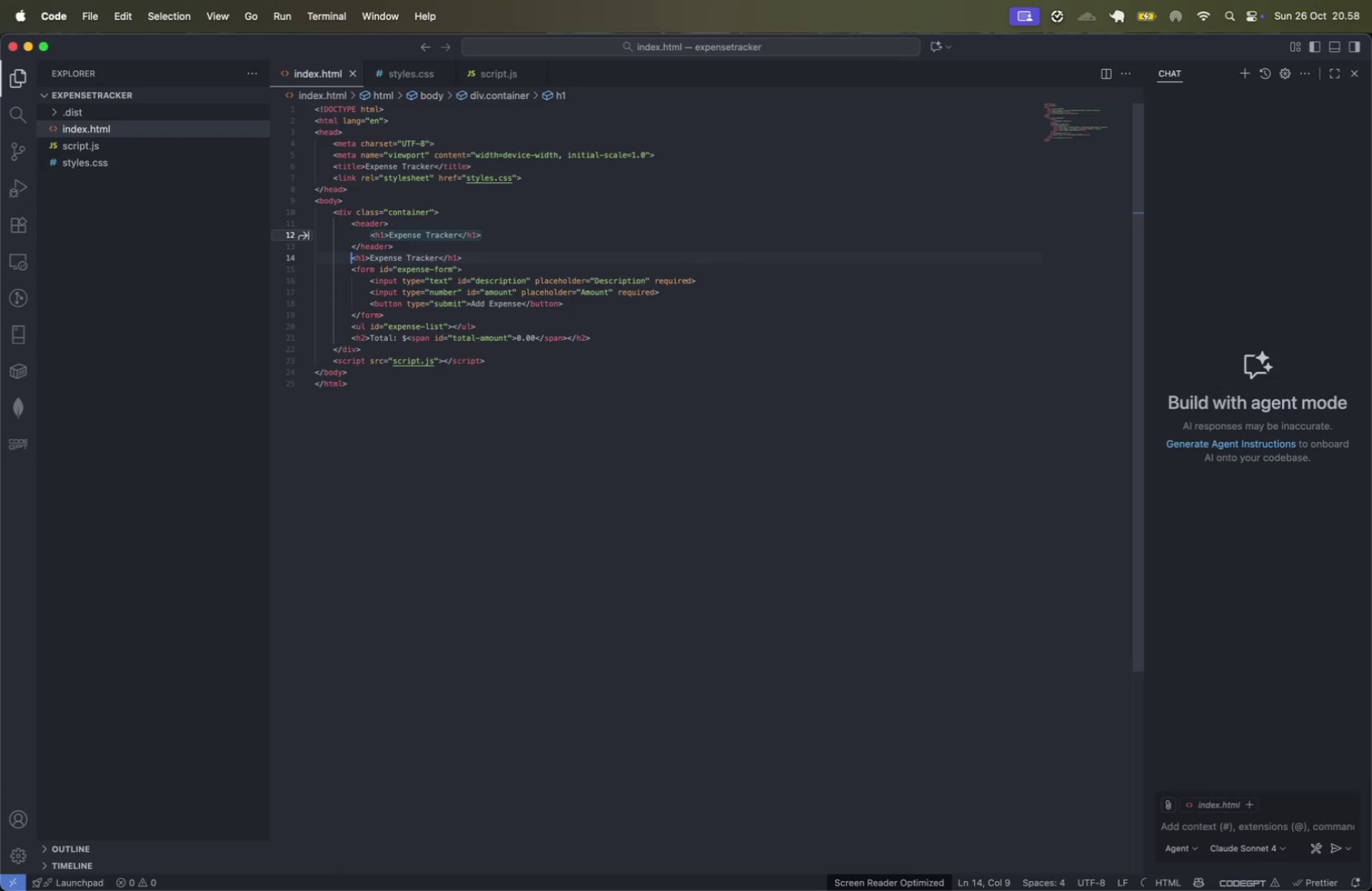 
key(Meta+Shift+CommandLeft)
 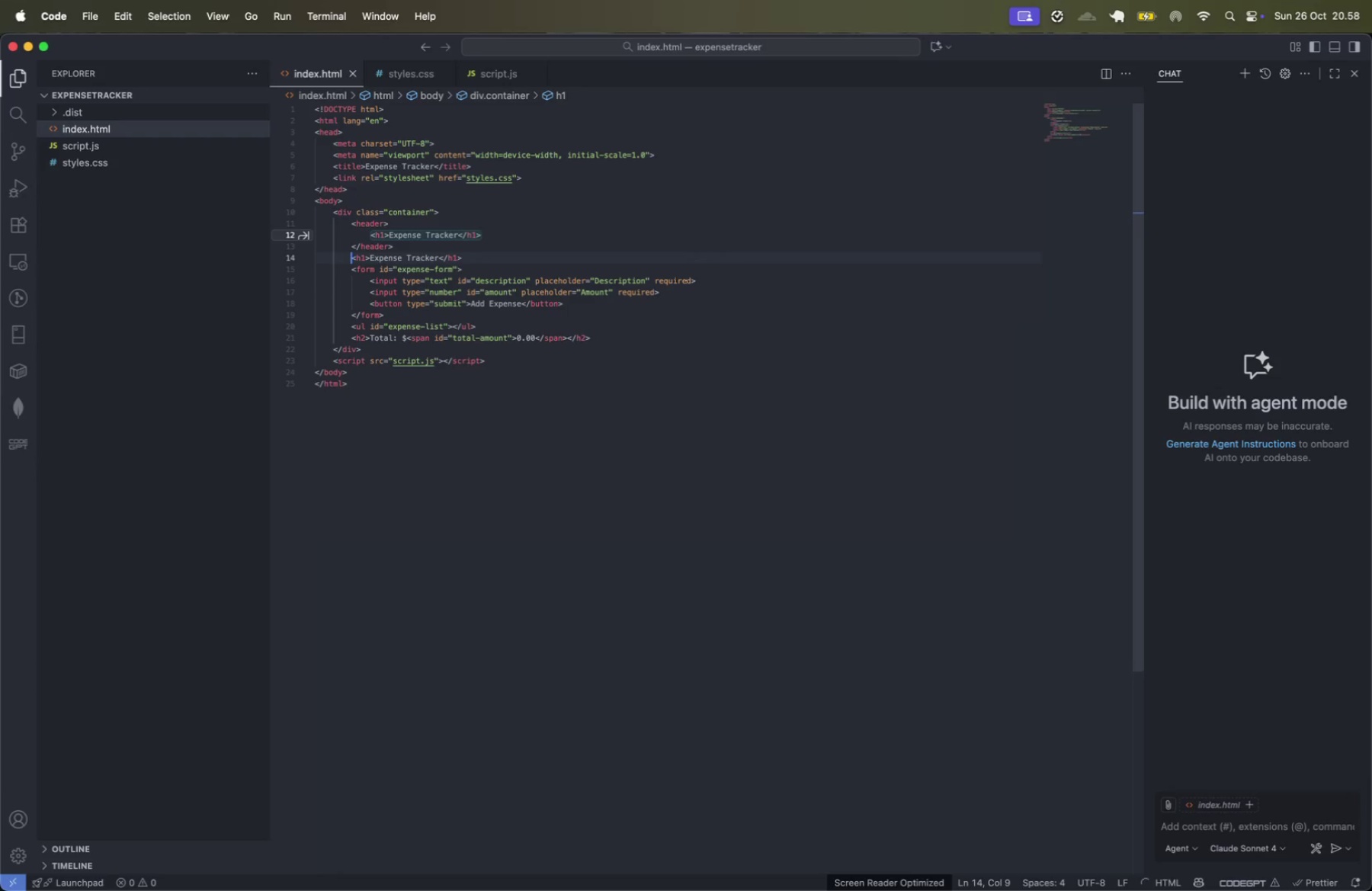 
key(Meta+Shift+ArrowRight)
 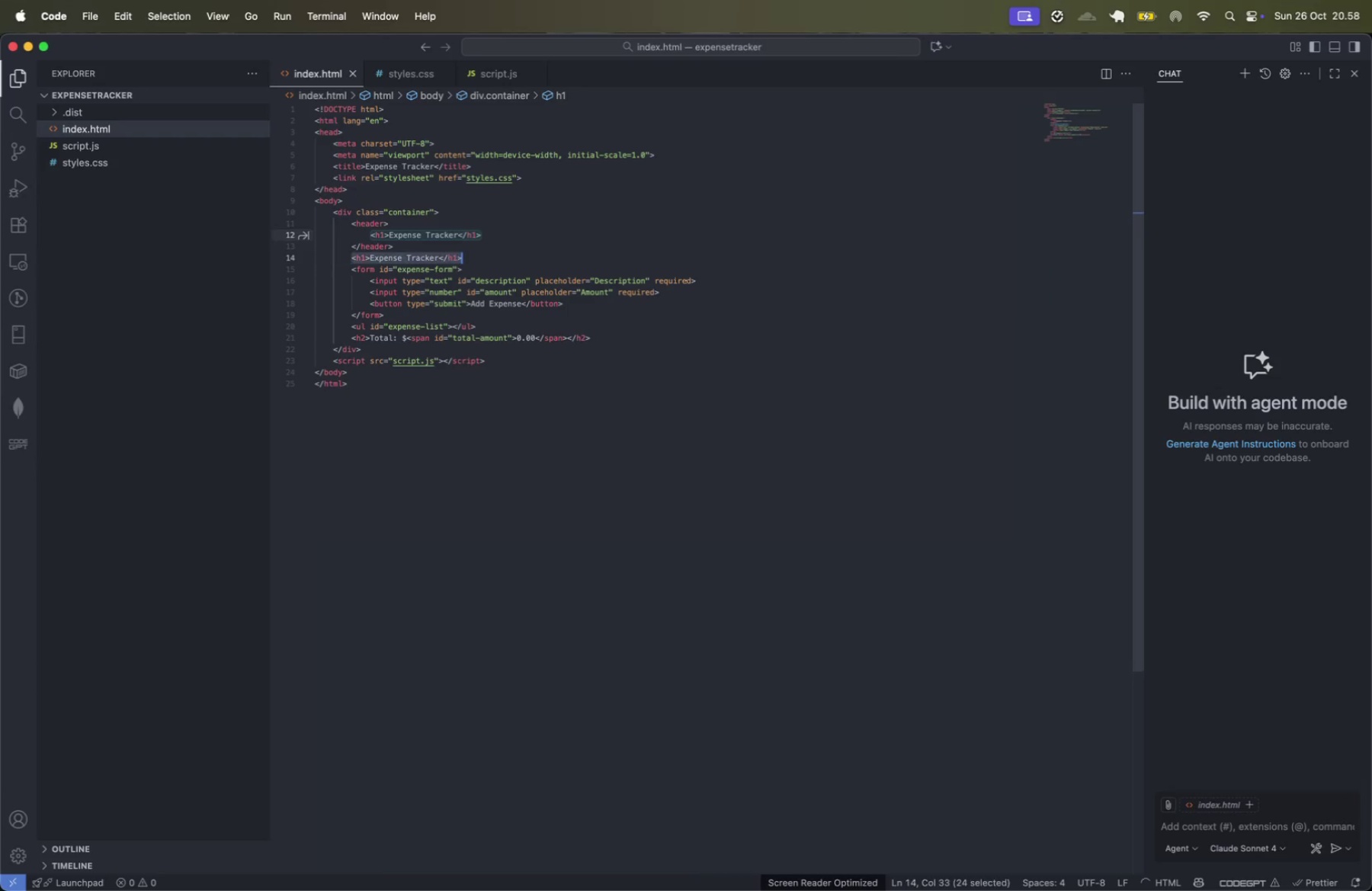 
key(Meta+CommandLeft)
 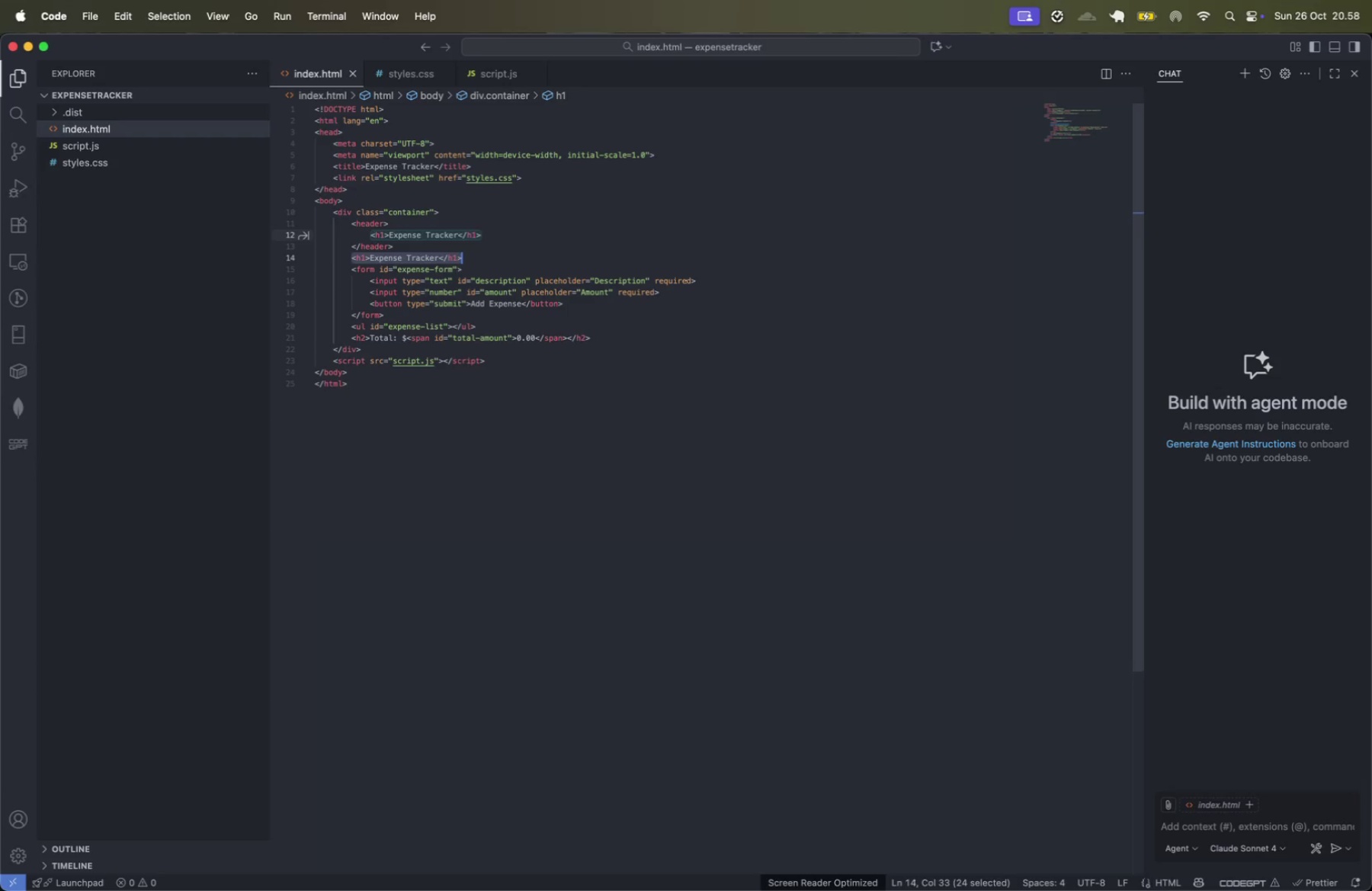 
key(Meta+X)
 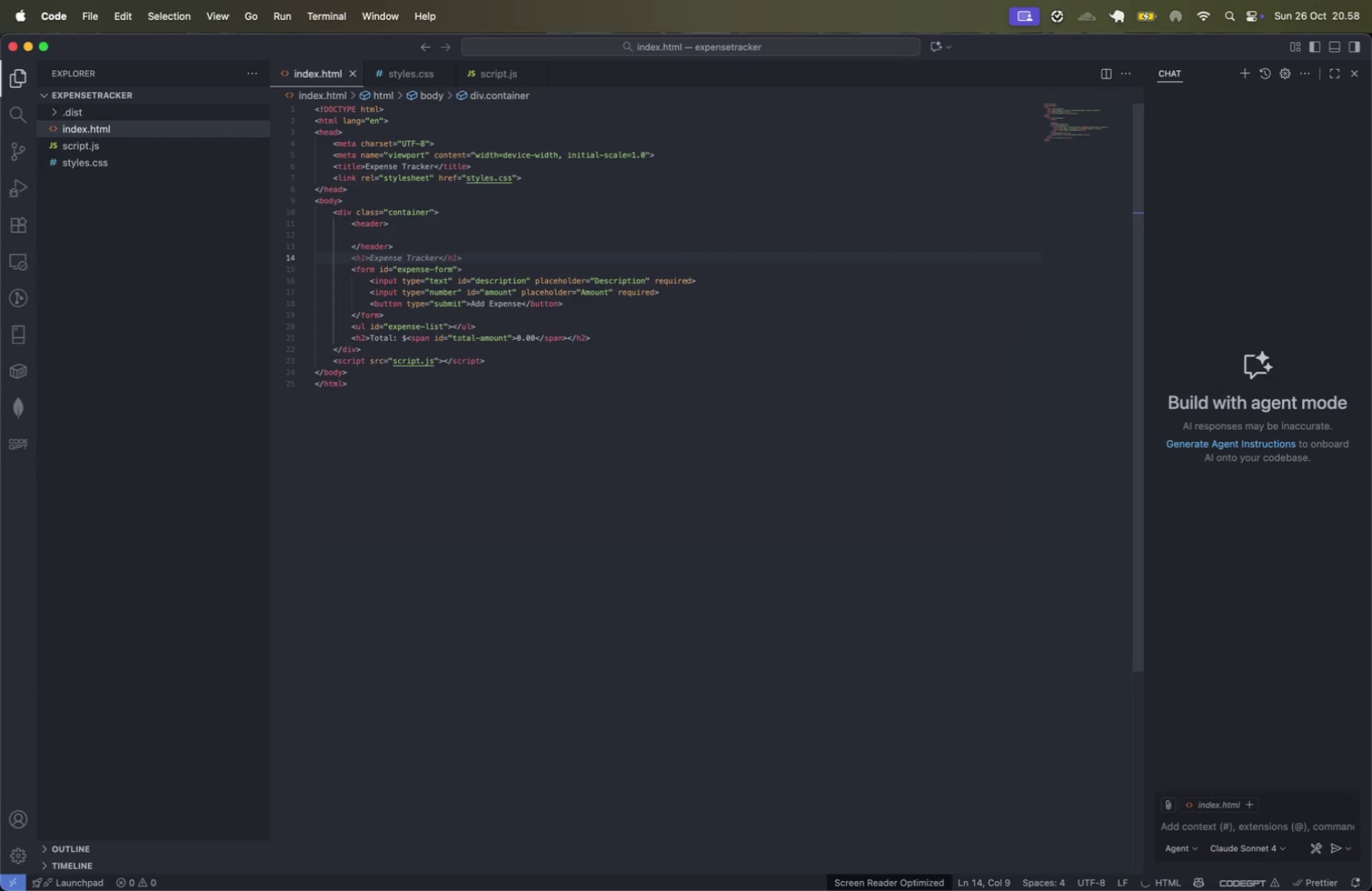 
key(ArrowUp)
 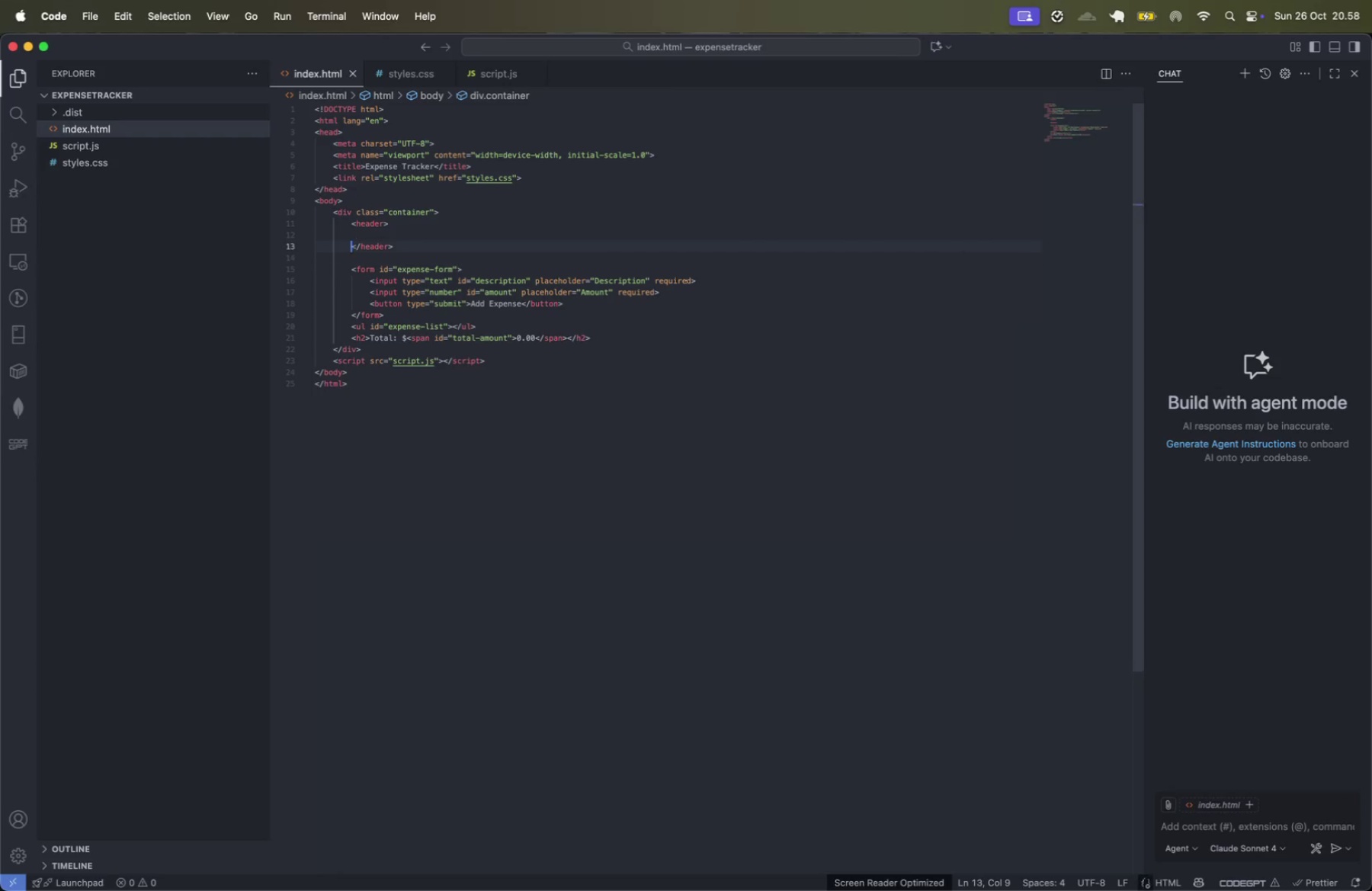 
key(ArrowUp)
 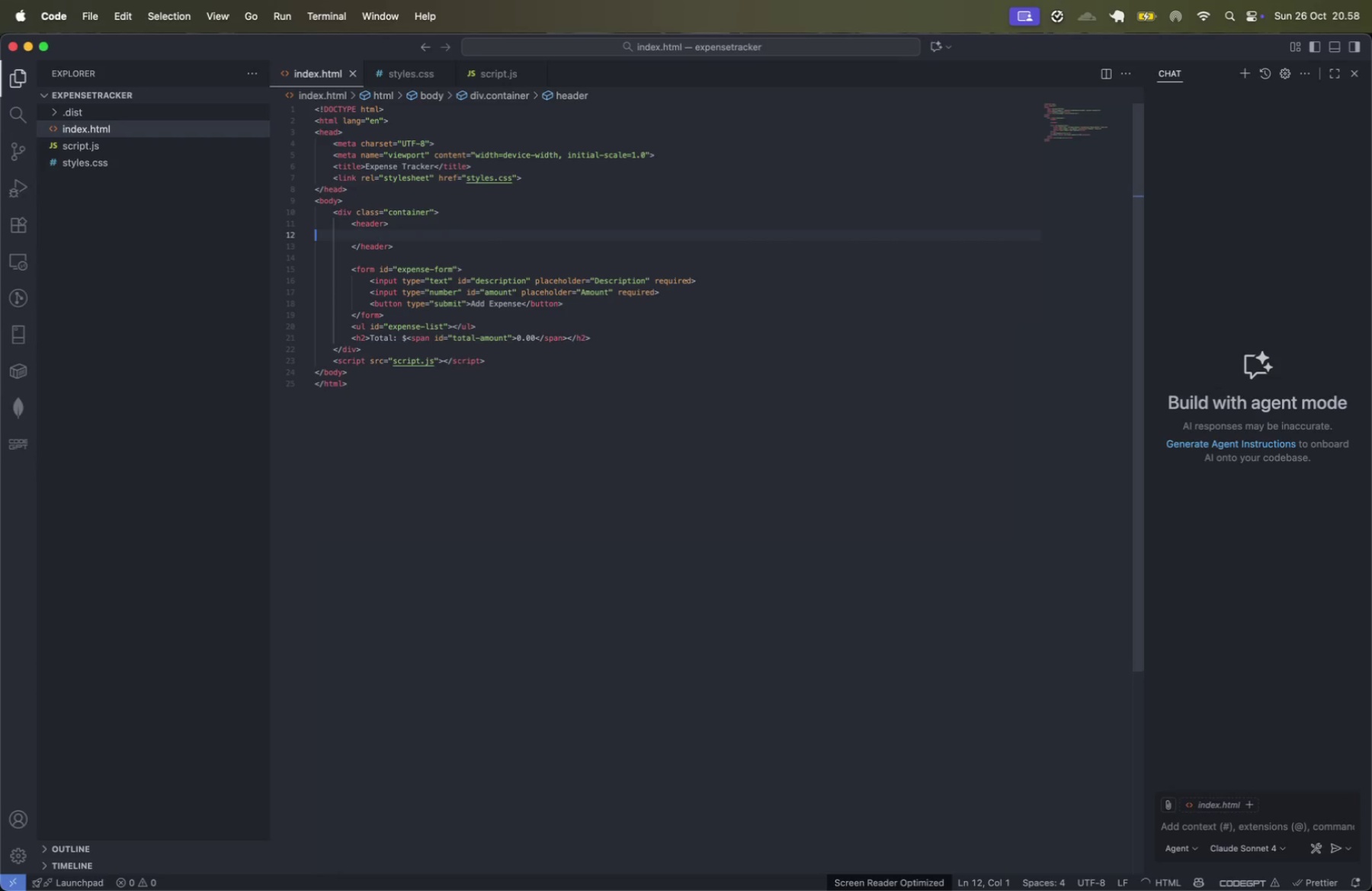 
key(Tab)
 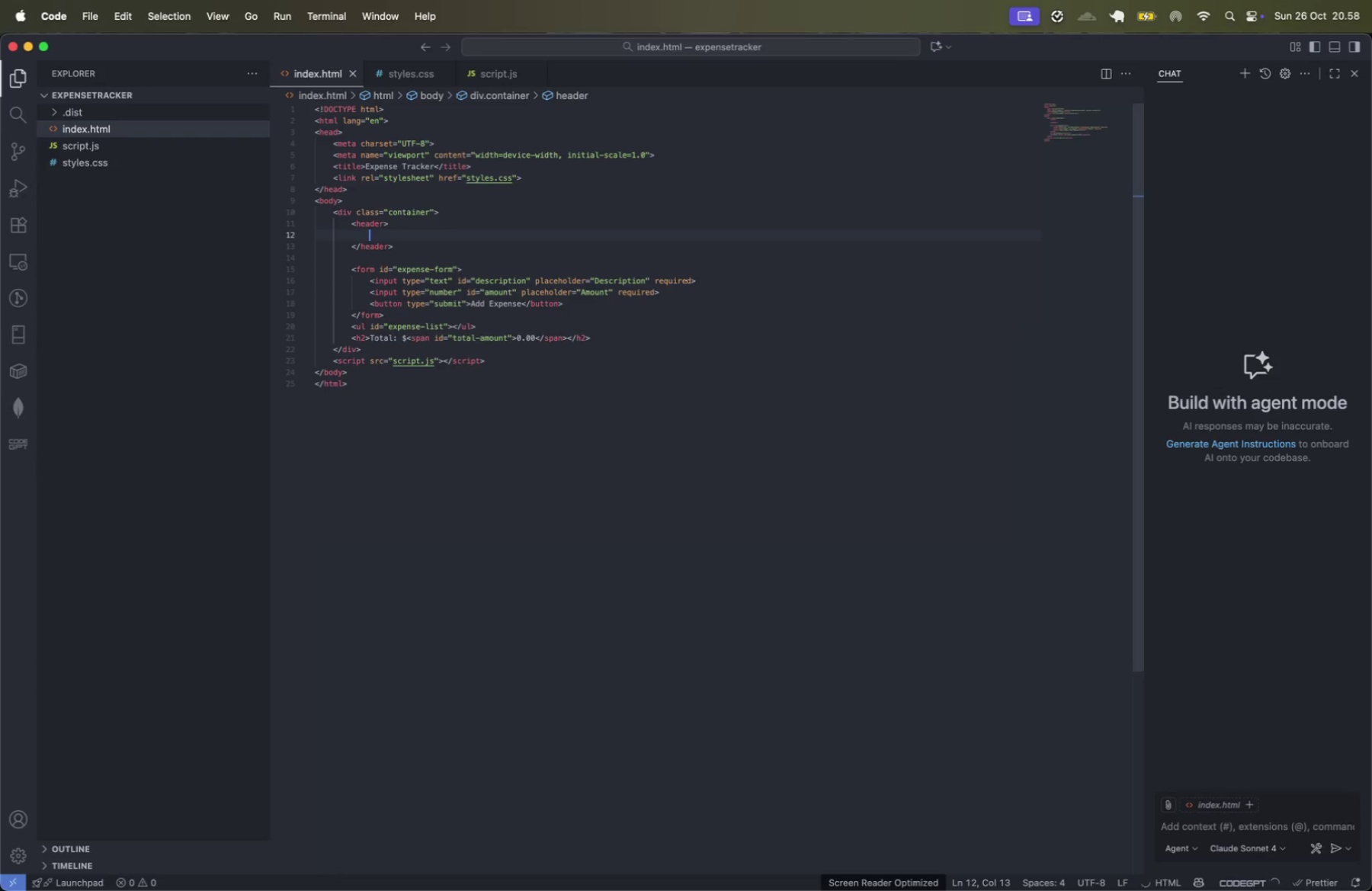 
key(Meta+CommandLeft)
 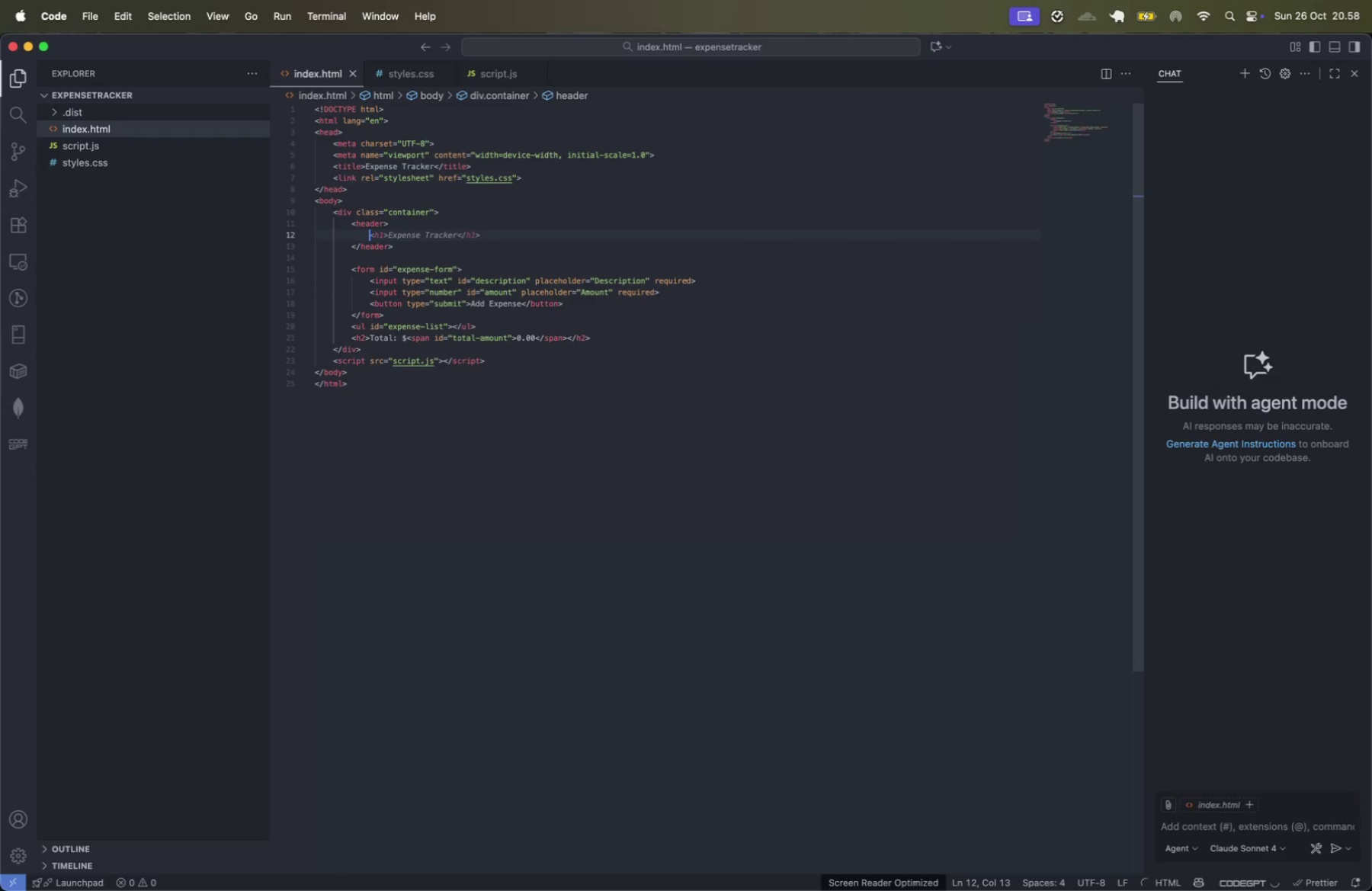 
key(Meta+V)
 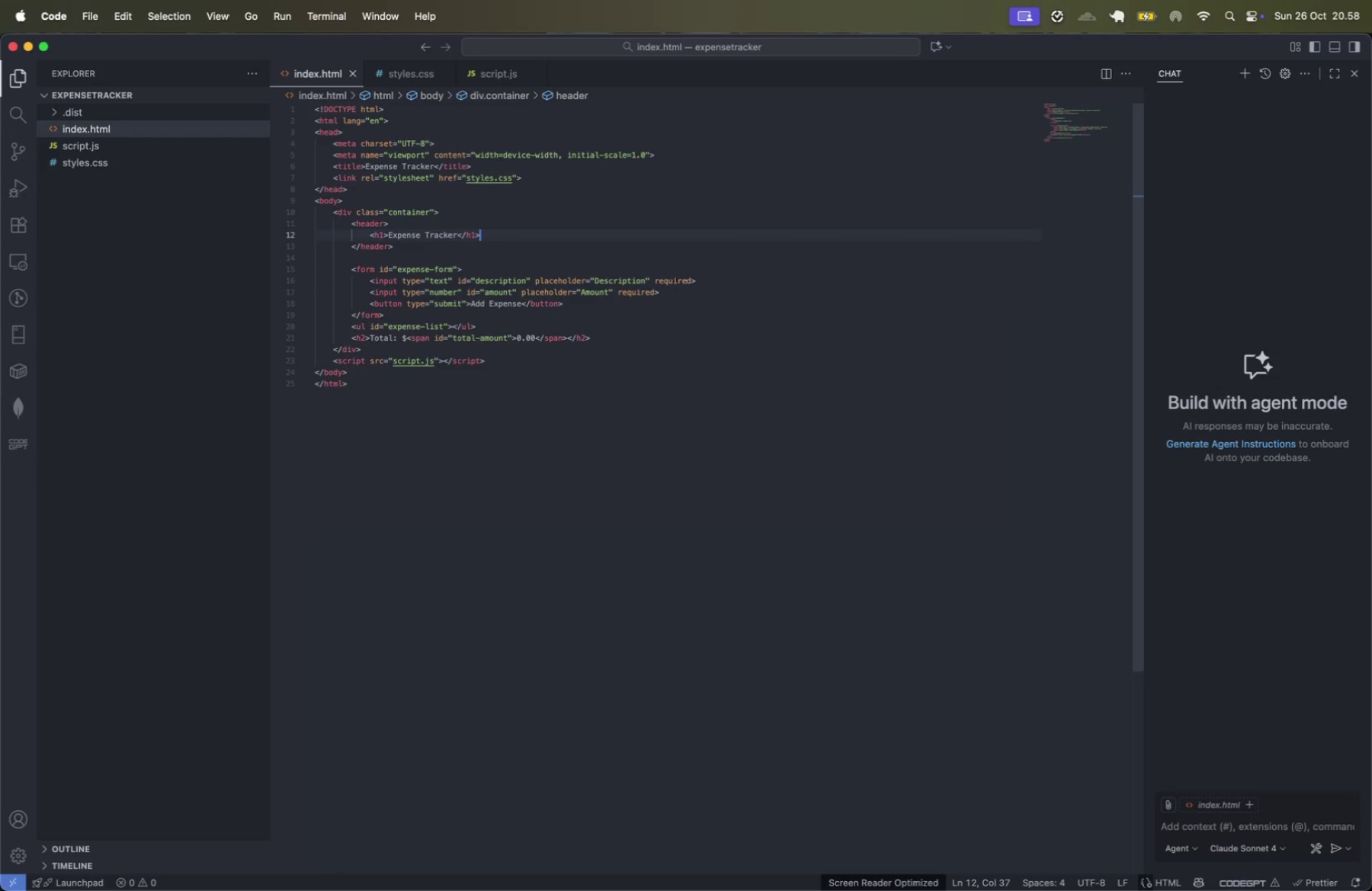 
key(Enter)
 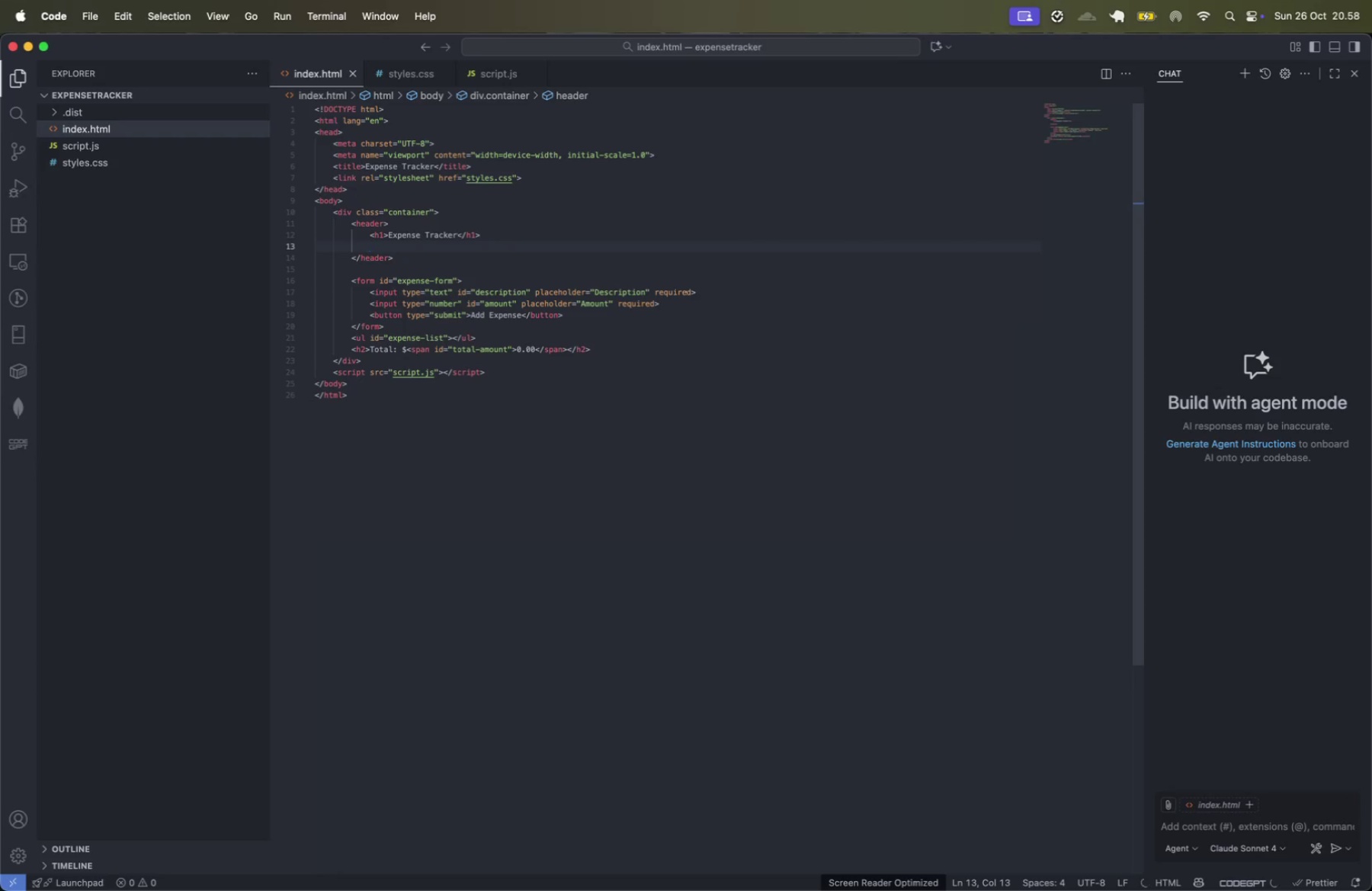 
key(P)
 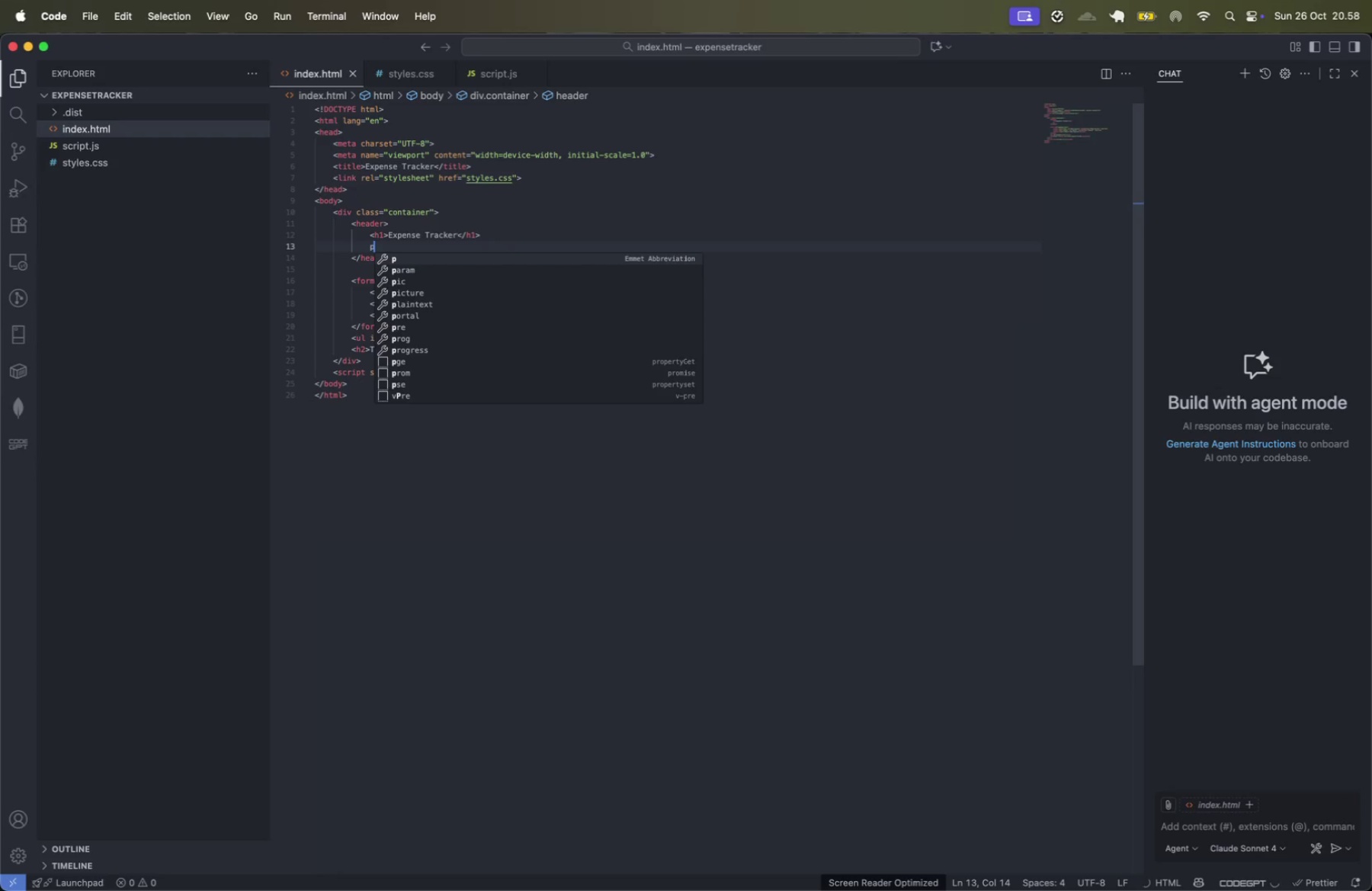 
key(Enter)
 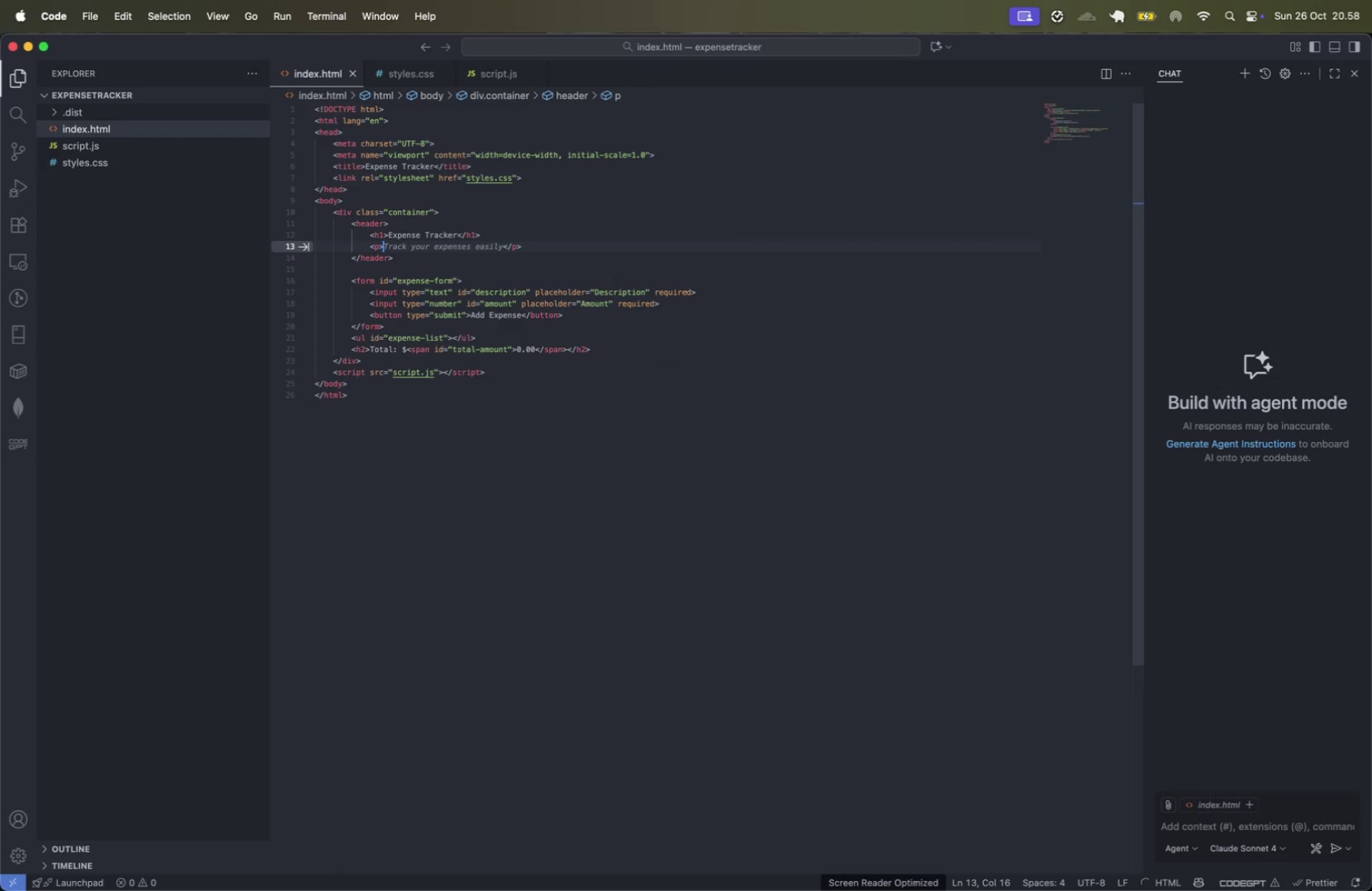 
key(Tab)
 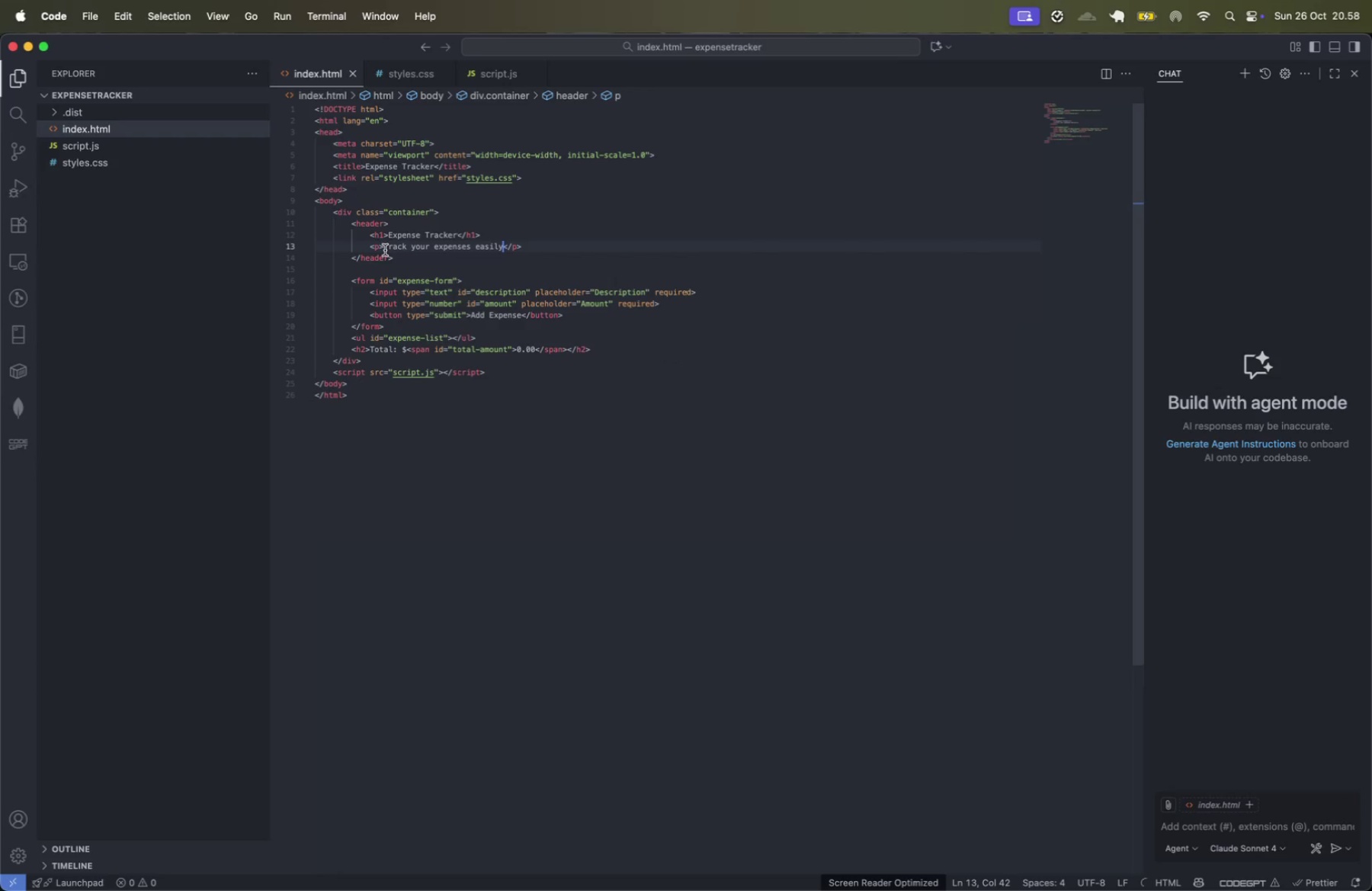 
left_click([381, 249])
 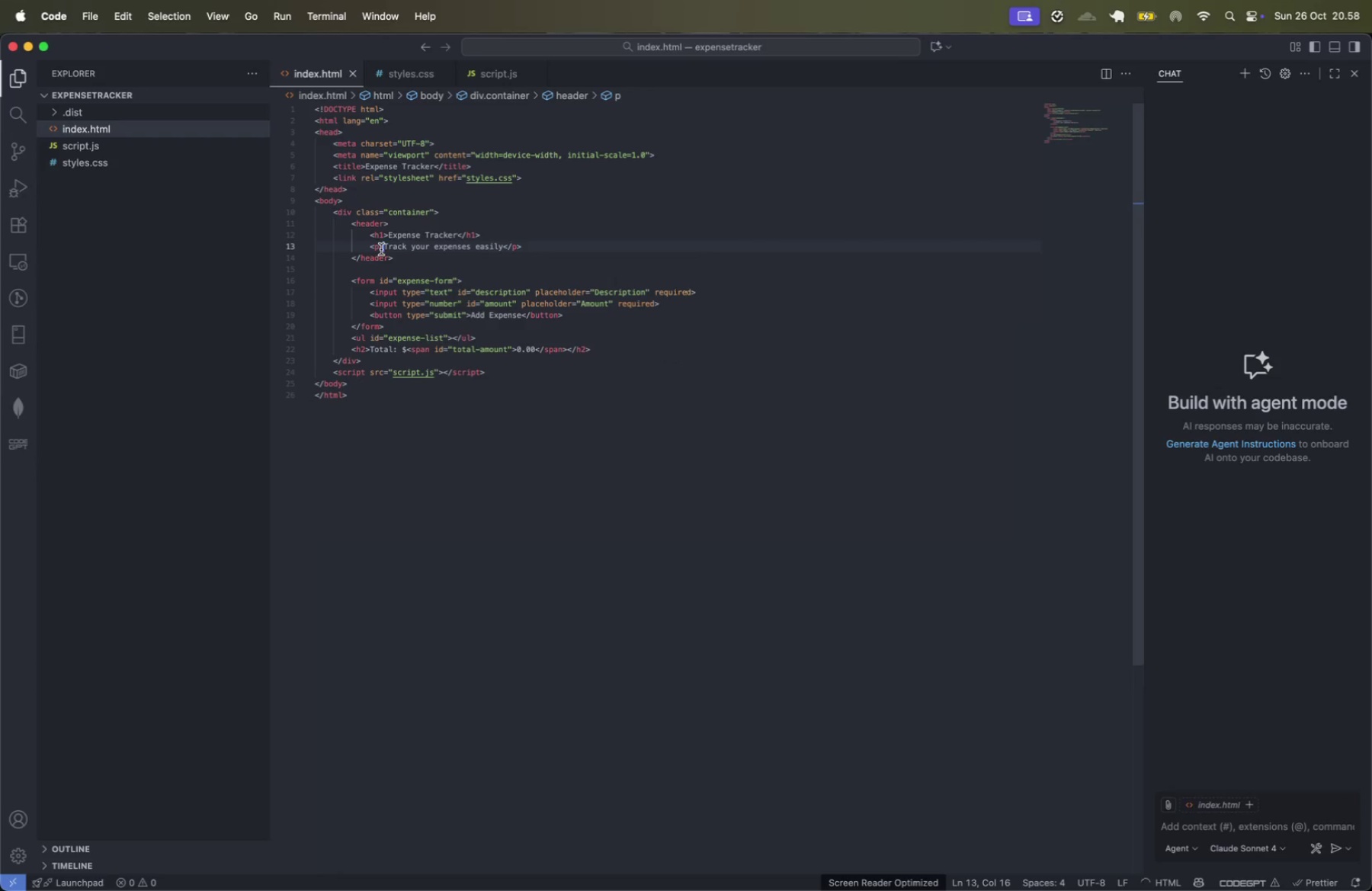 
key(ArrowLeft)
 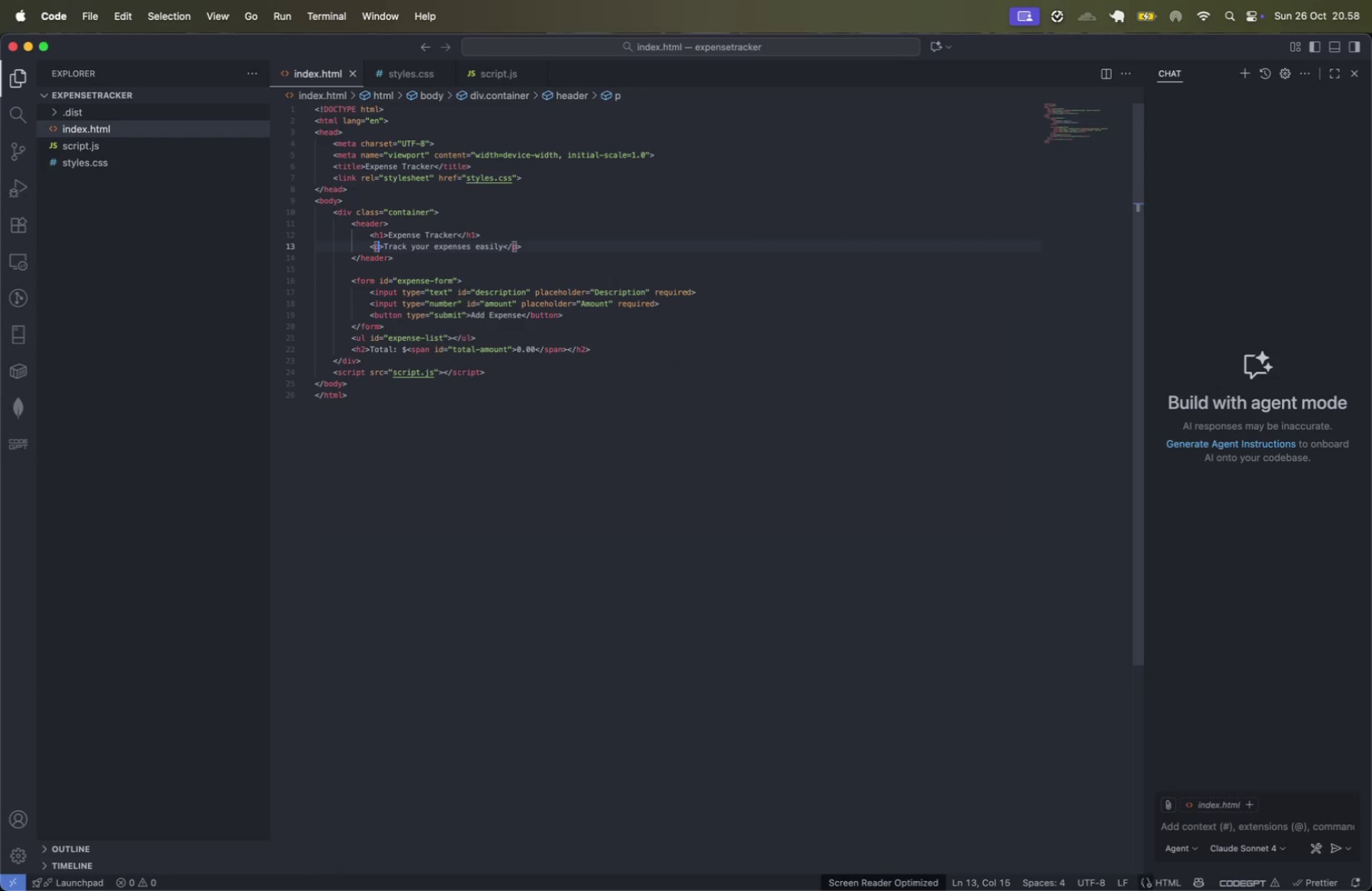 
type( cla)
 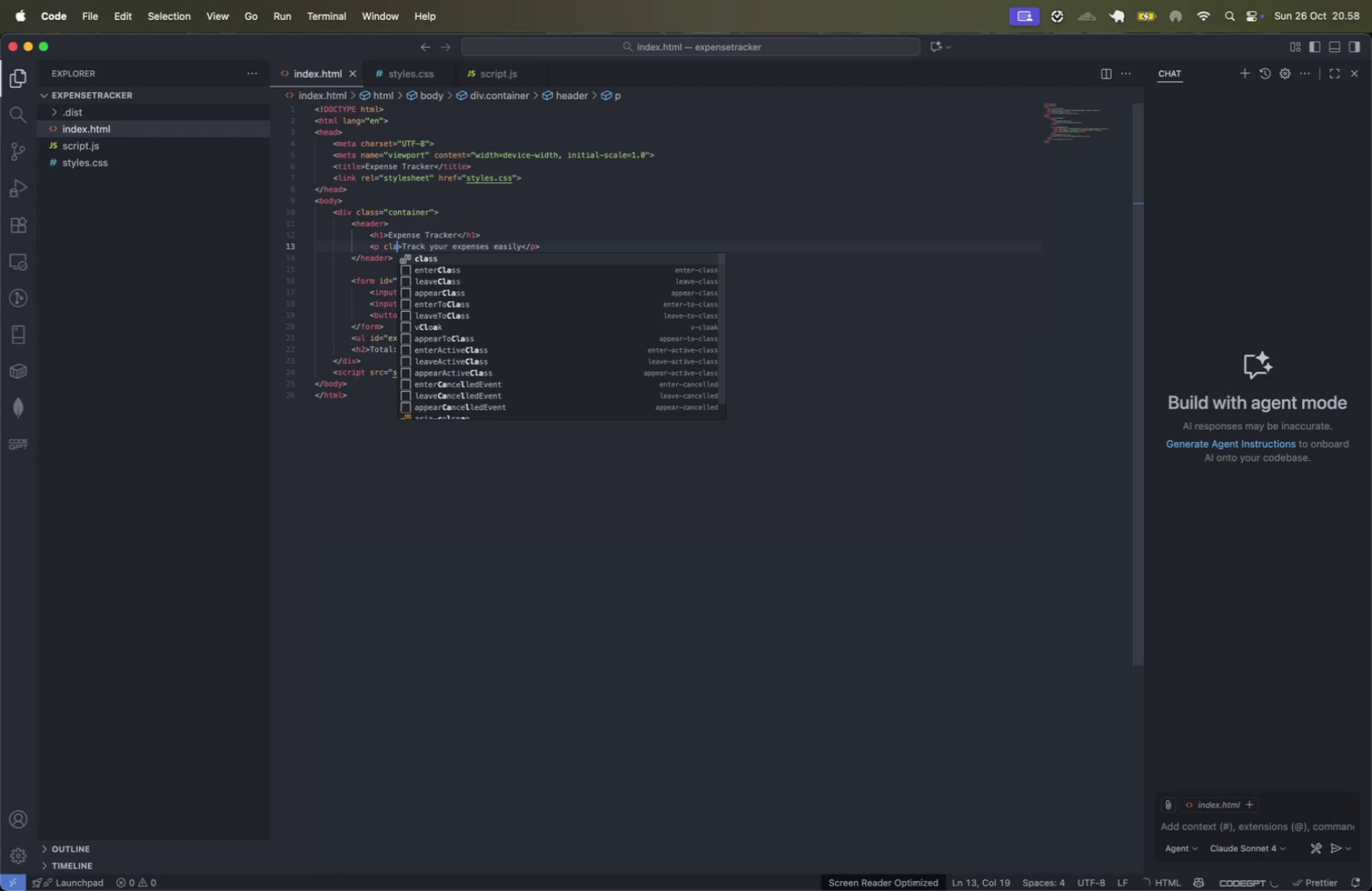 
key(Enter)
 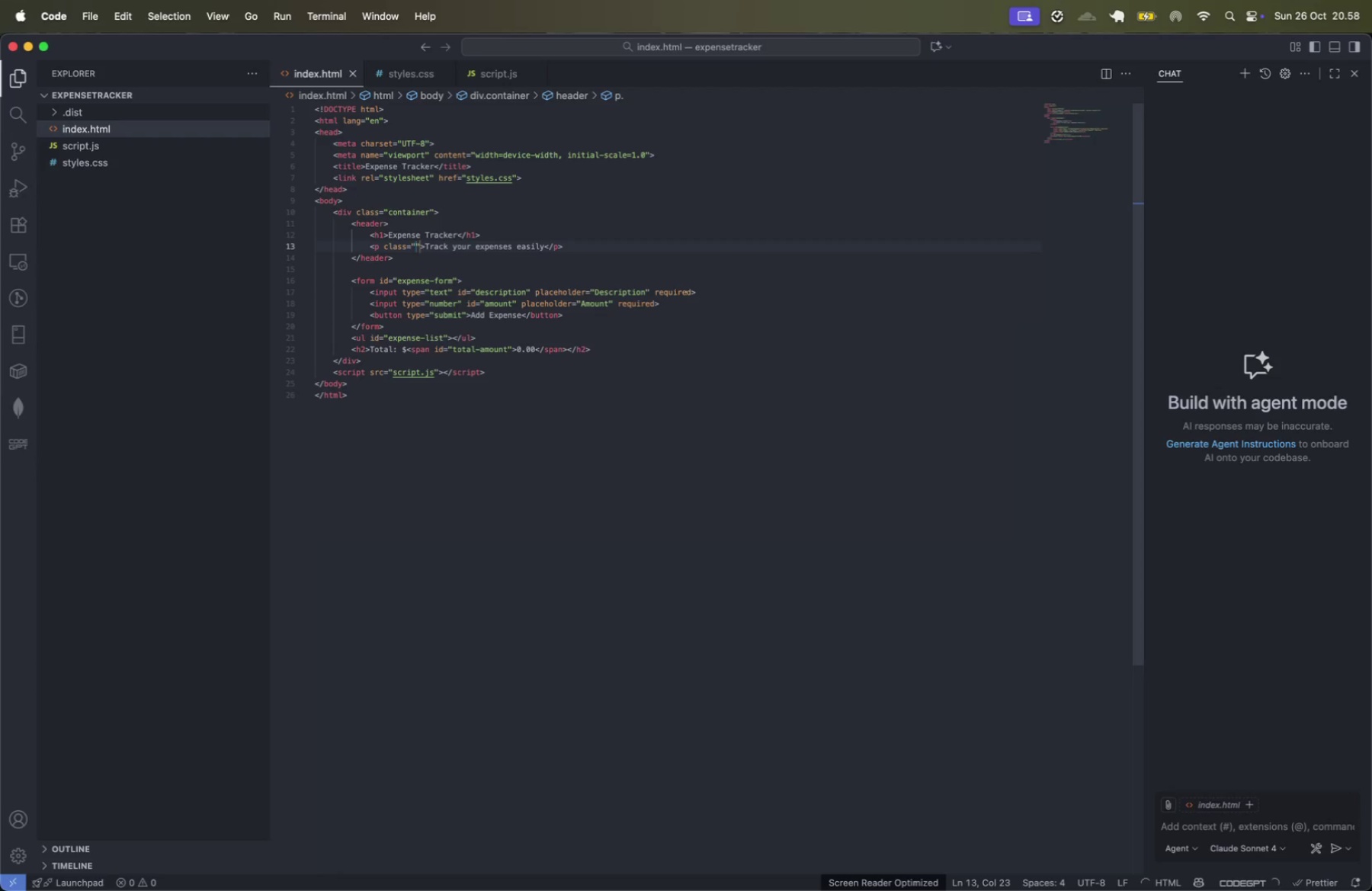 
type(subtitle)
 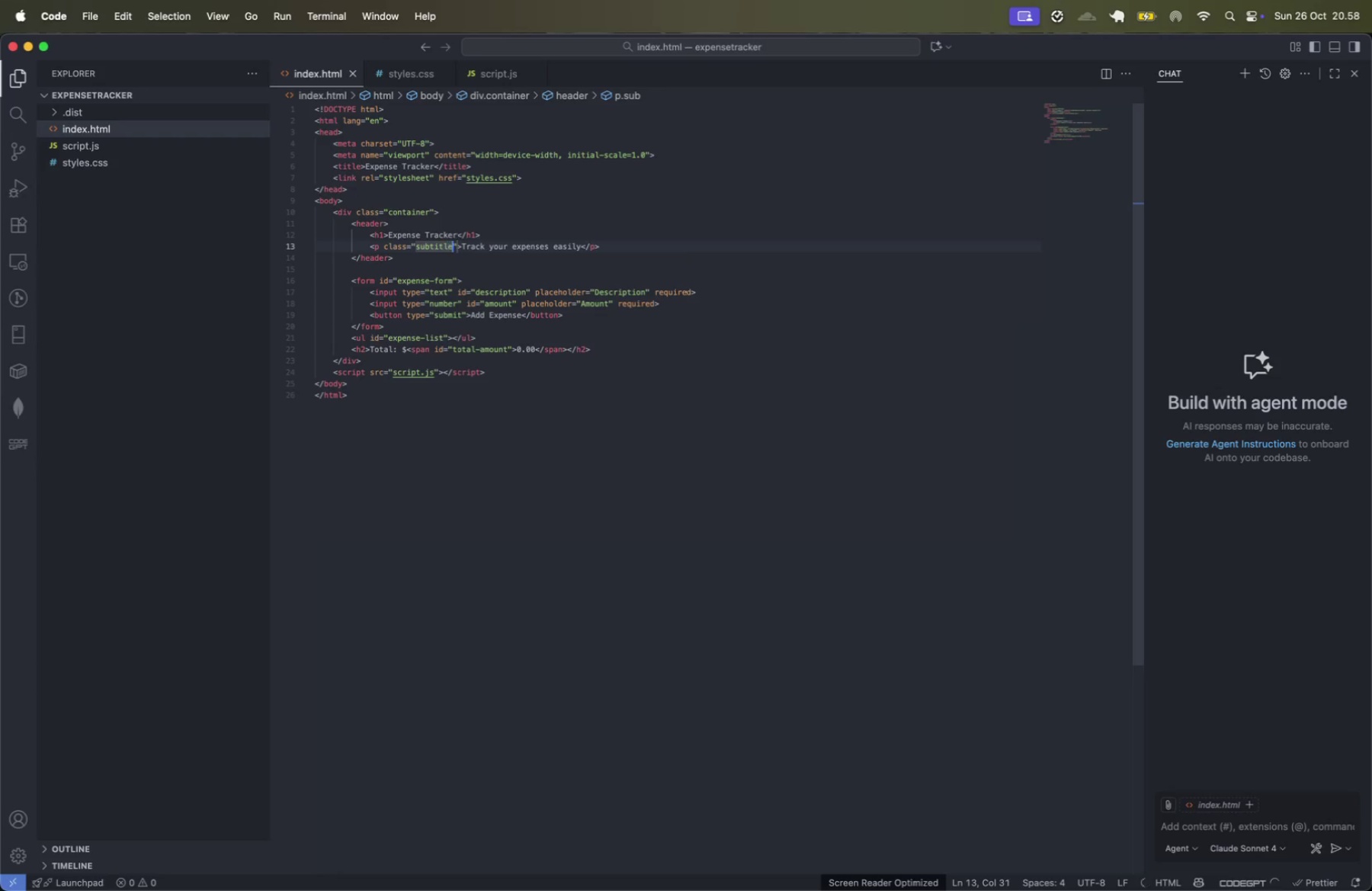 
key(ArrowRight)
 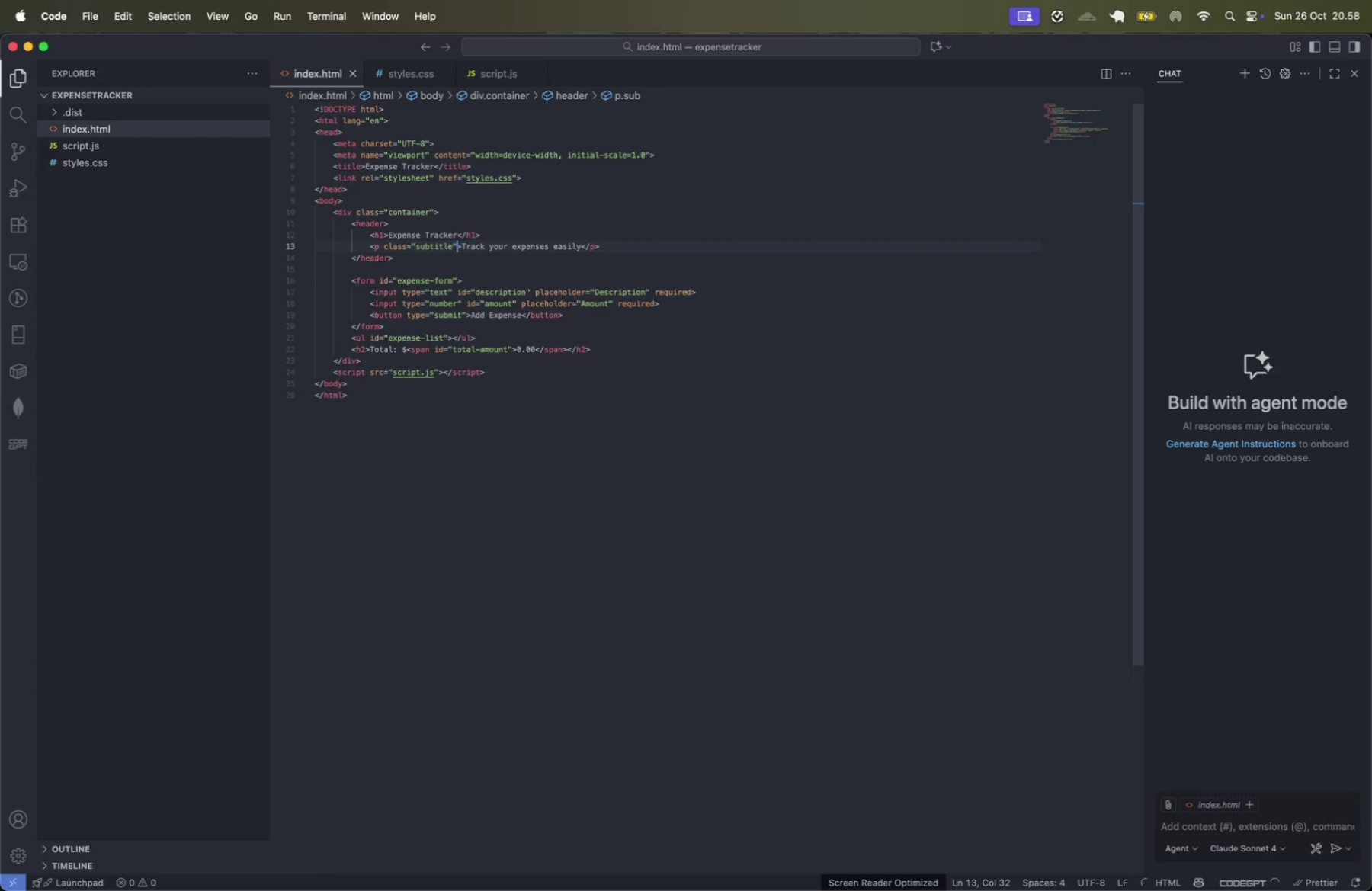 
key(Meta+ArrowRight)
 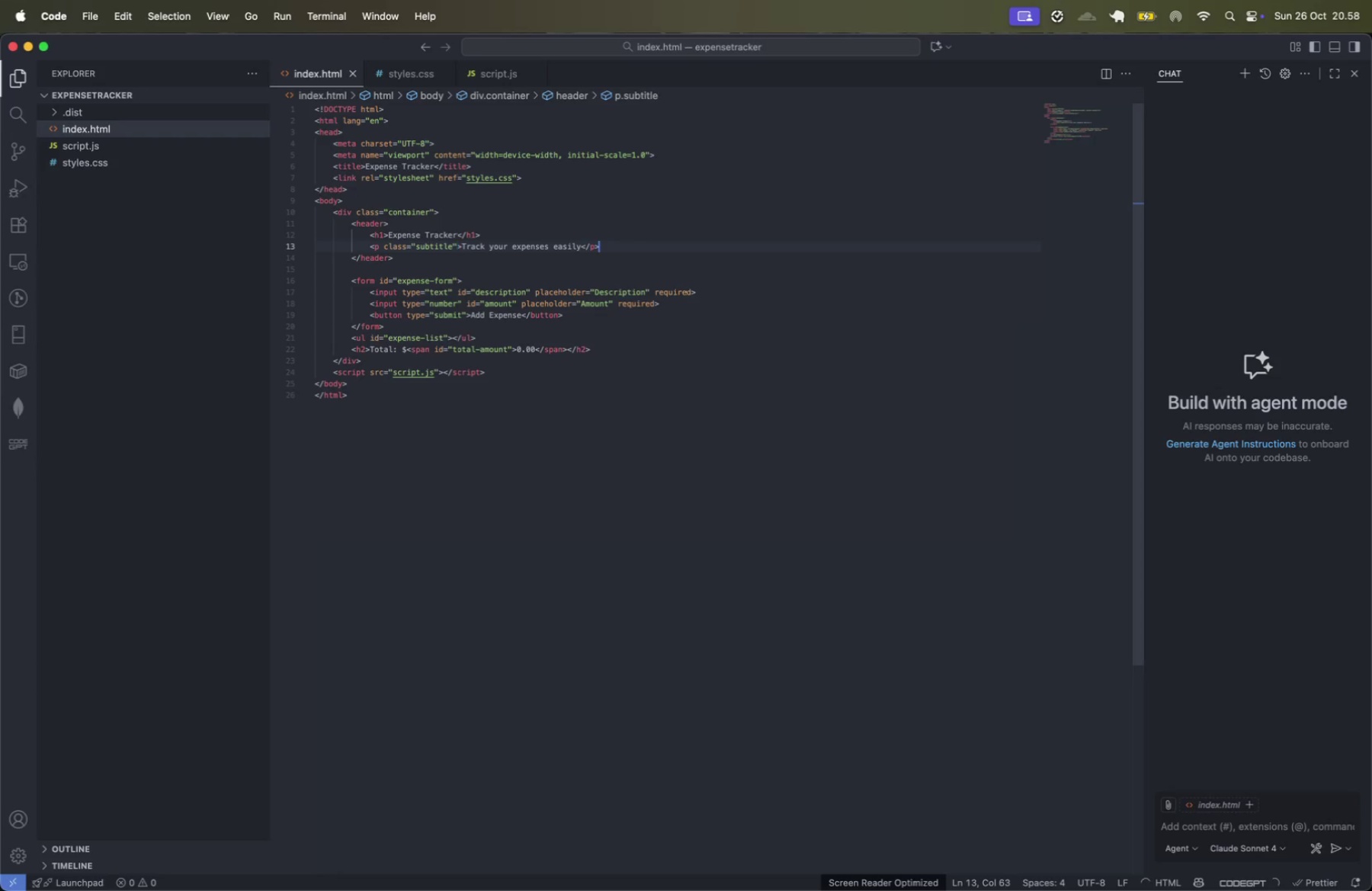 
key(Meta+S)
 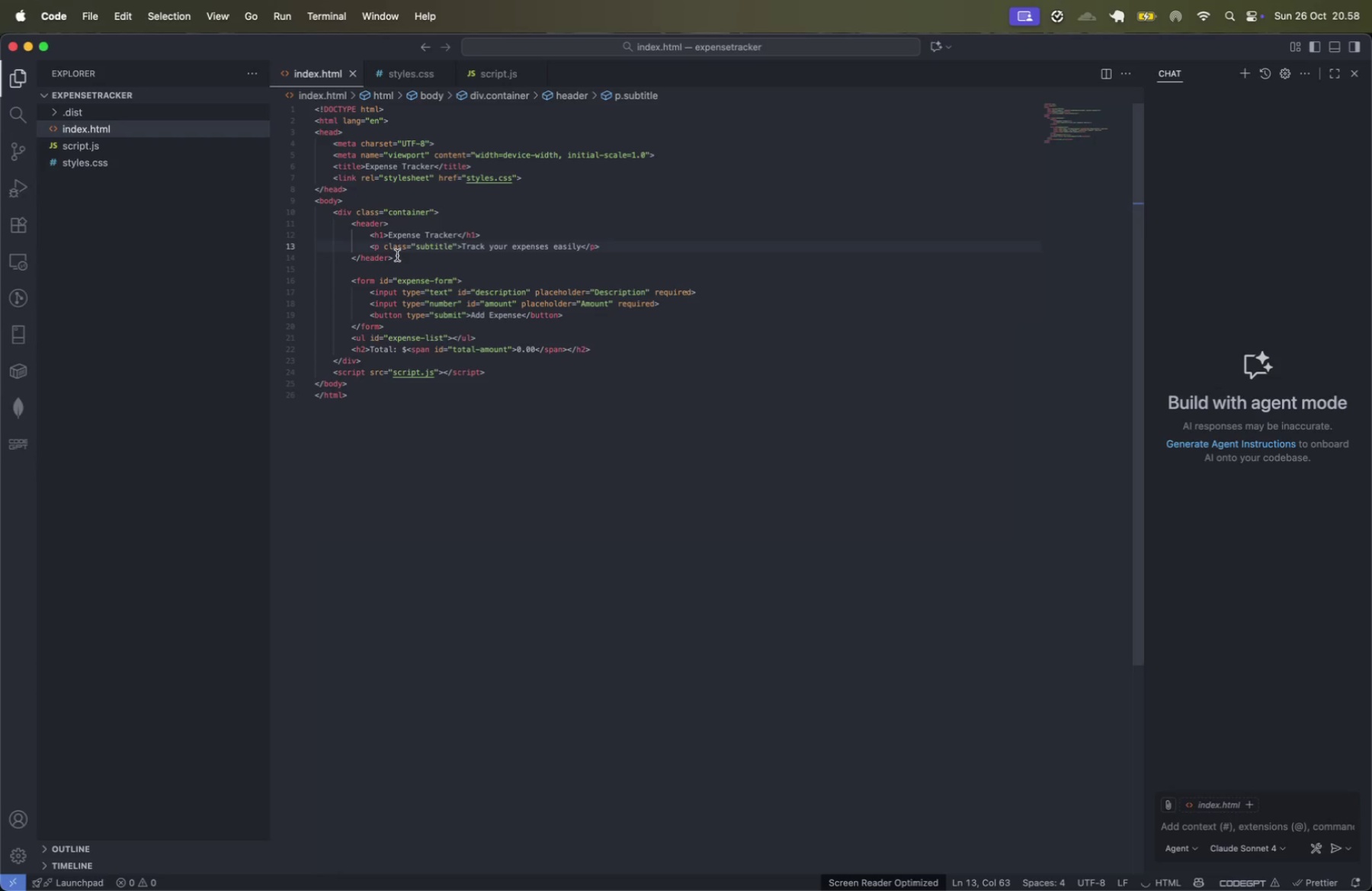 
left_click([400, 258])
 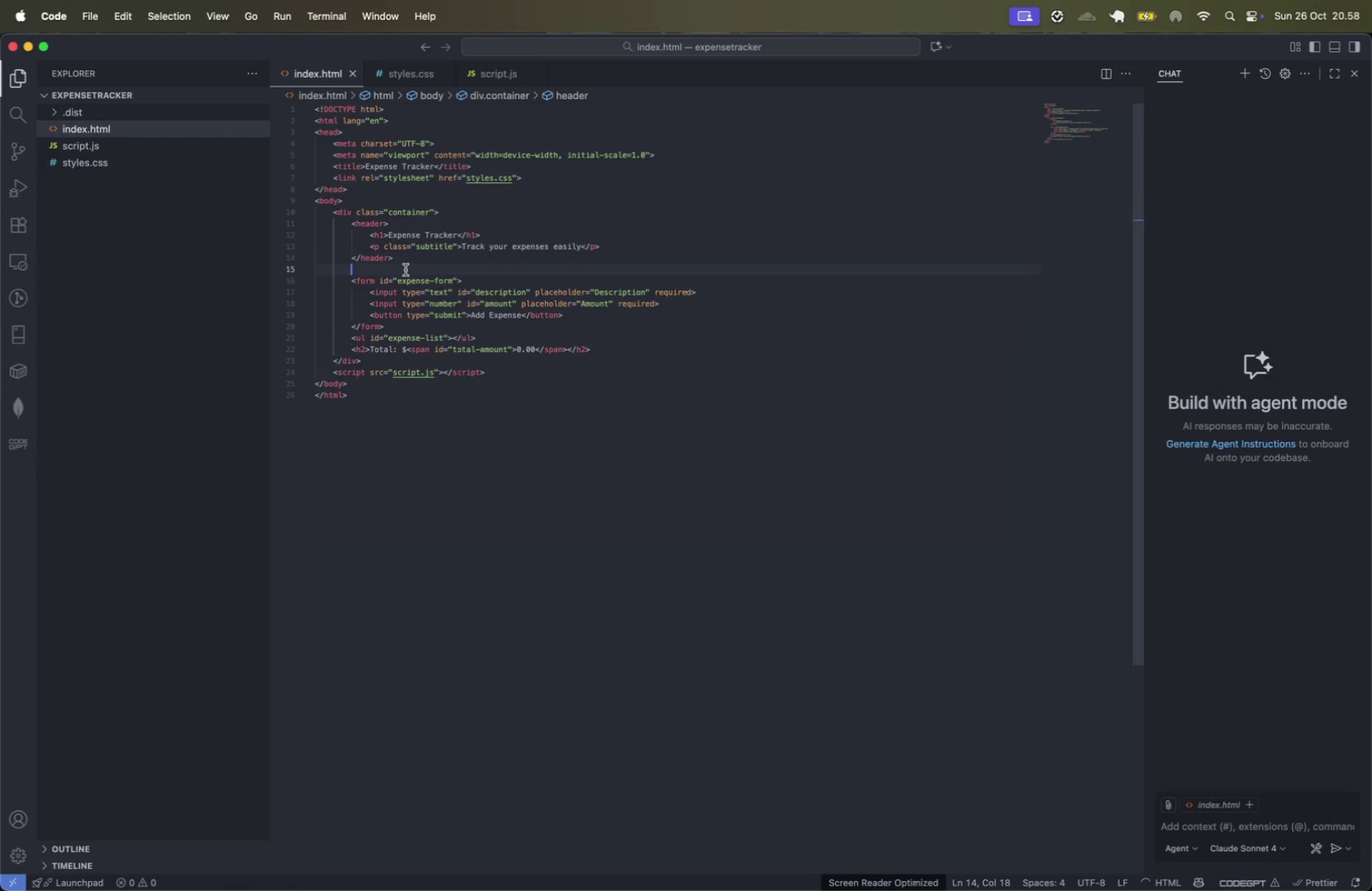 
key(Meta+CommandLeft)
 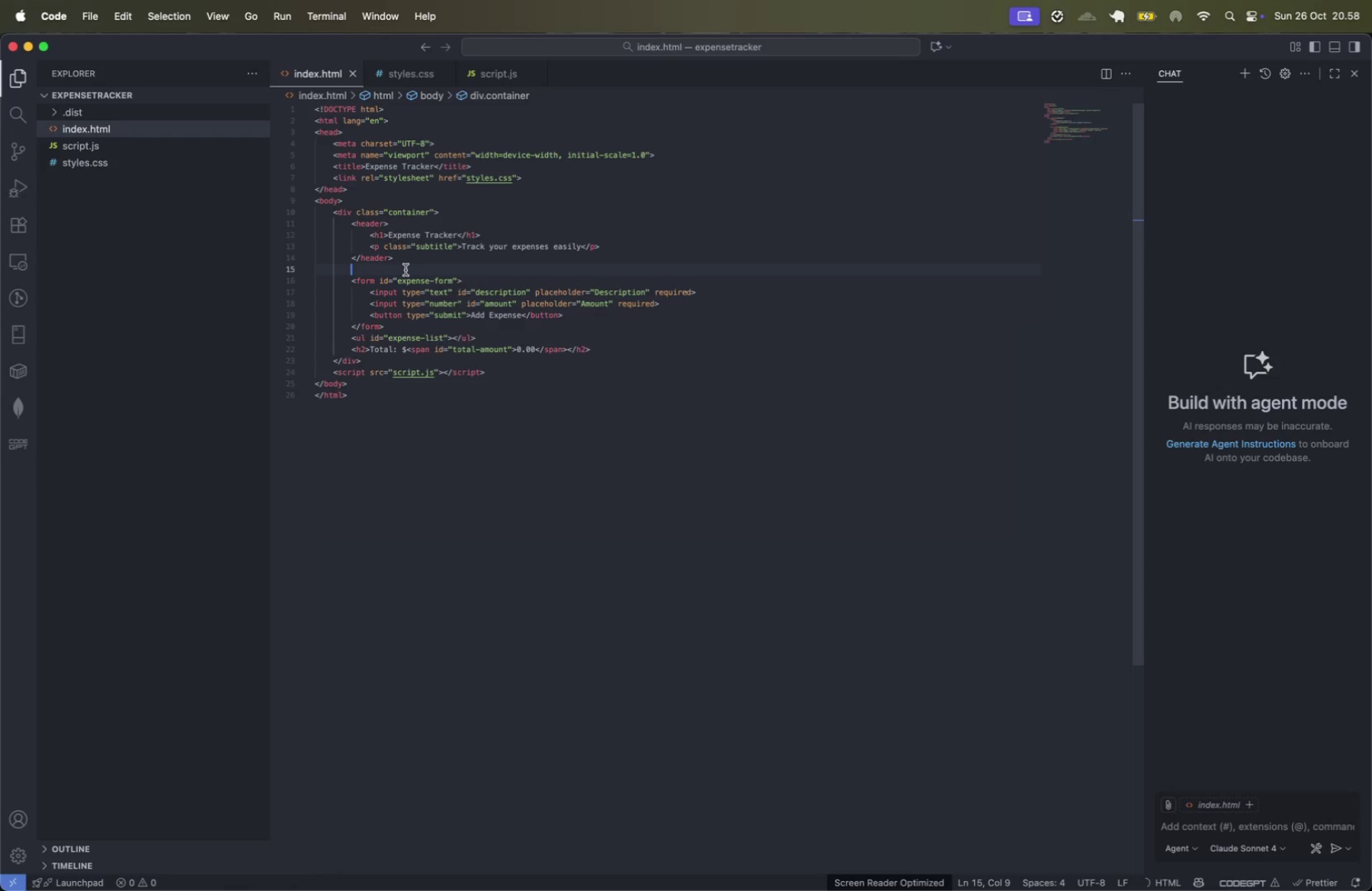 
key(Meta+S)
 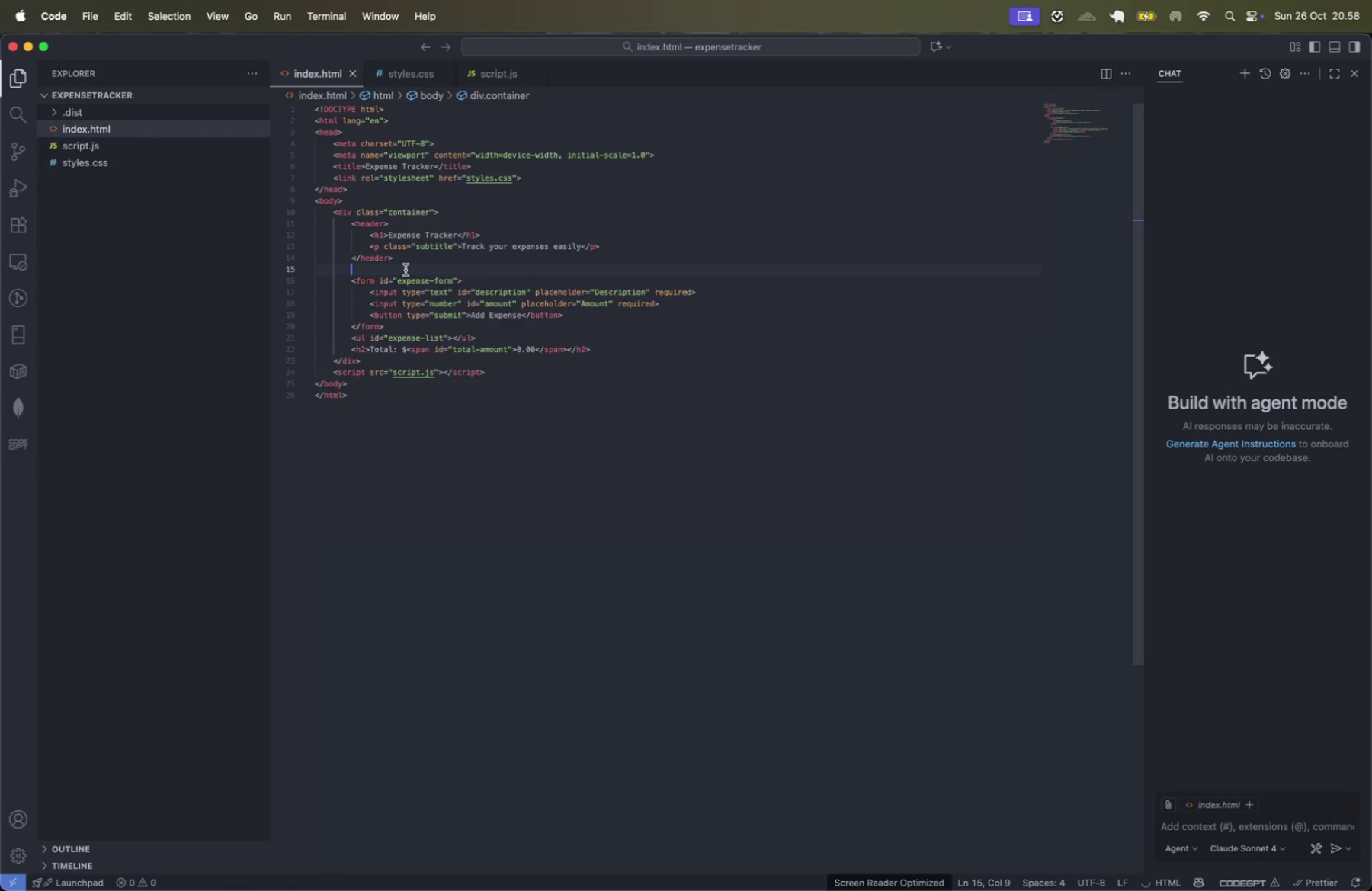 
key(Meta+CommandLeft)
 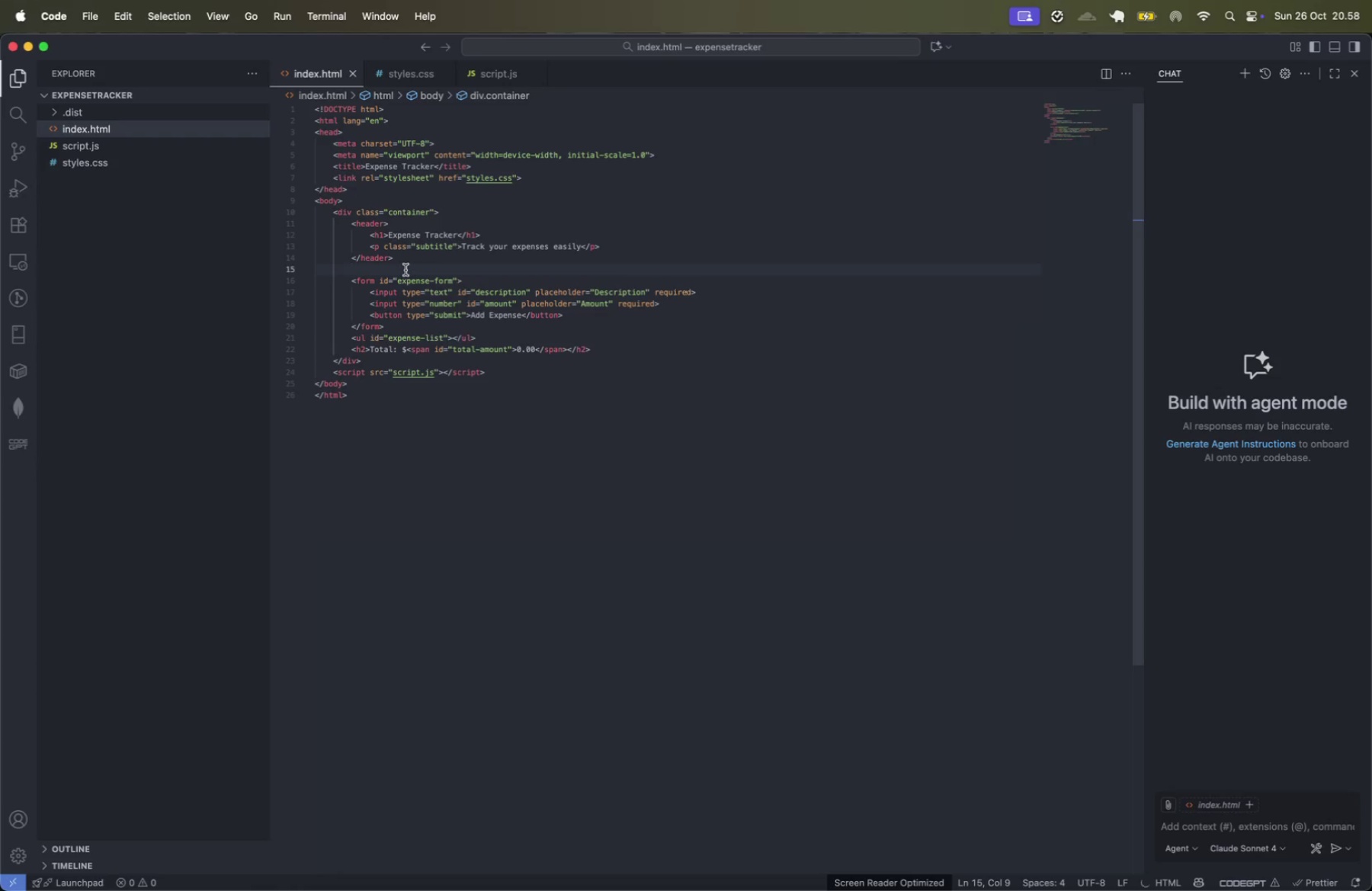 
key(Meta+Tab)
 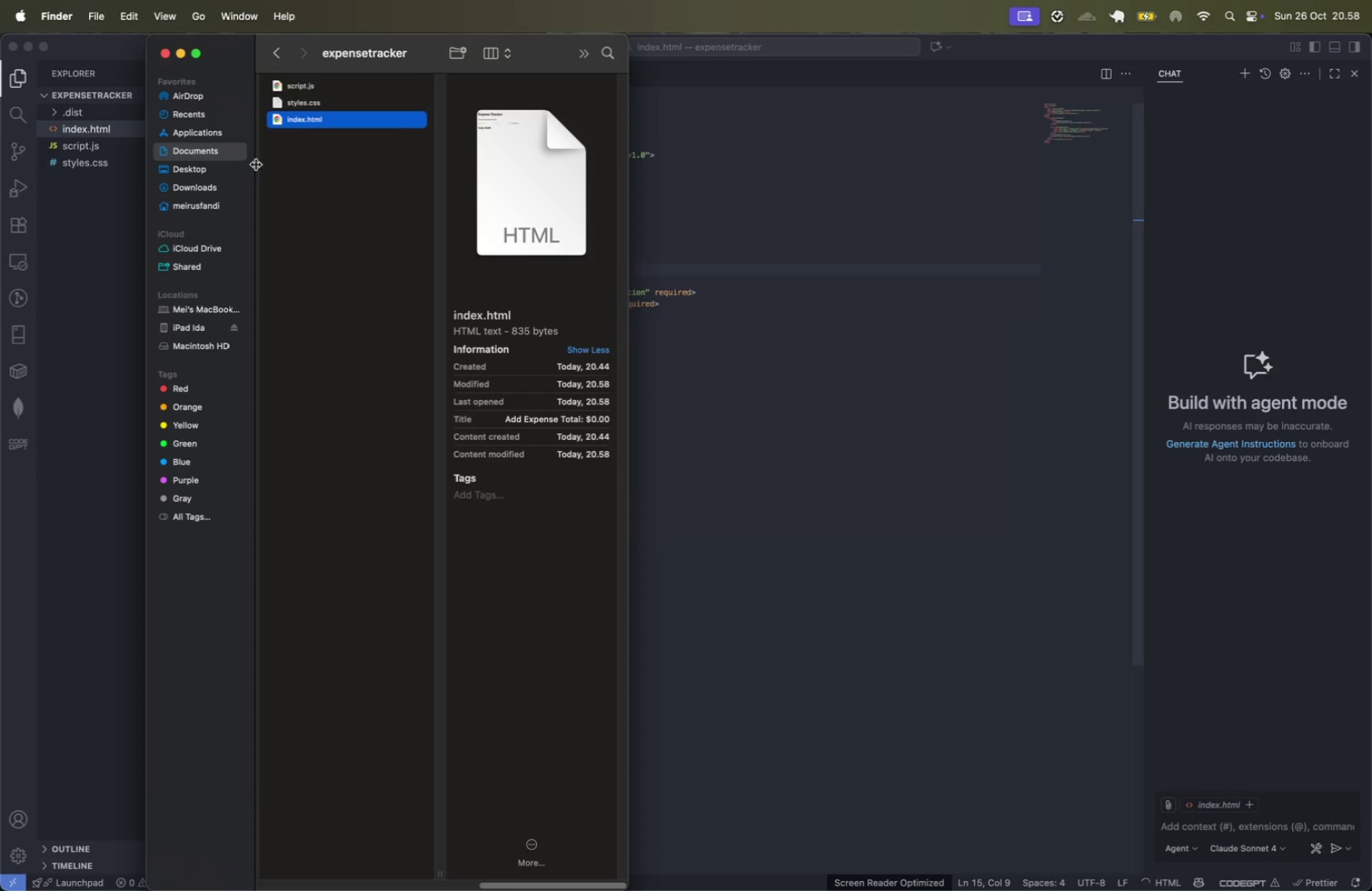 
key(Meta+CommandLeft)
 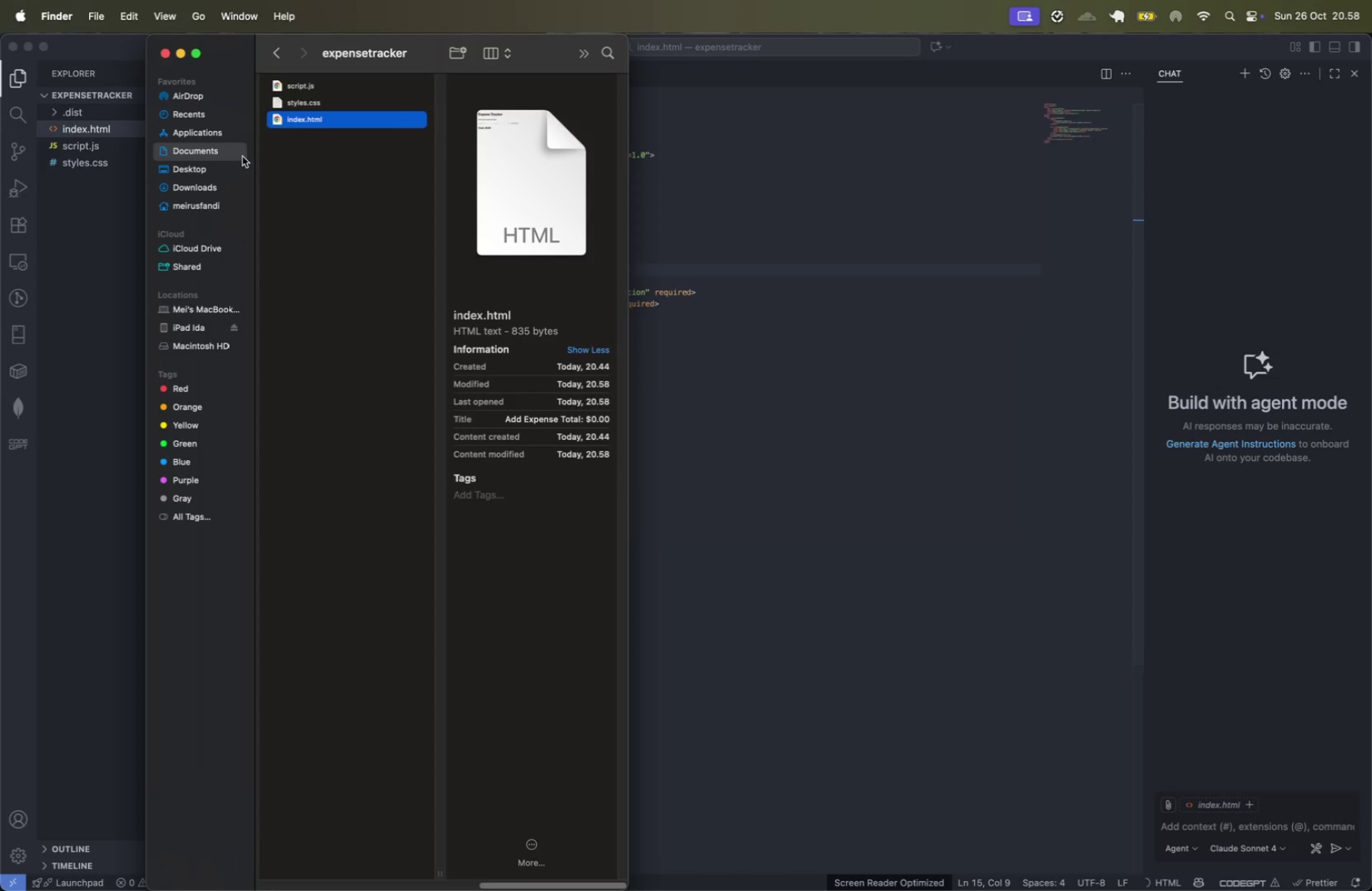 
key(Meta+Tab)
 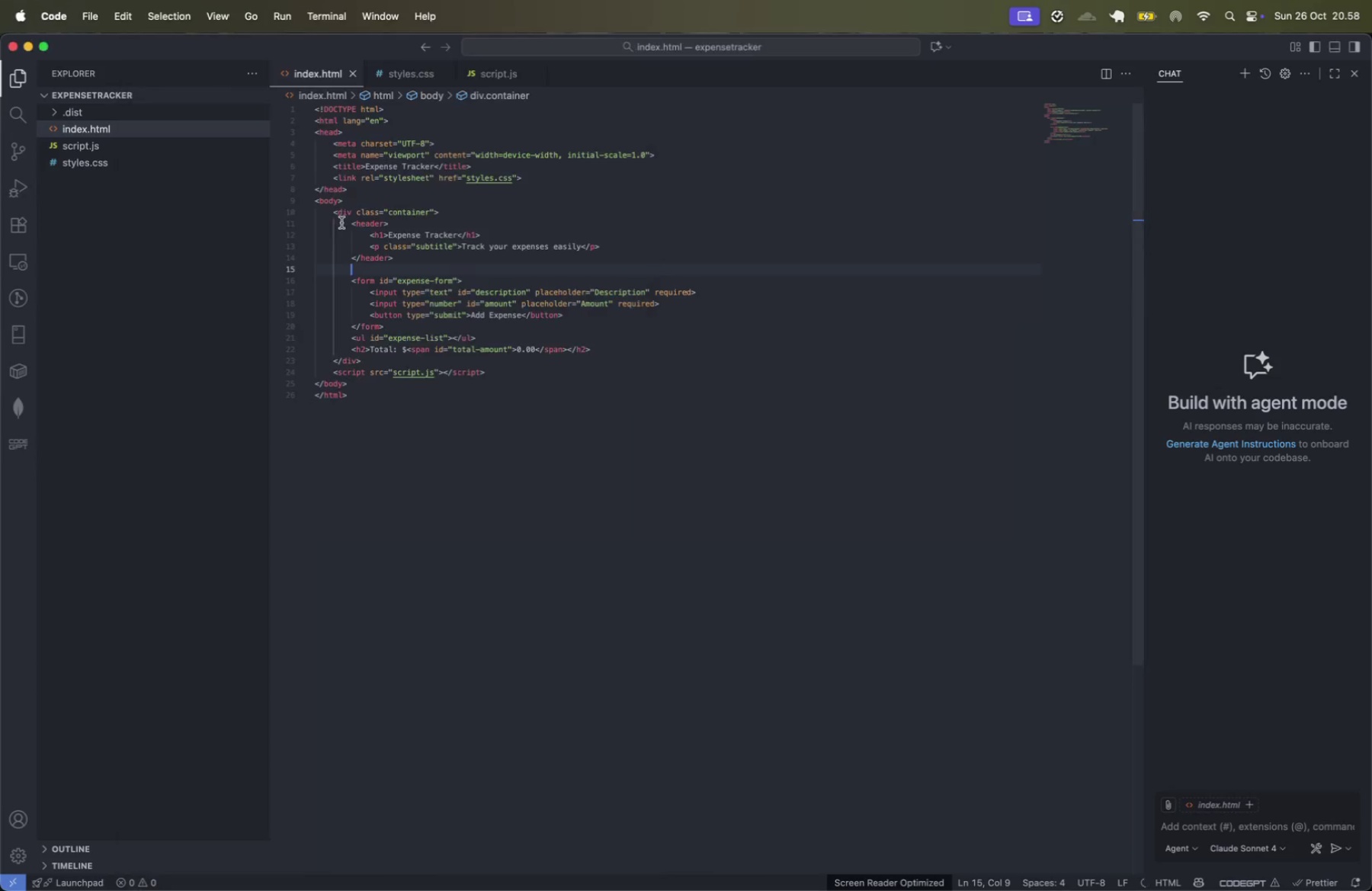 
key(Meta+Tab)
 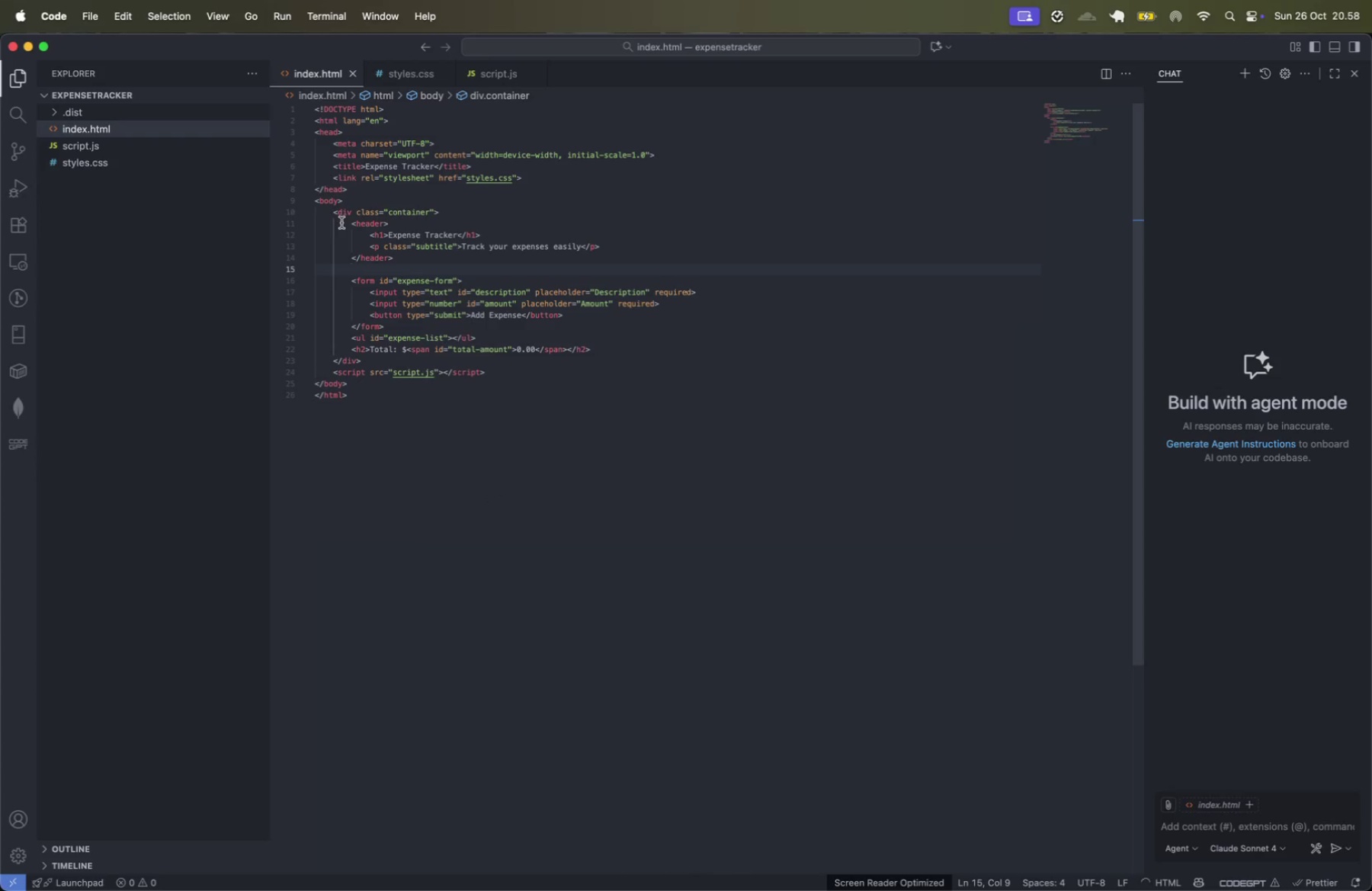 
key(Meta+Tab)
 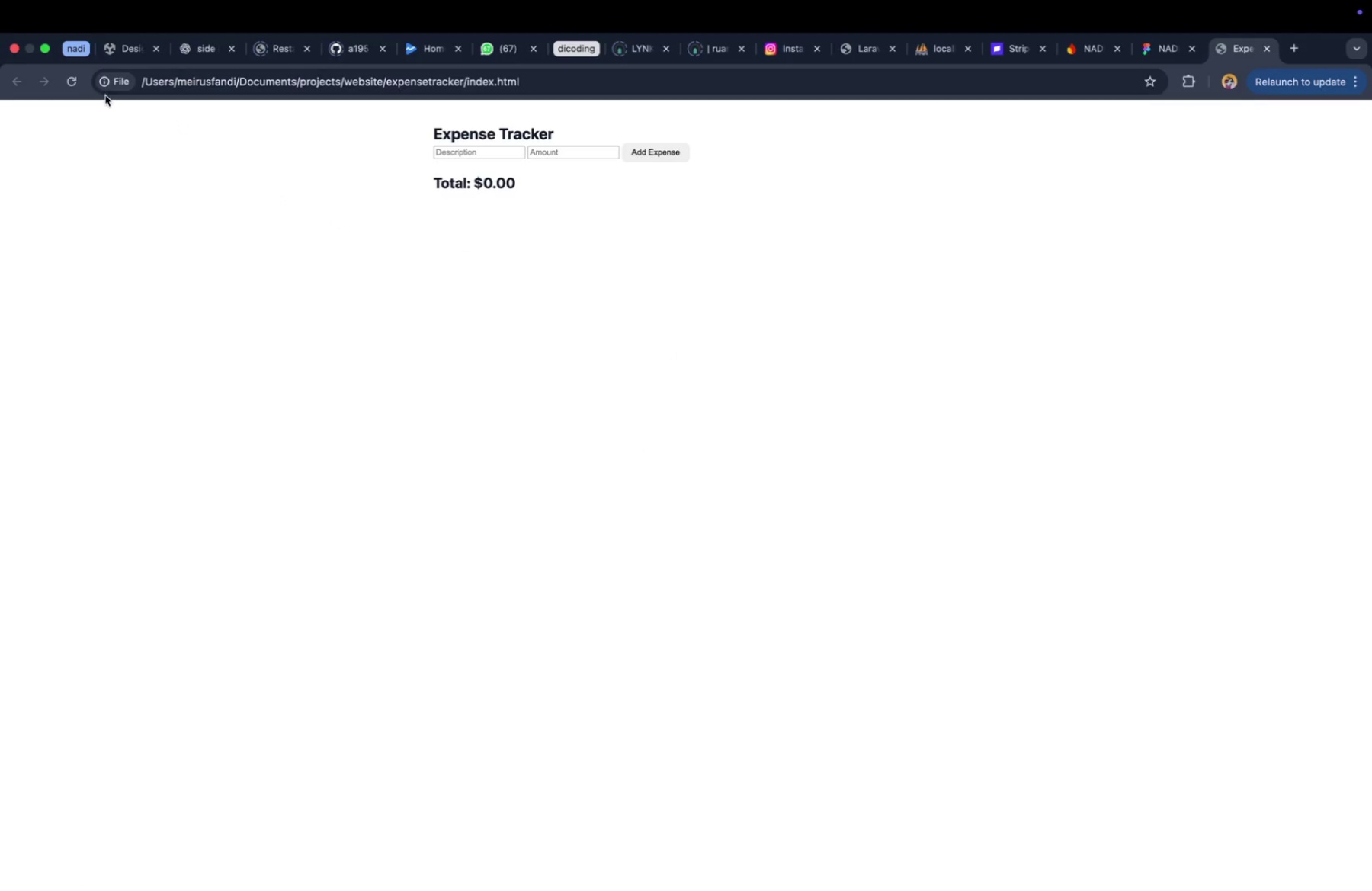 
left_click([71, 82])
 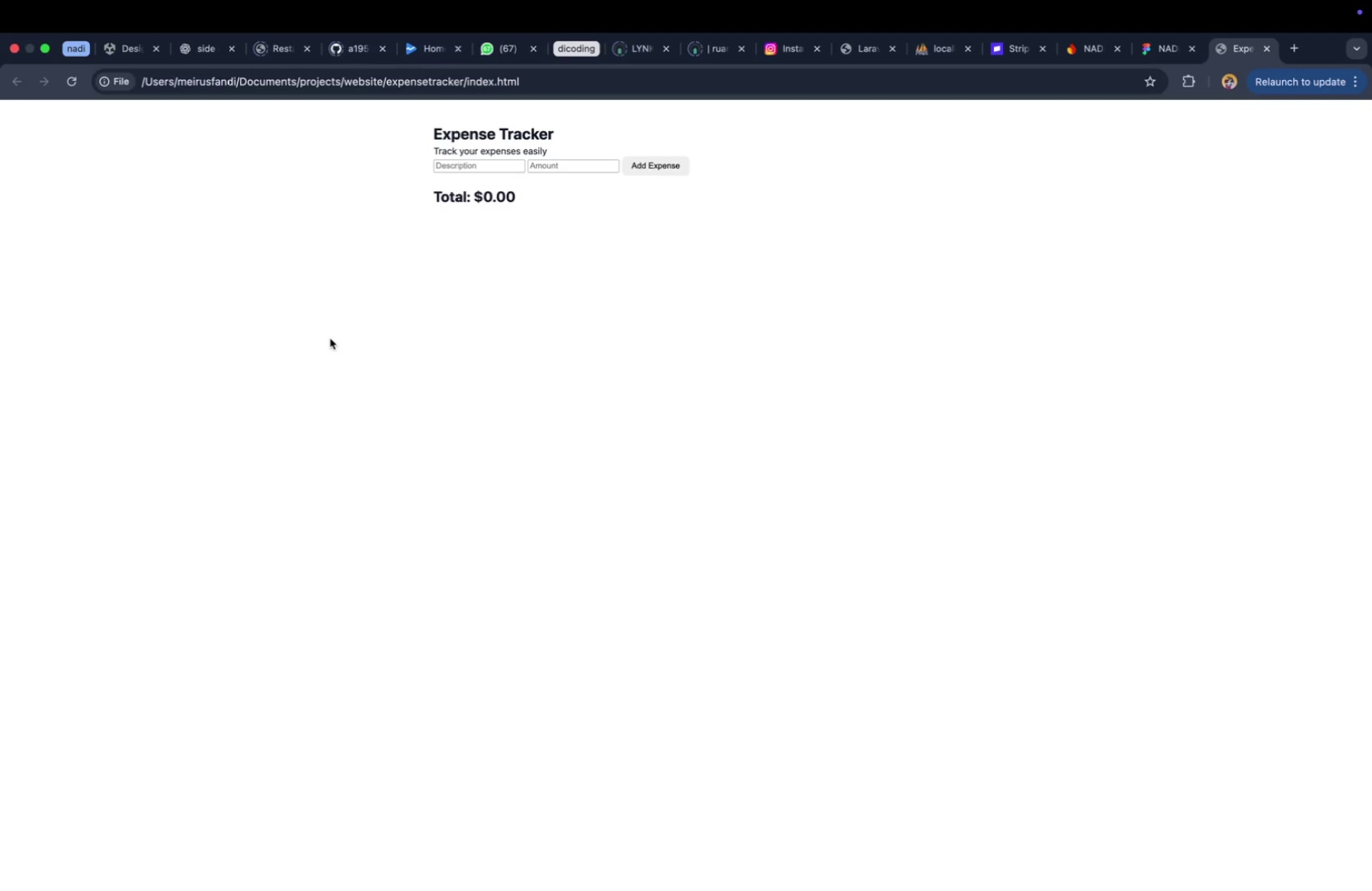 
wait(8.38)
 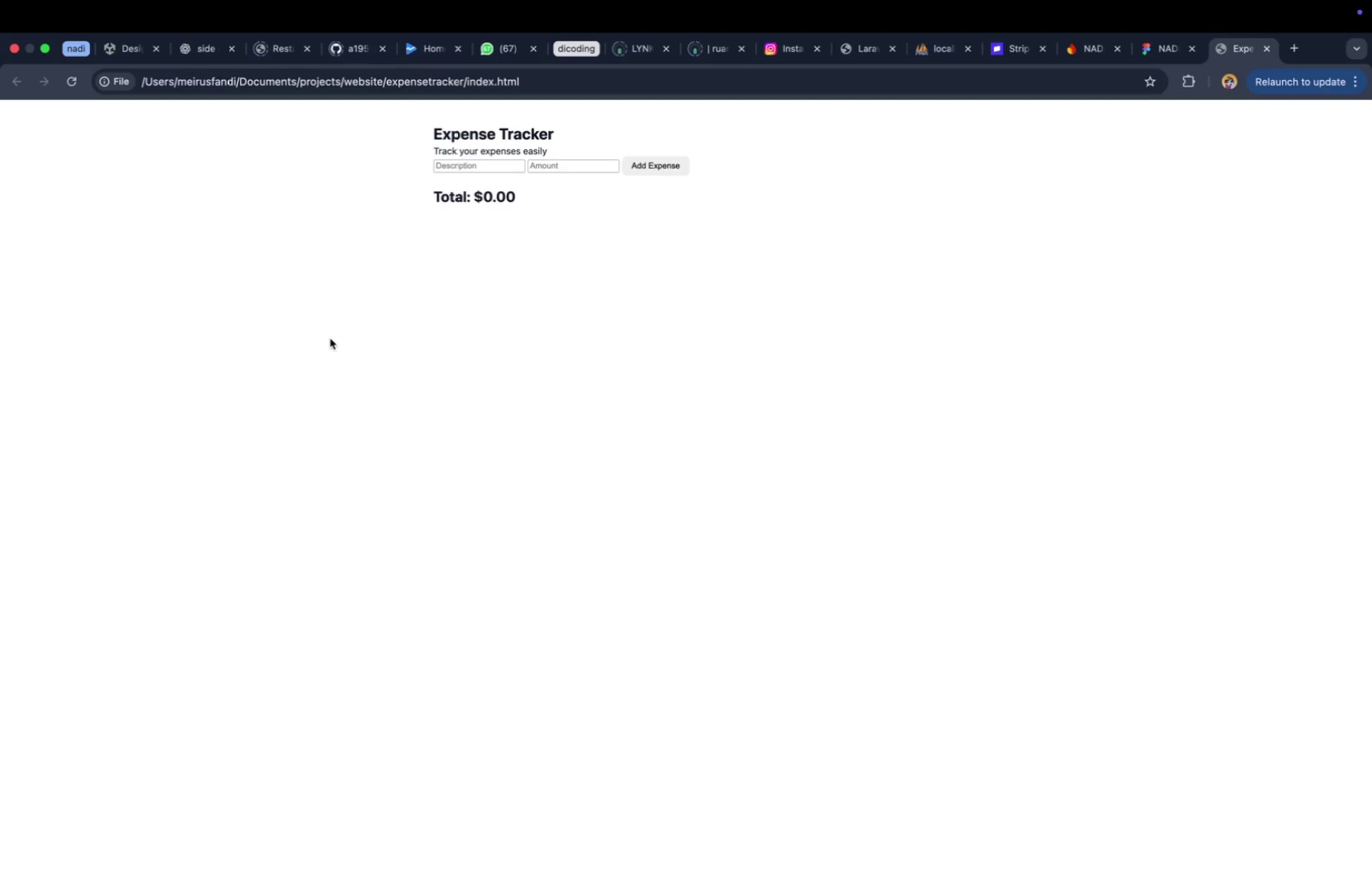 
key(ArrowDown)
 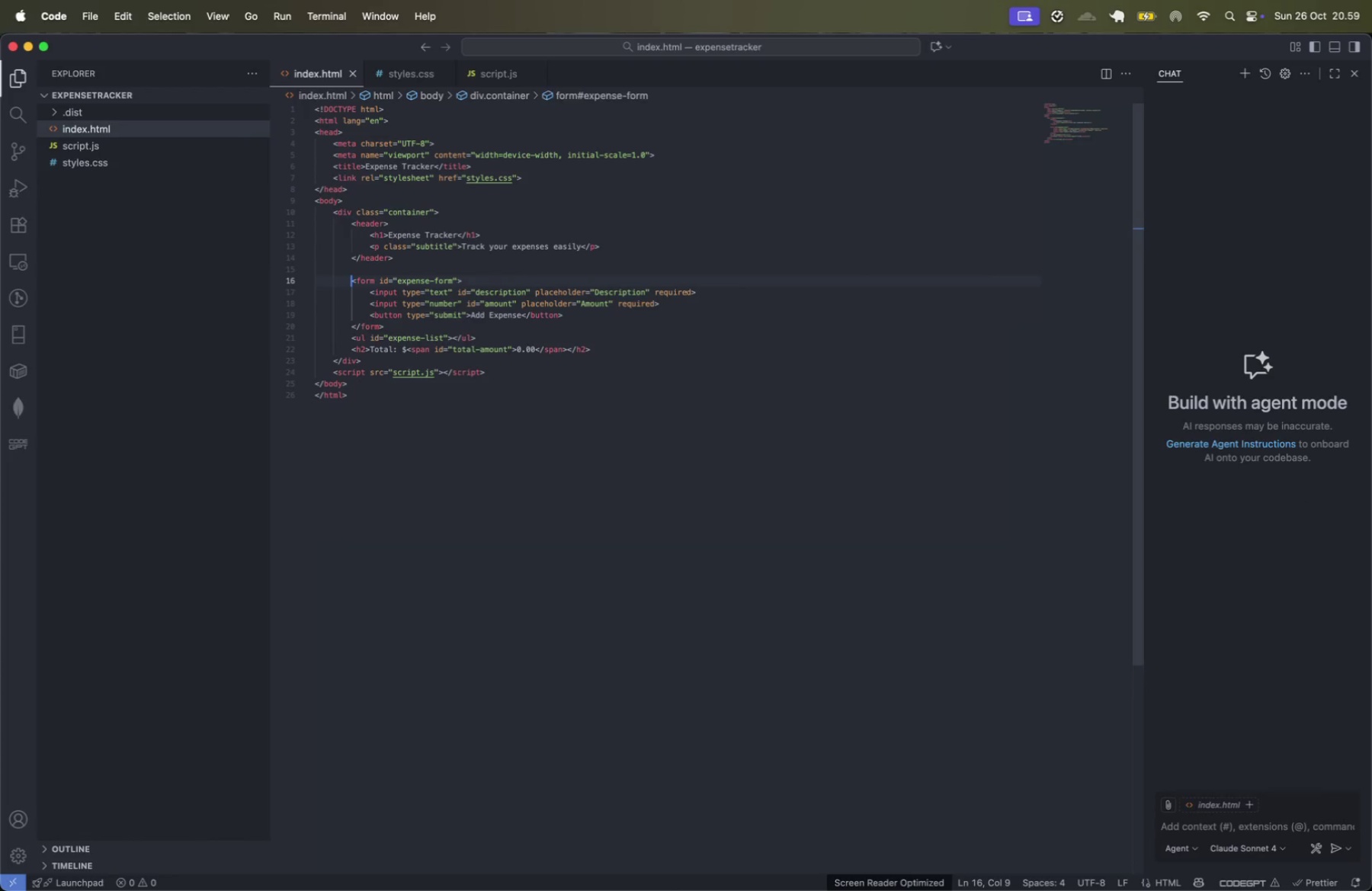 
key(Shift+ArrowDown)
 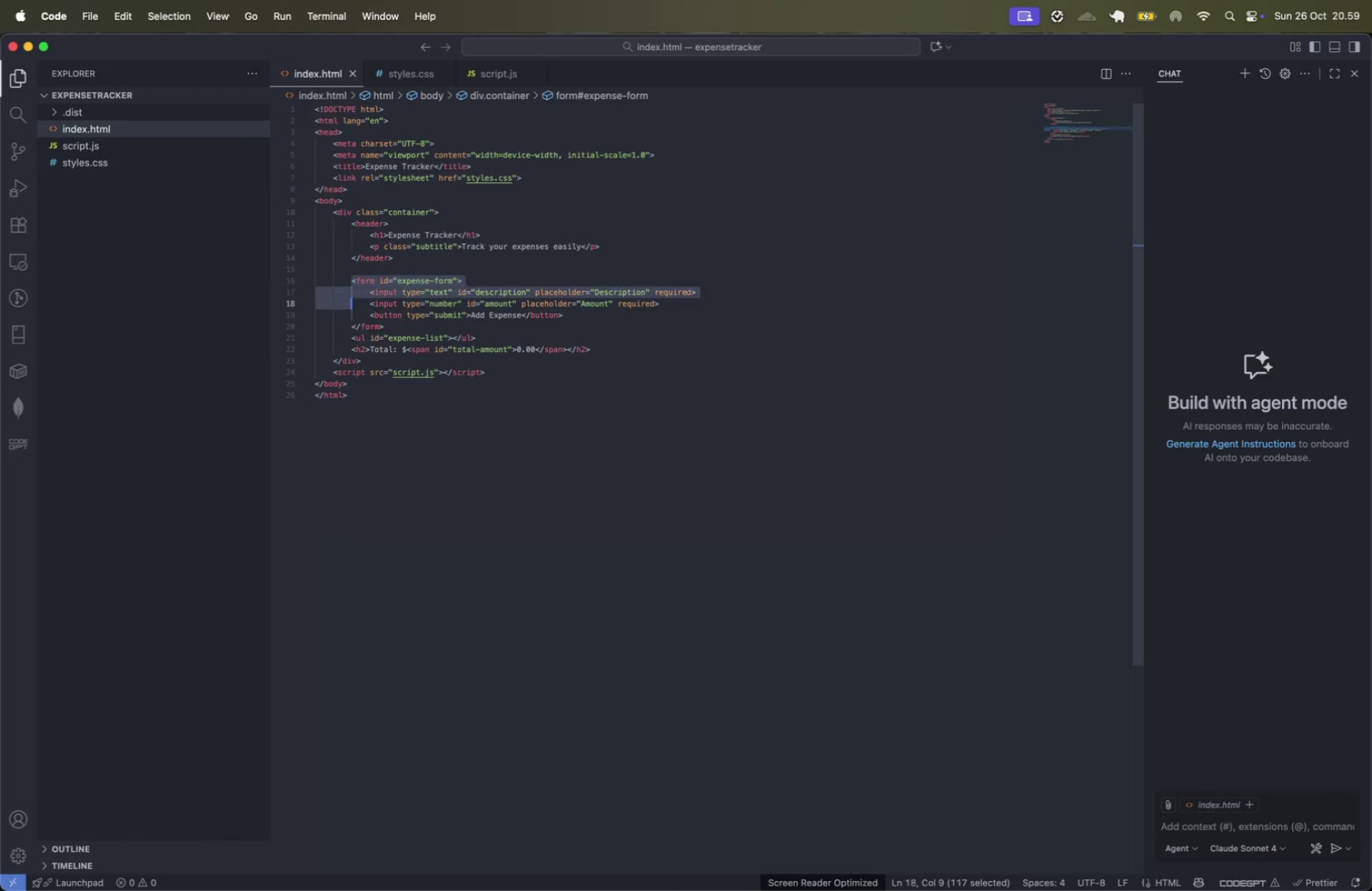 
key(Shift+ArrowDown)
 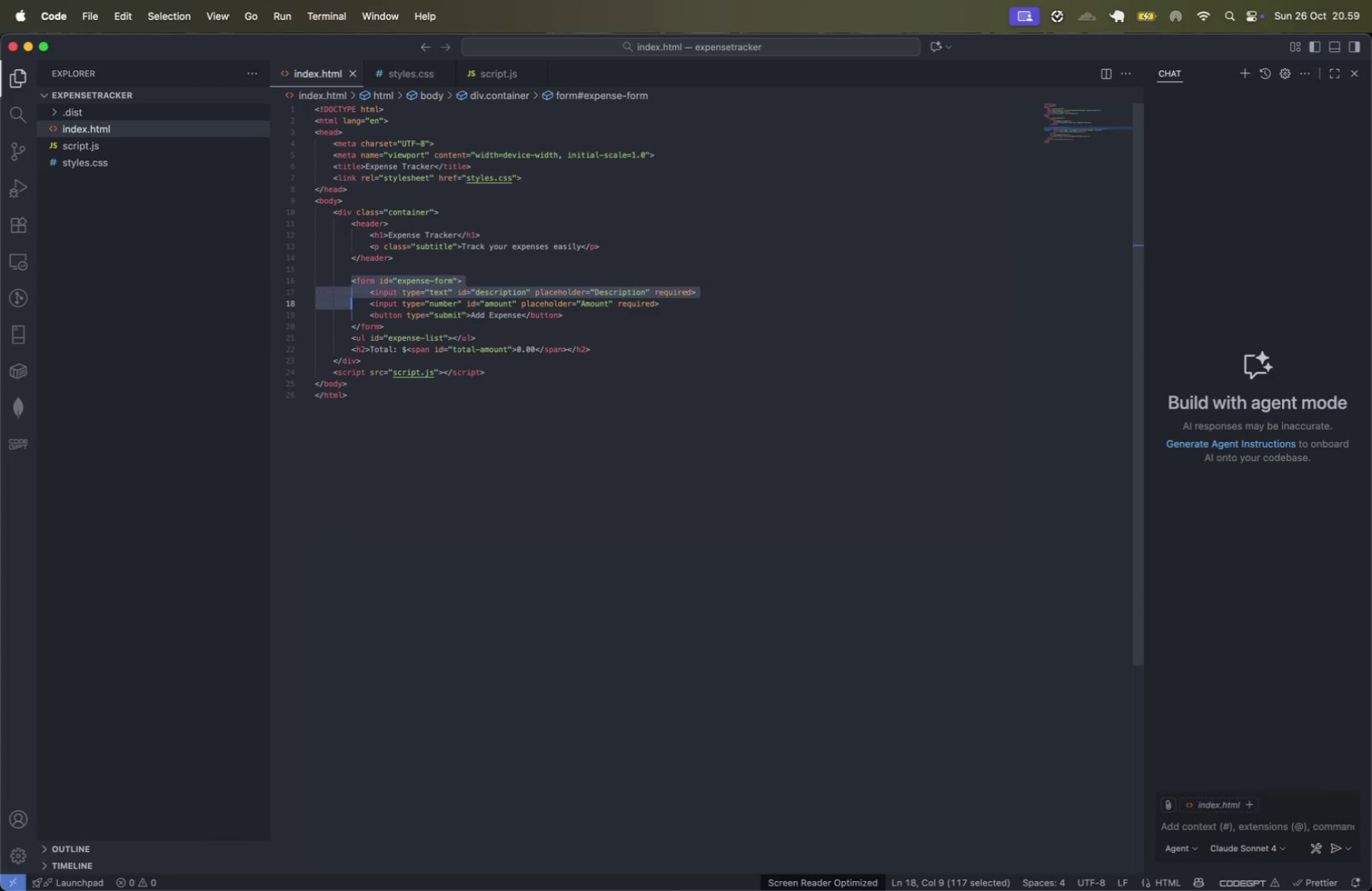 
key(Shift+ArrowDown)
 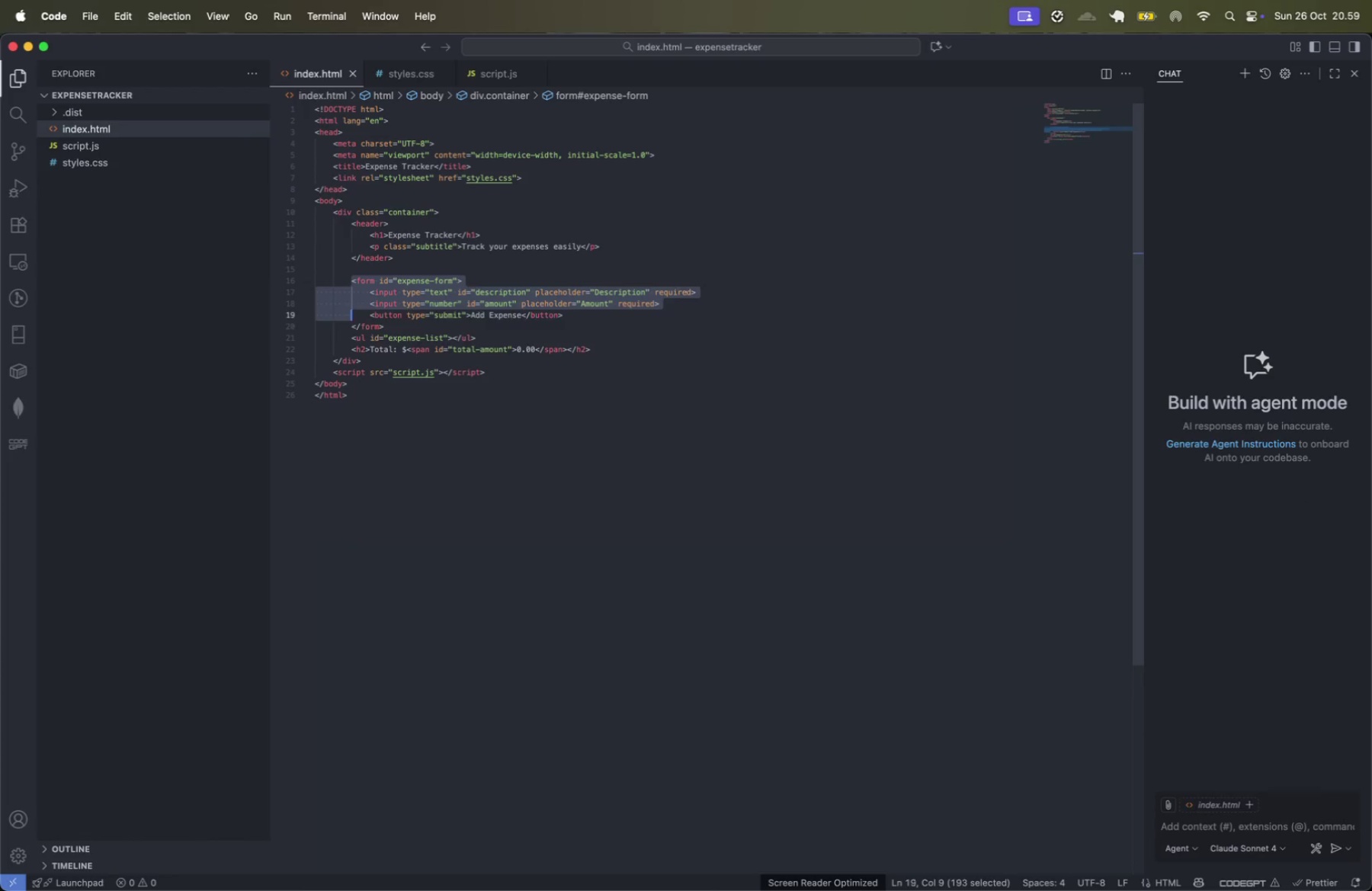 
key(Shift+ArrowDown)
 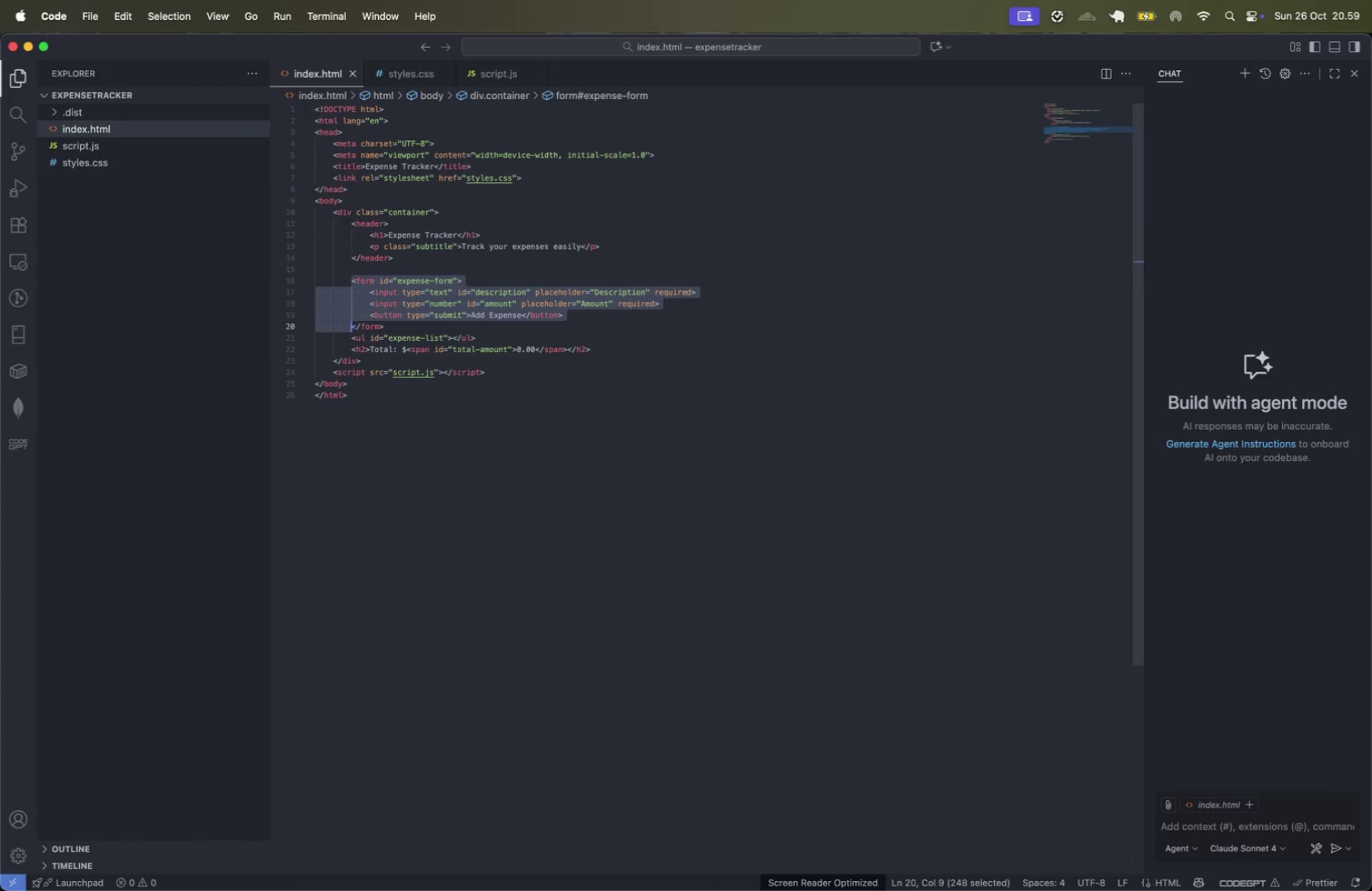 
key(Shift+ArrowDown)
 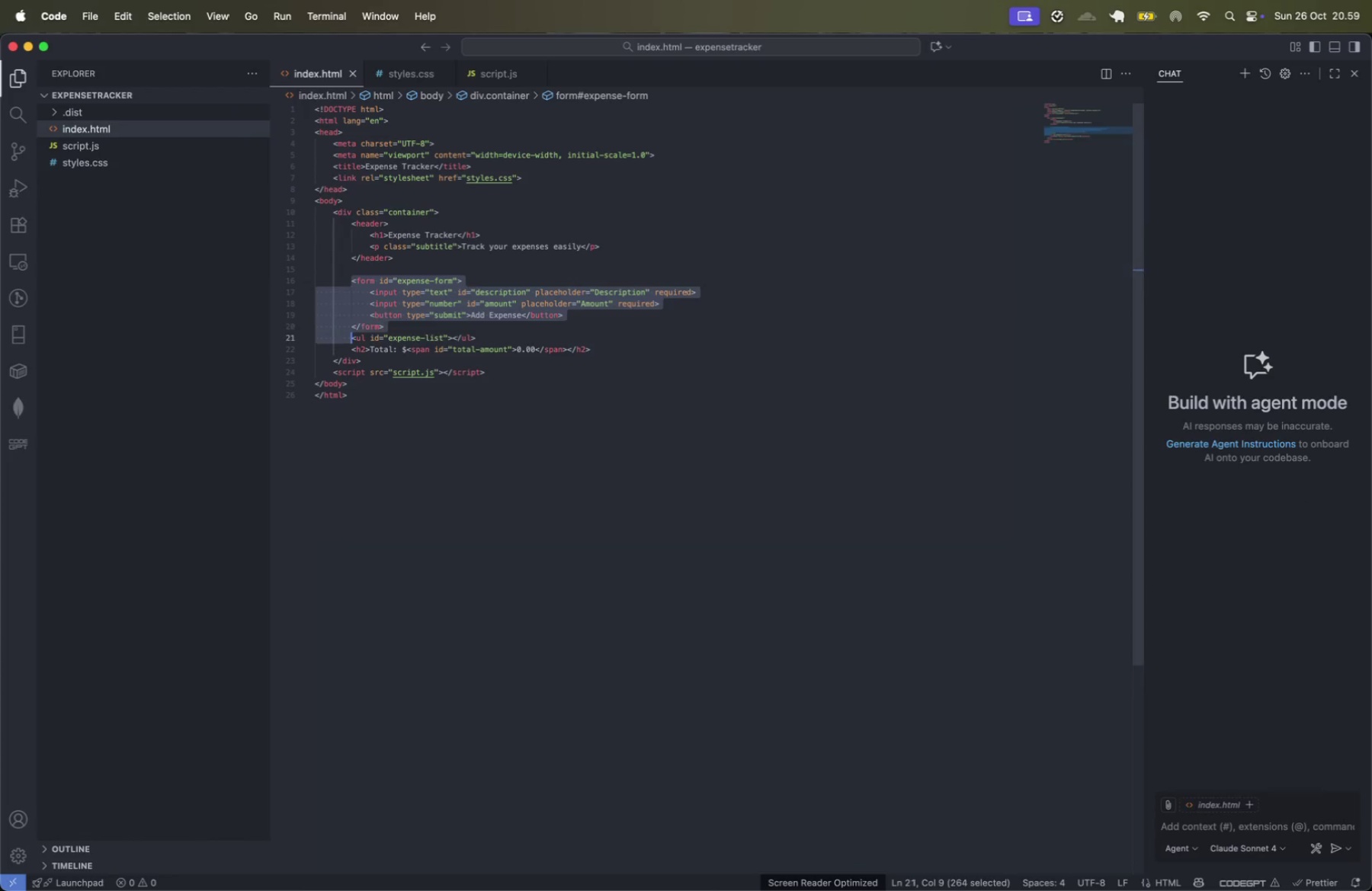 
key(Shift+ArrowDown)
 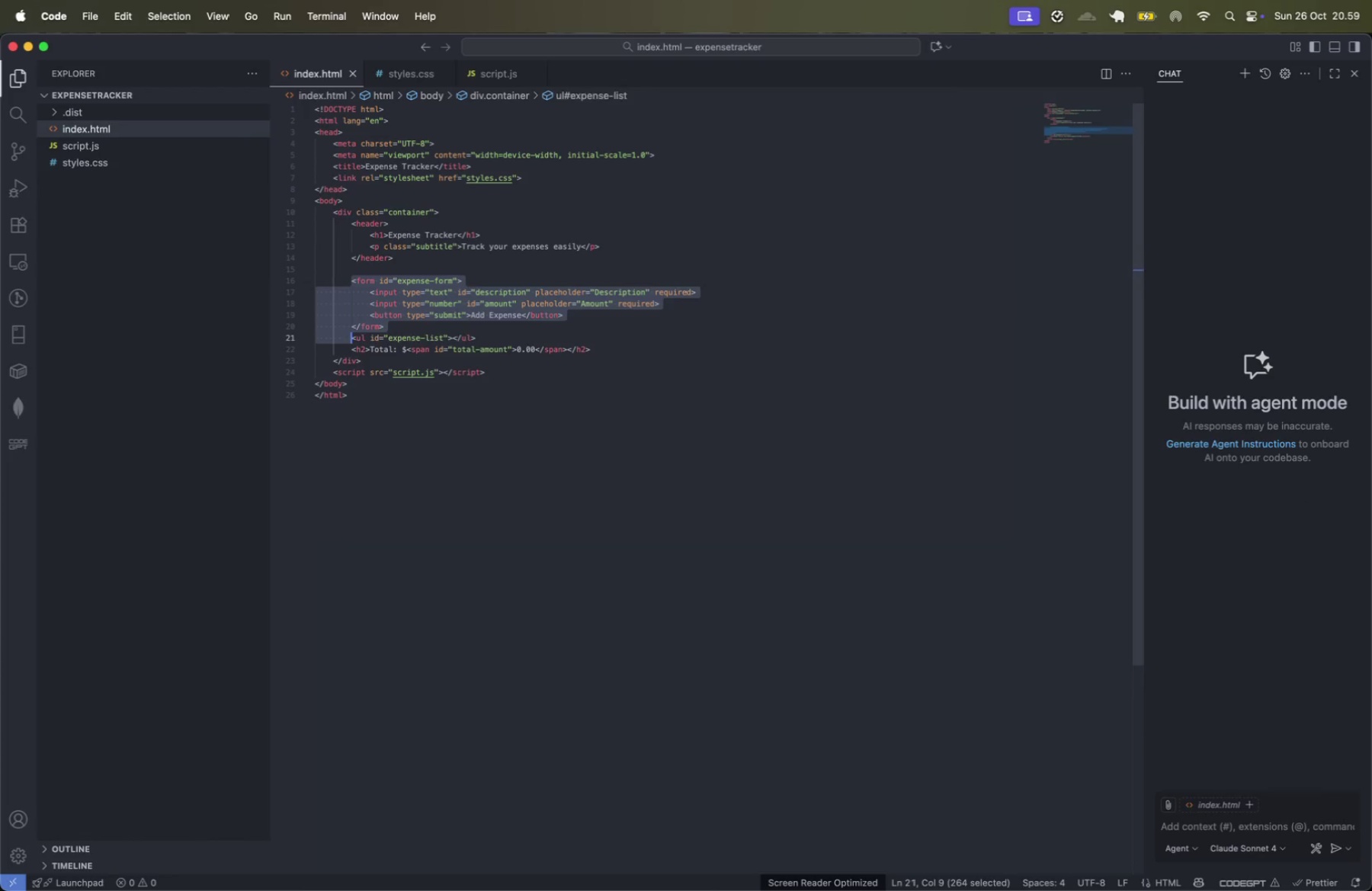 
key(Meta+Shift+CommandLeft)
 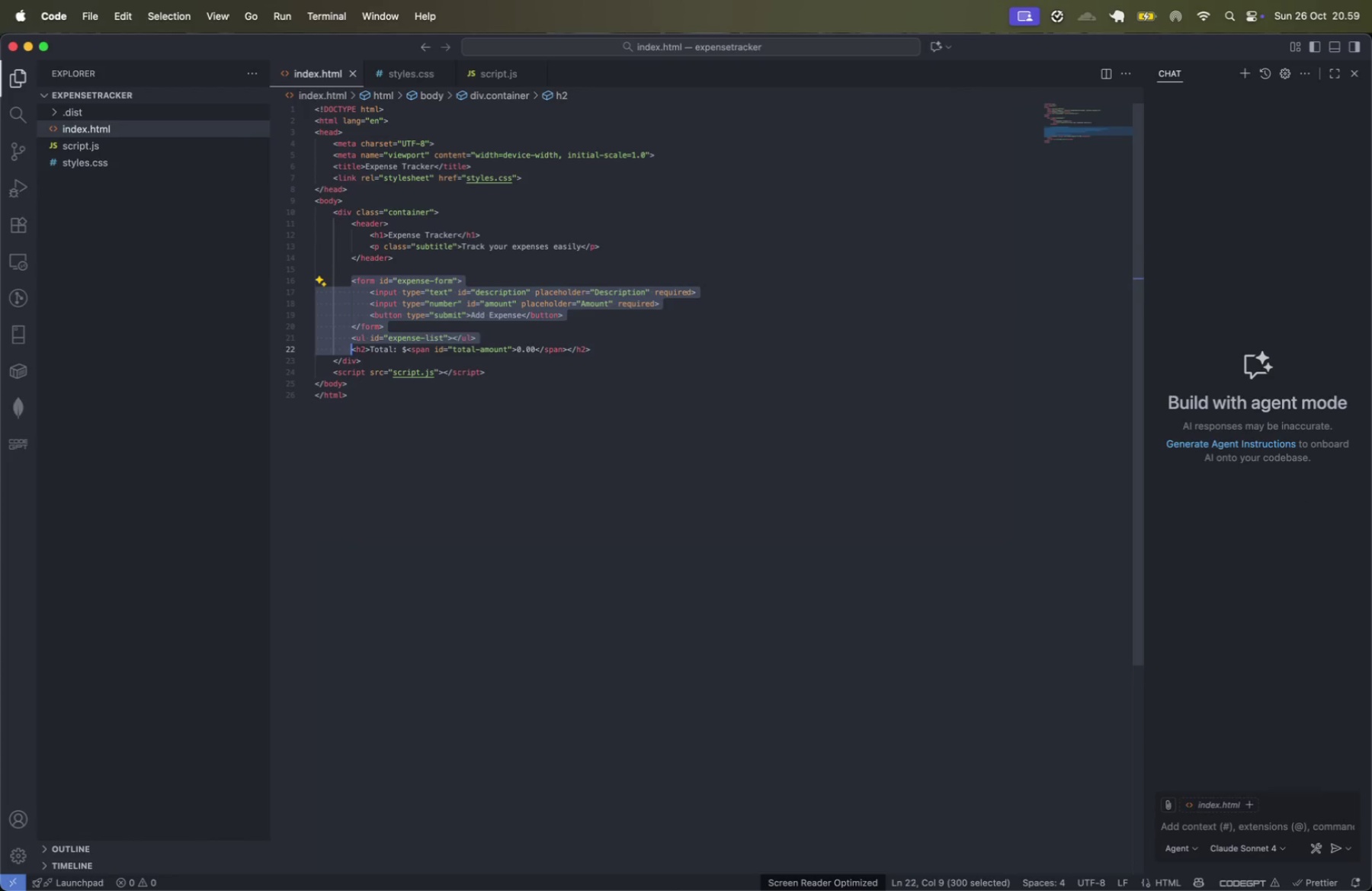 
key(Shift+ArrowUp)
 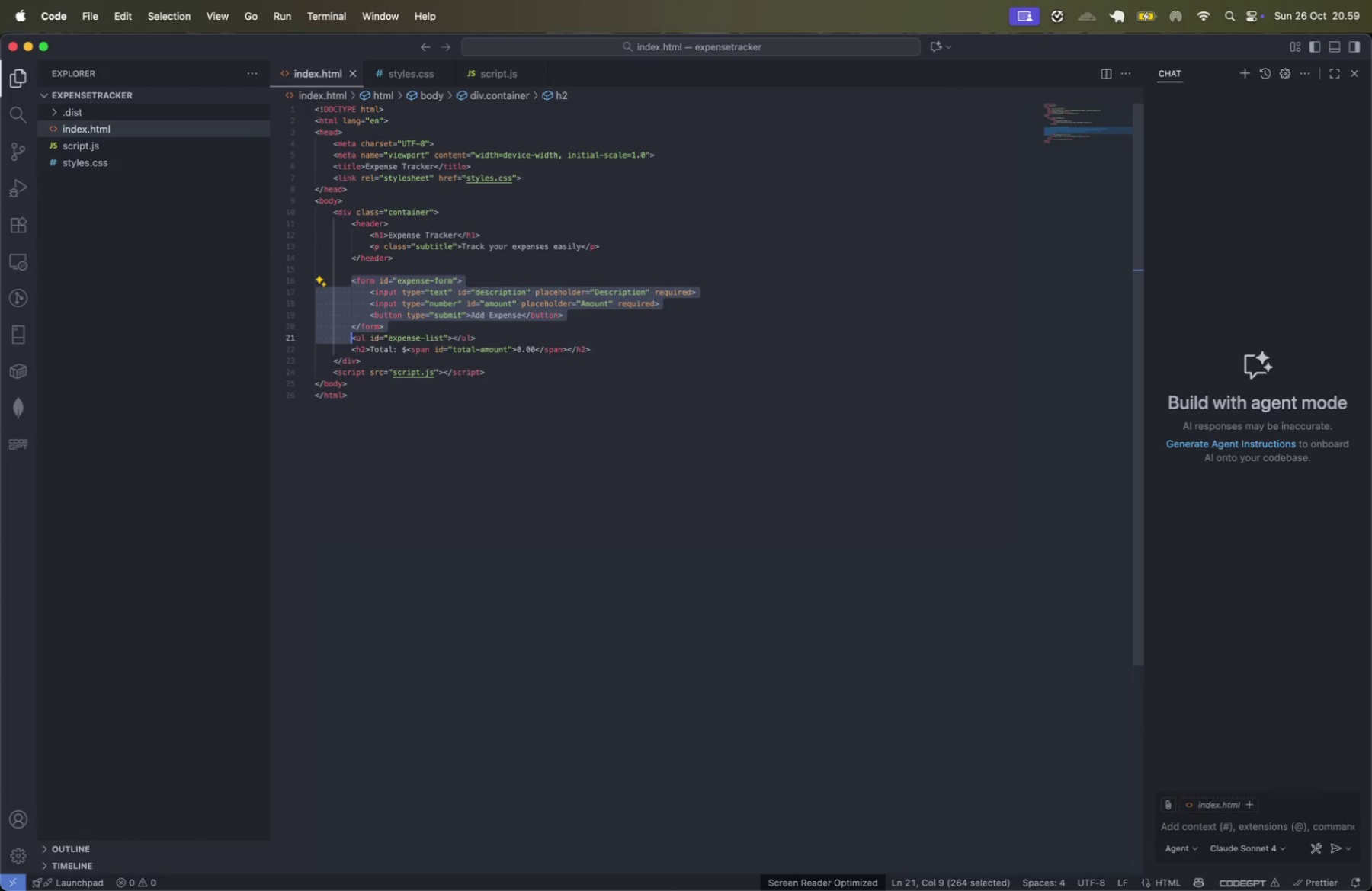 
key(Meta+Shift+CommandLeft)
 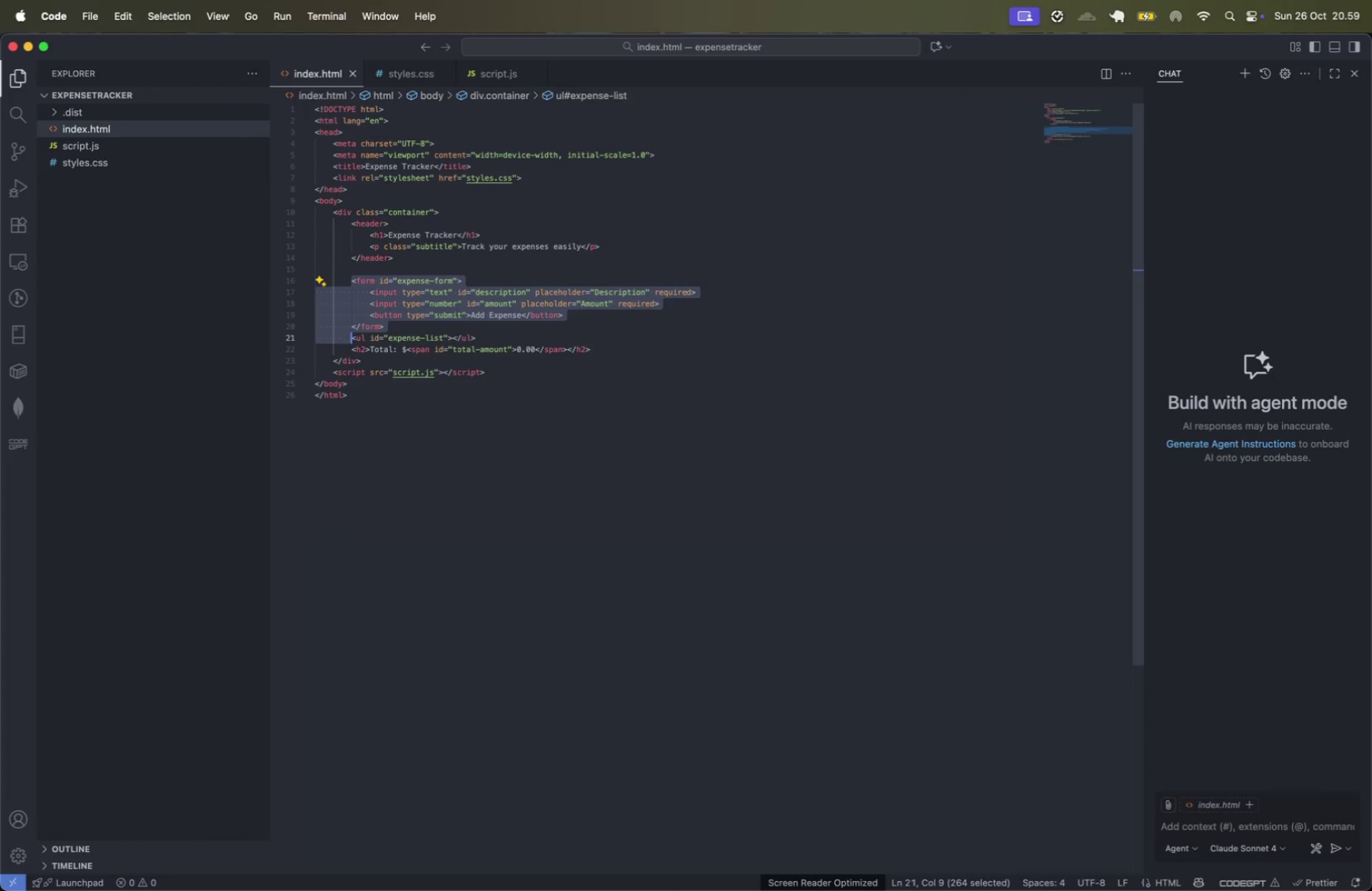 
key(Meta+Shift+ArrowRight)
 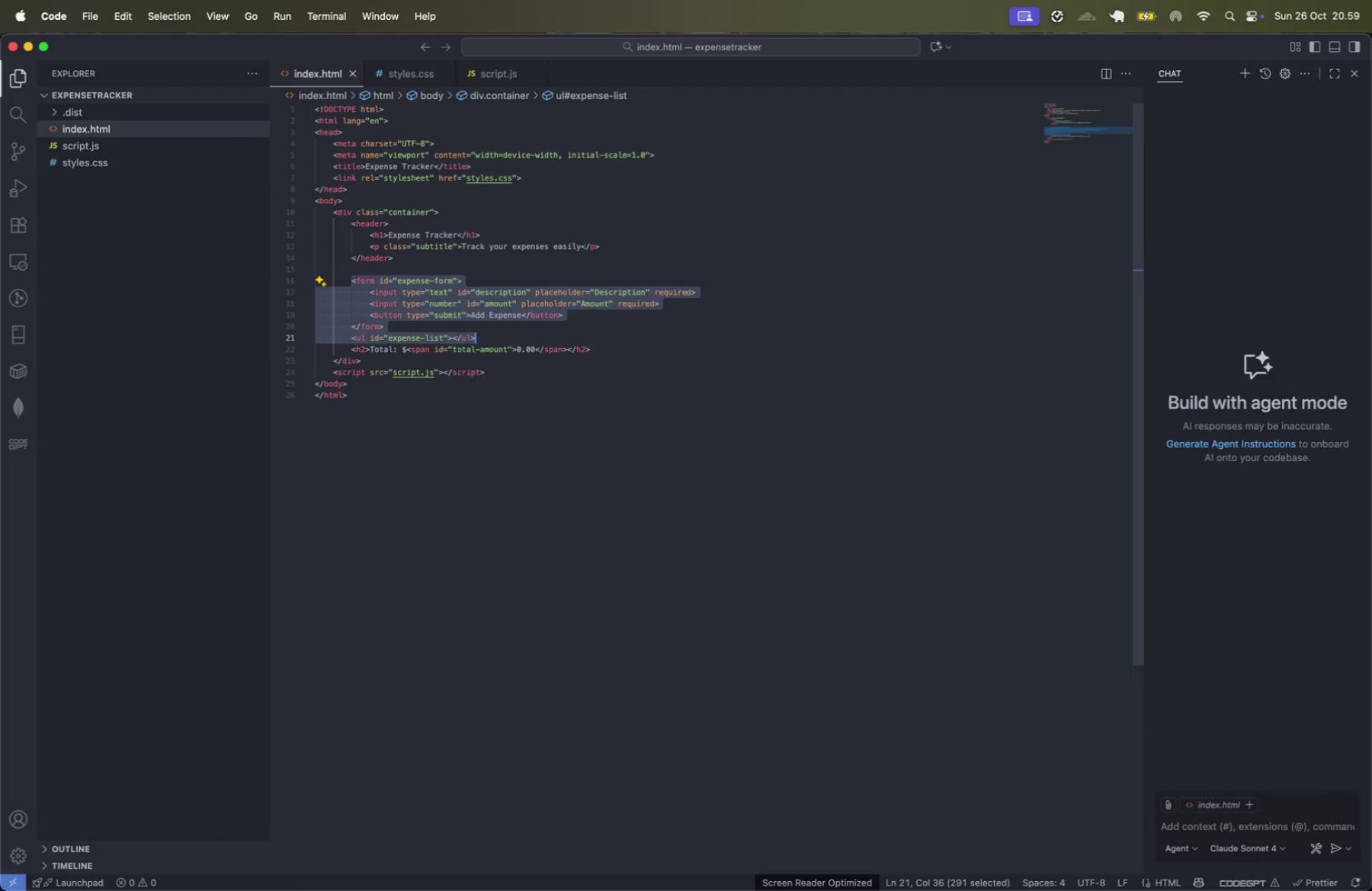 
key(Meta+CommandLeft)
 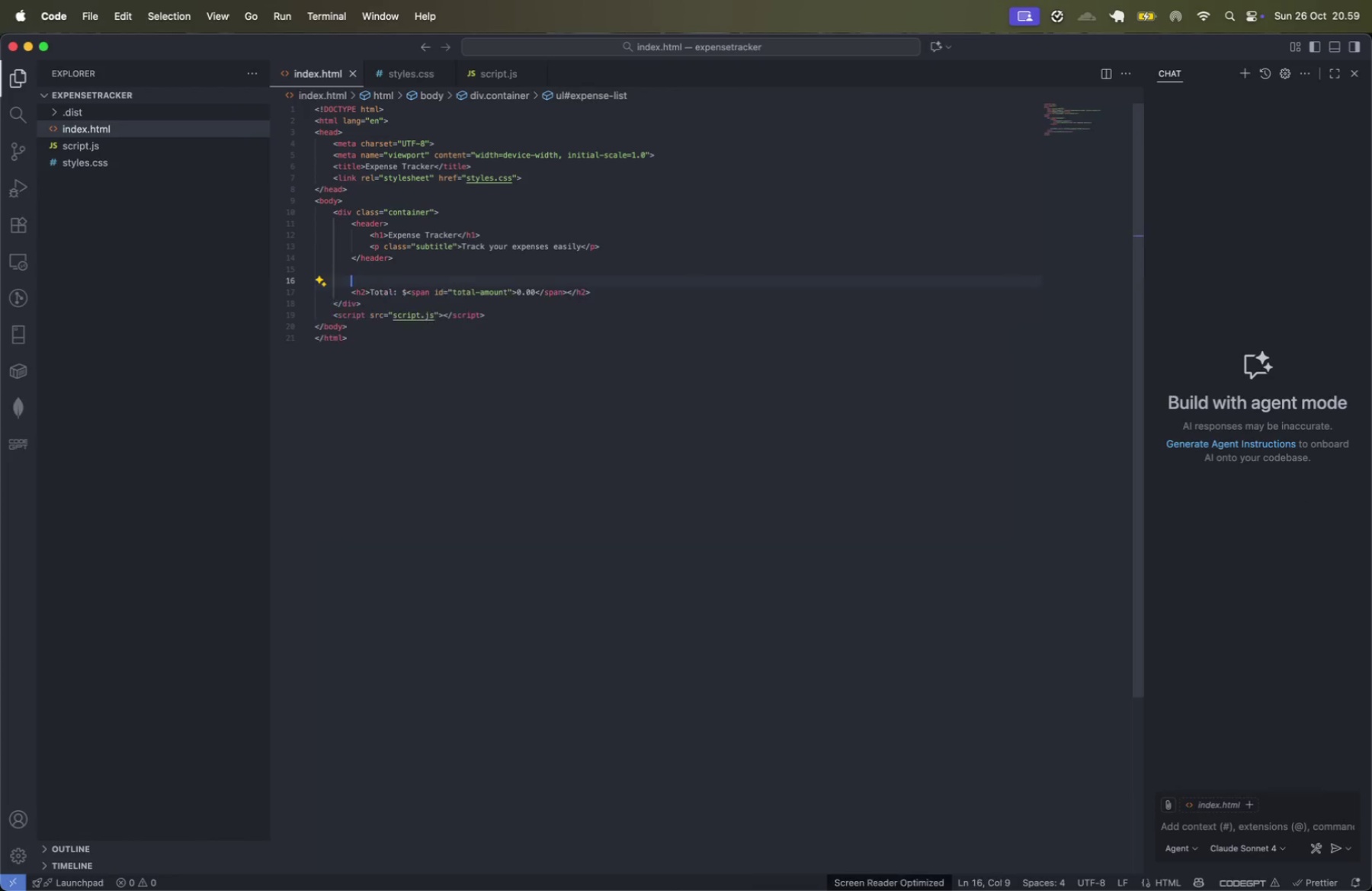 
key(Meta+X)
 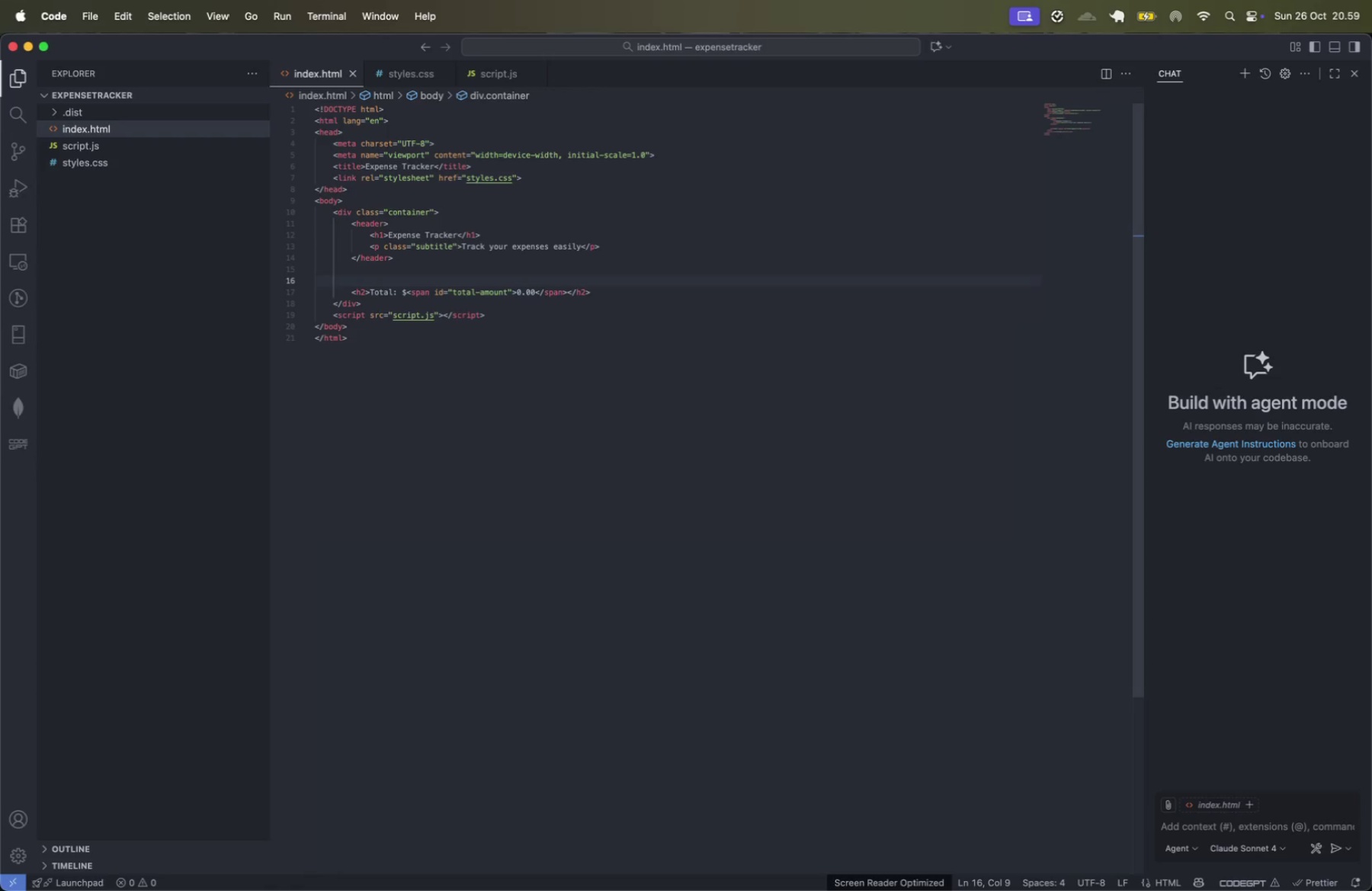 
key(Shift+ShiftLeft)
 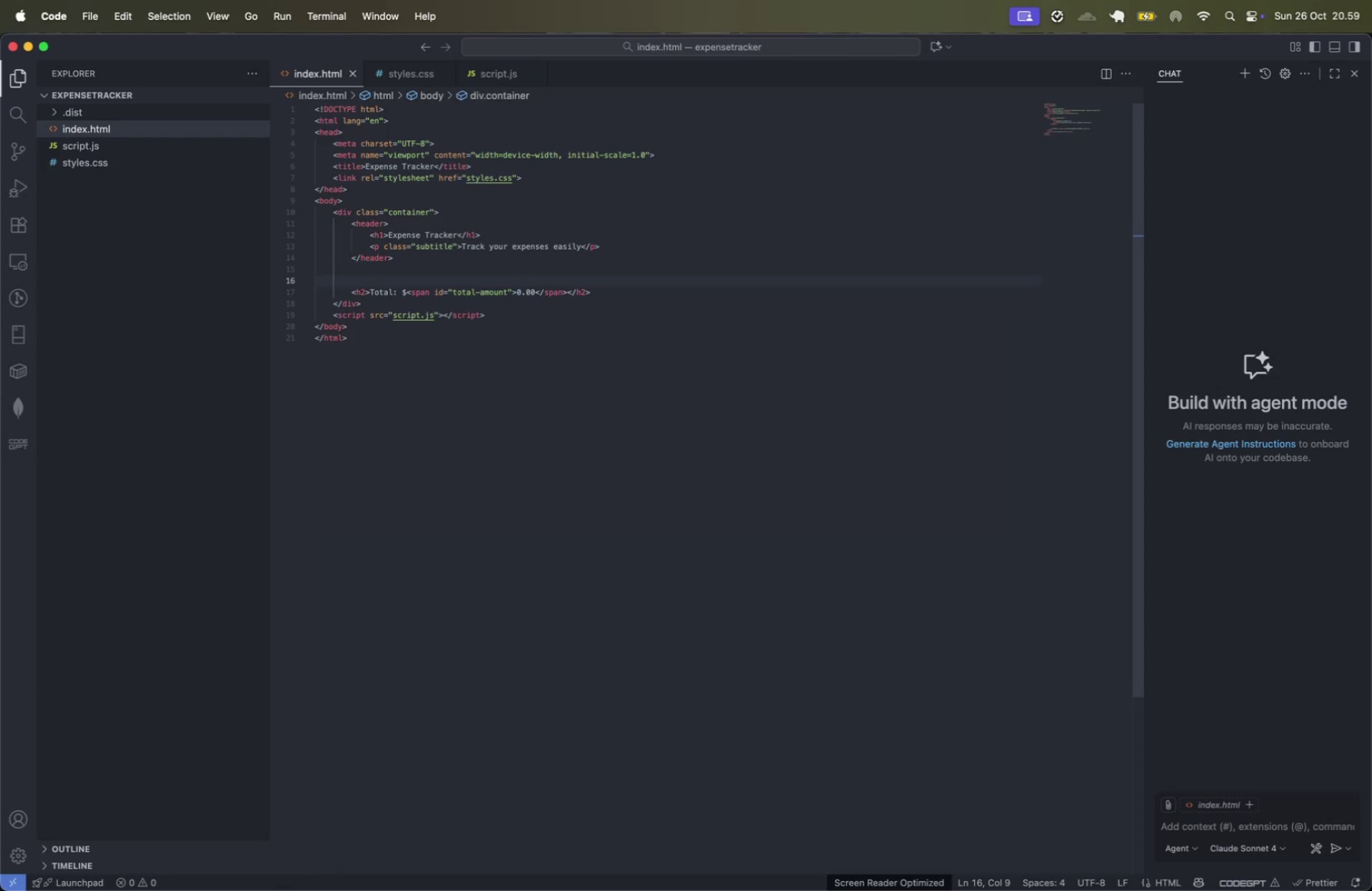 
hold_key(key=ShiftLeft, duration=0.47)
 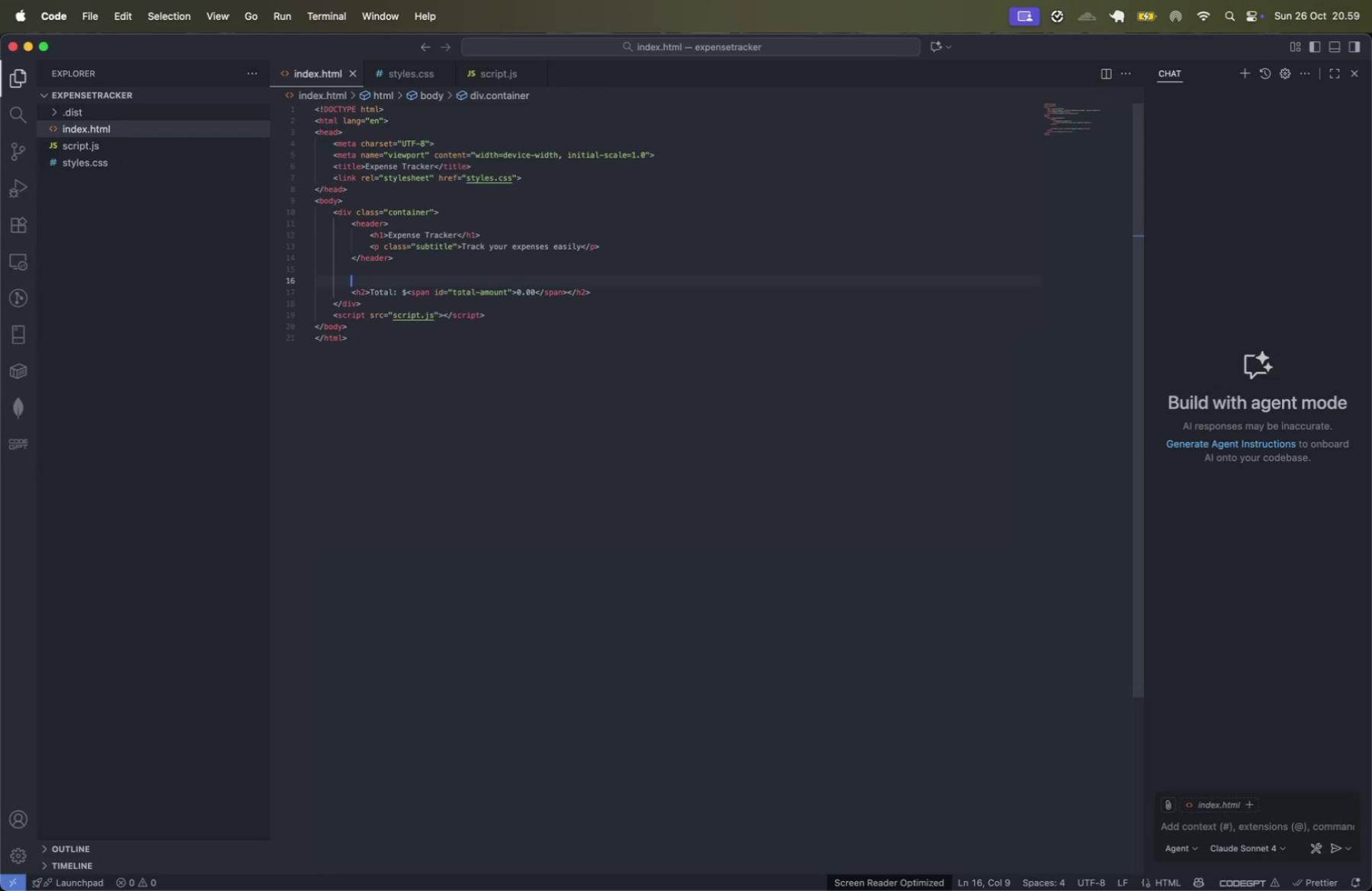 
key(Meta+CommandLeft)
 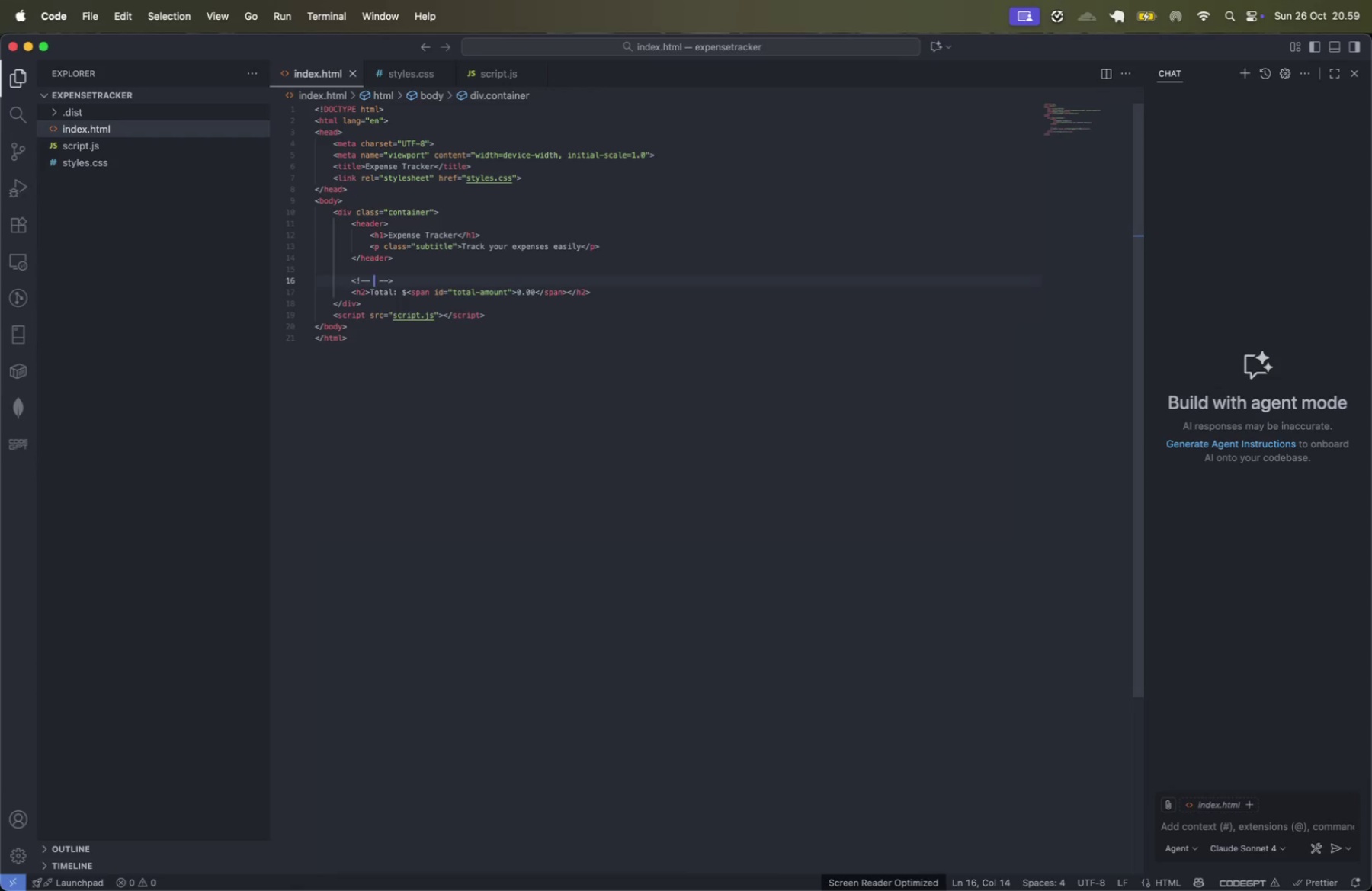 
key(Meta+Slash)
 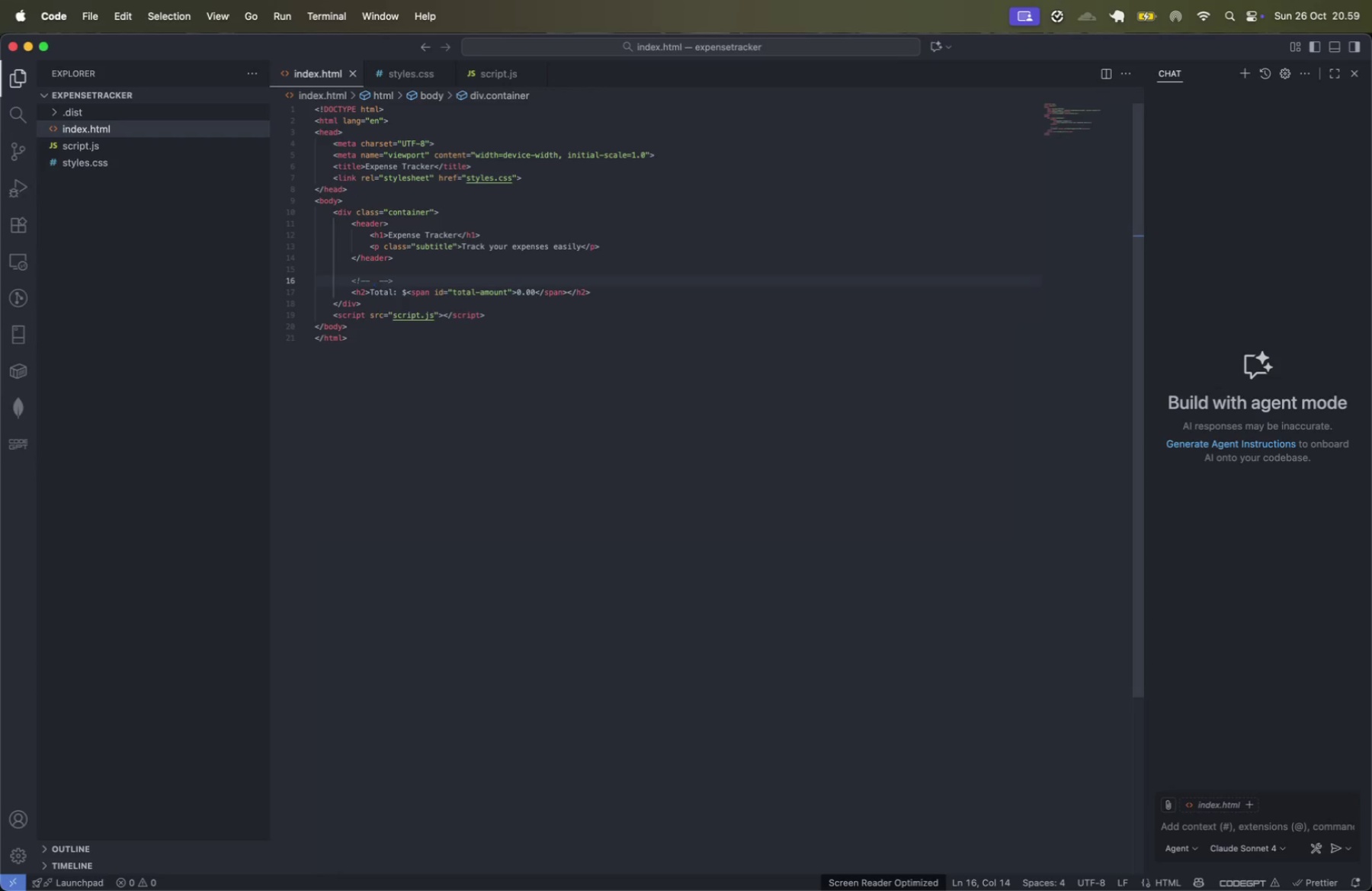 
type(main section)
 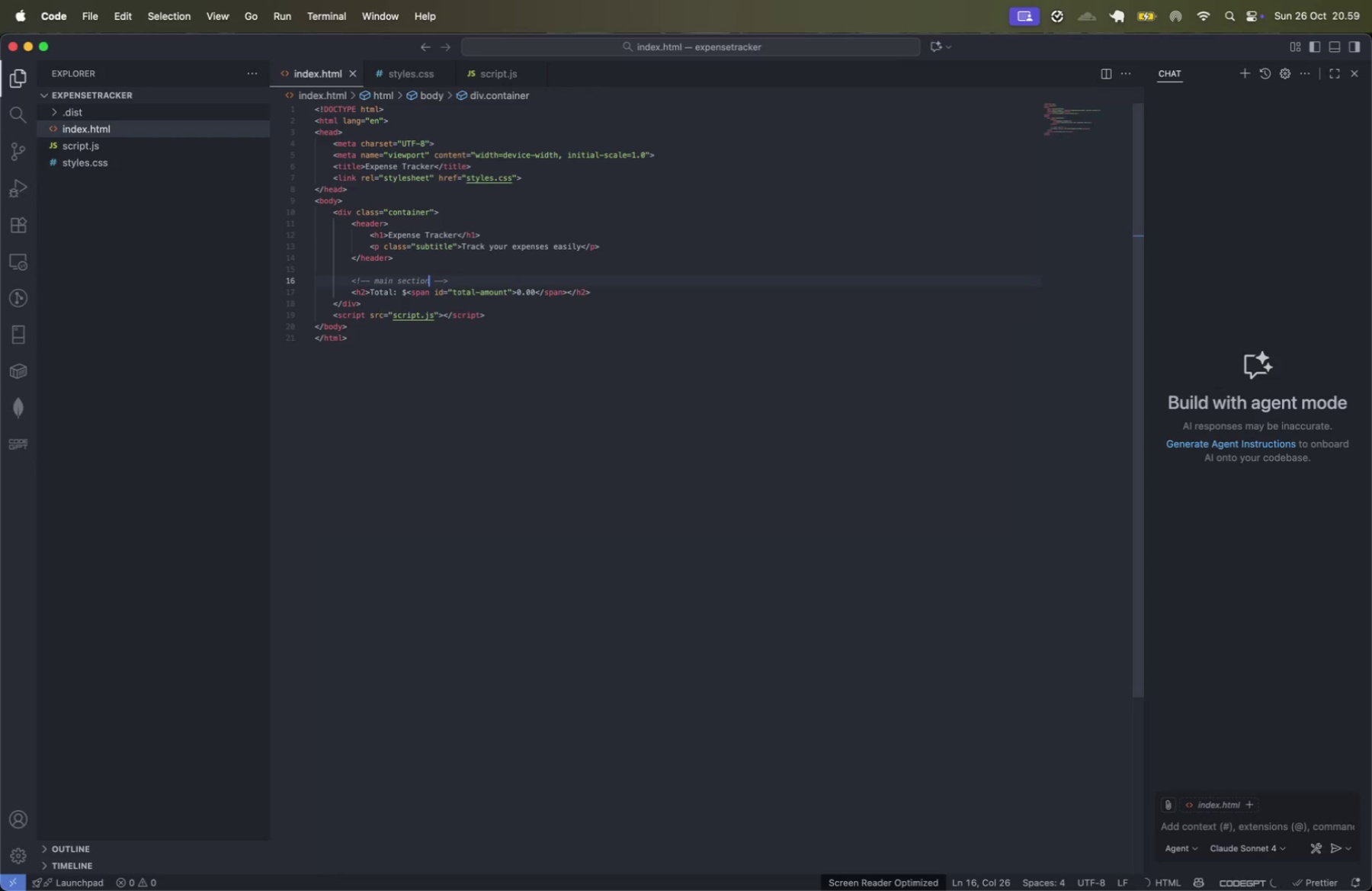 
key(Meta+CommandLeft)
 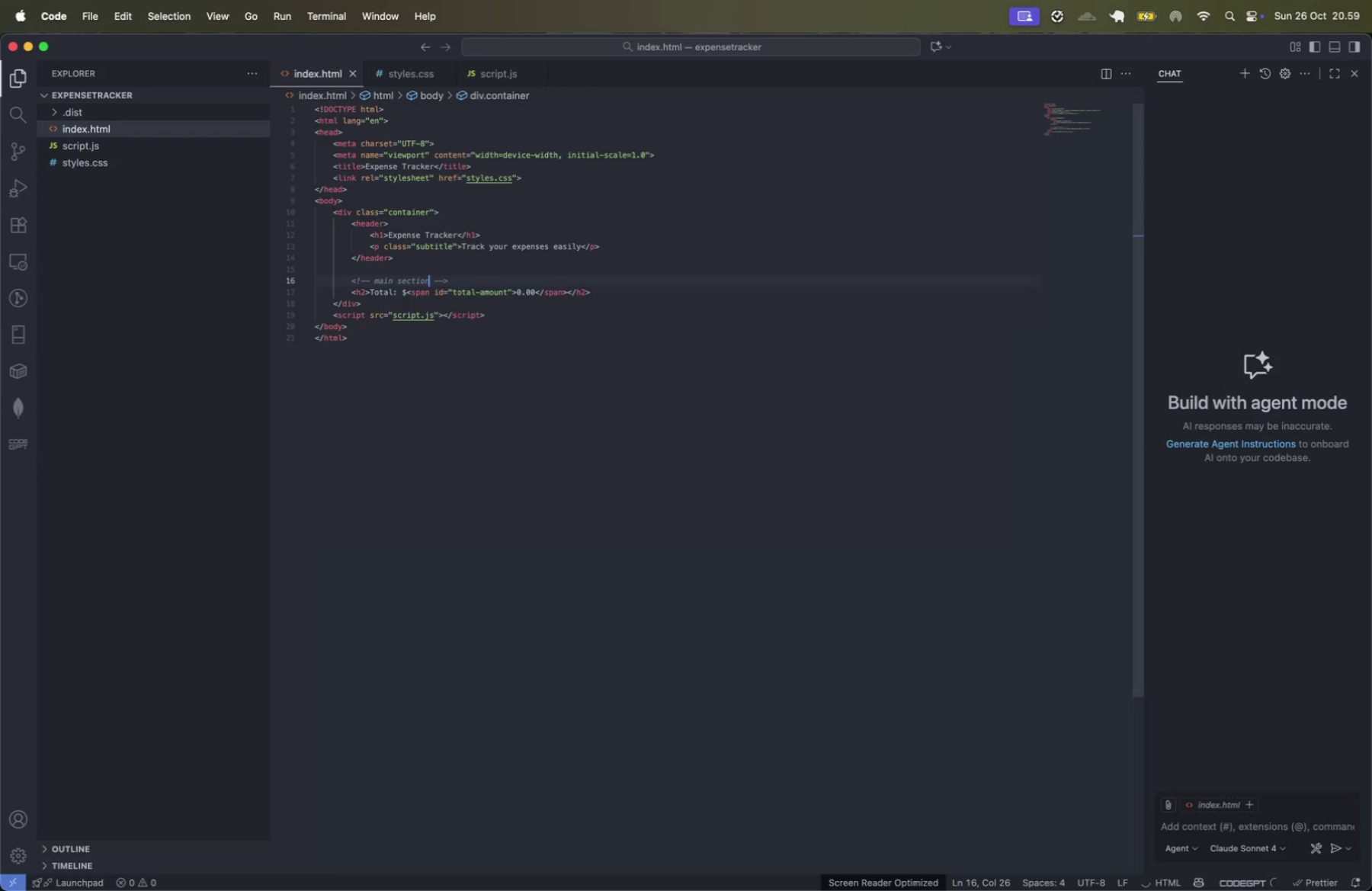 
key(Meta+ArrowRight)
 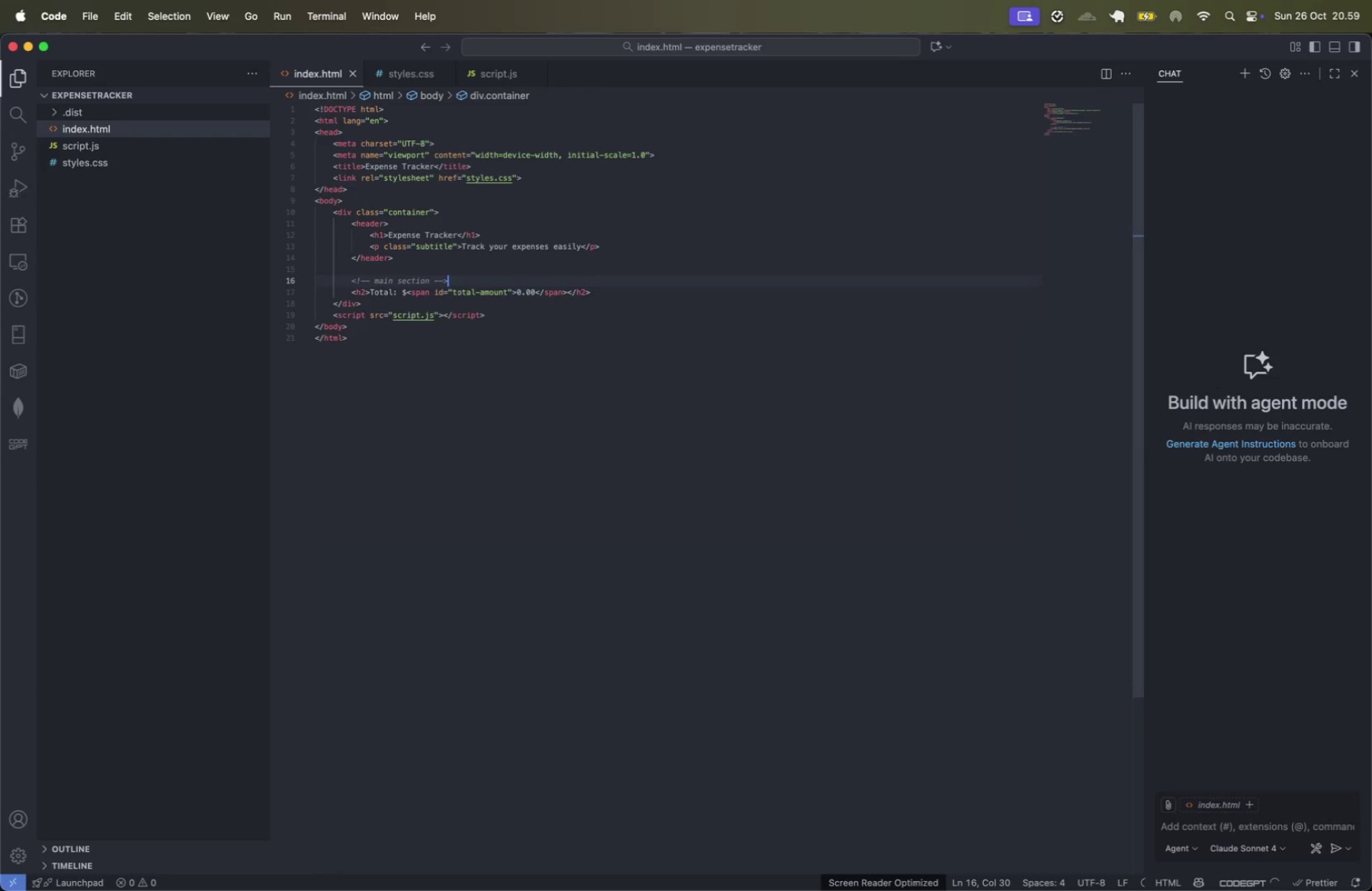 
key(Enter)
 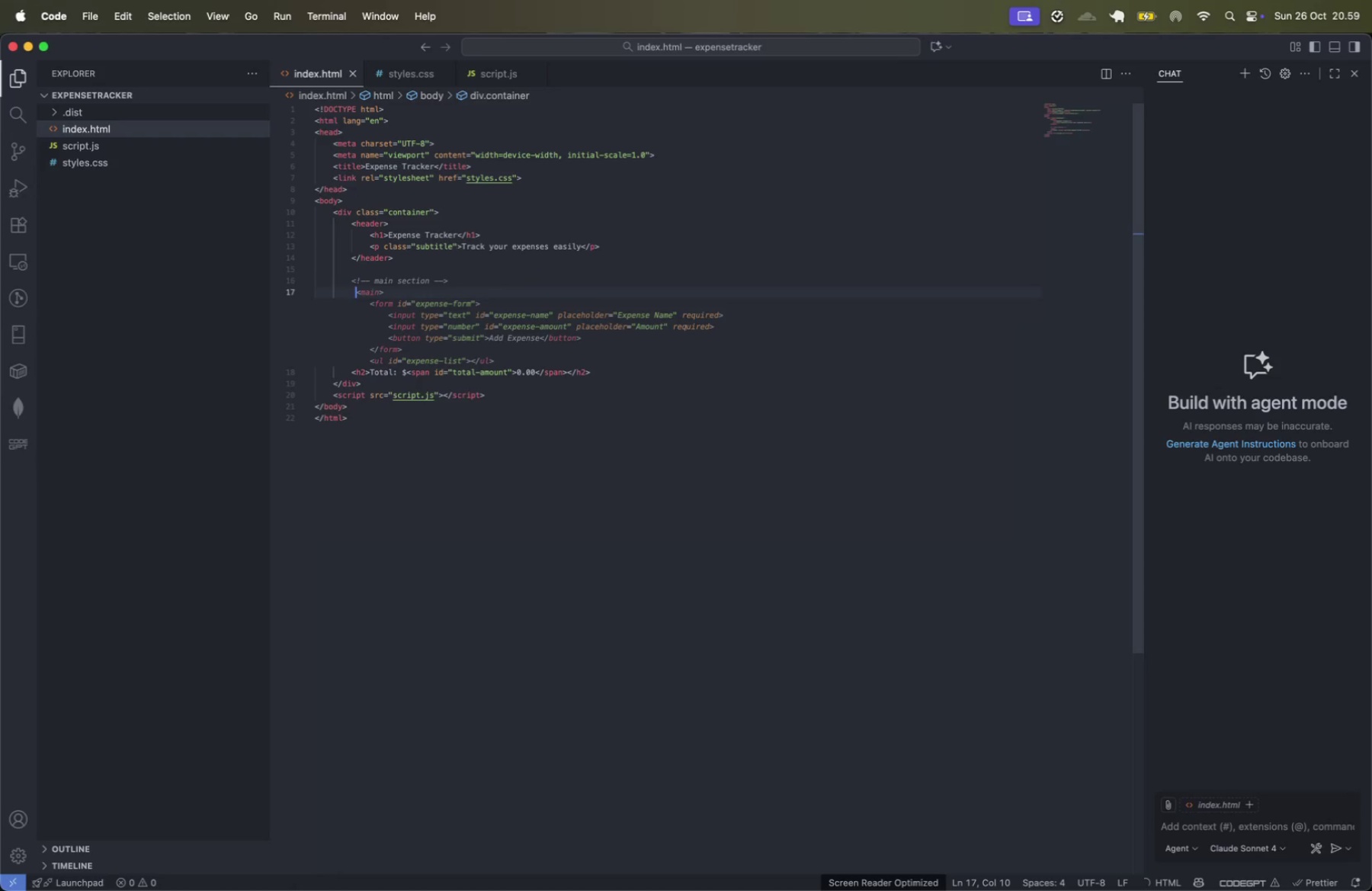 
wait(5.98)
 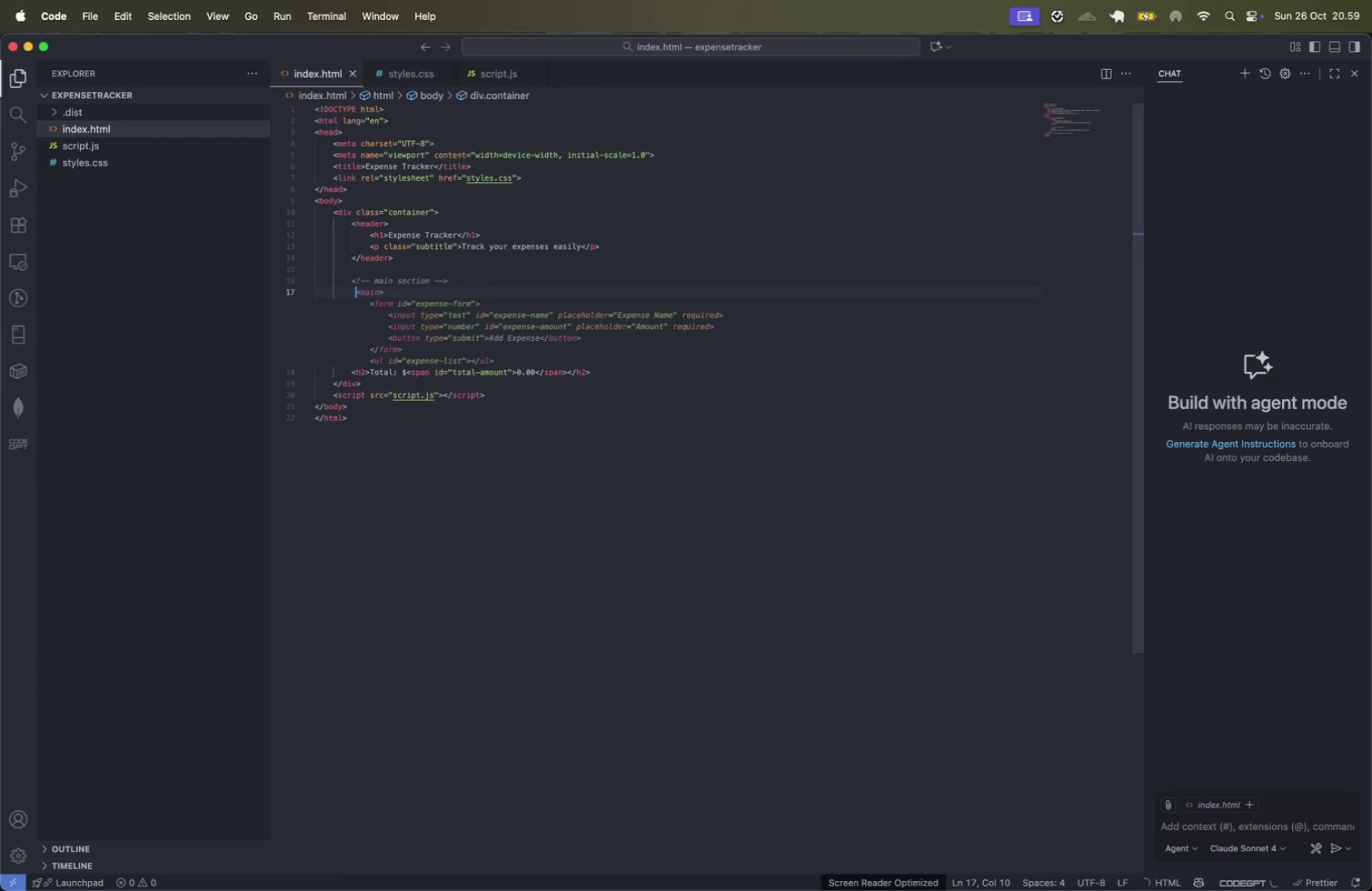 
type(man)
key(Backspace)
type(in)
 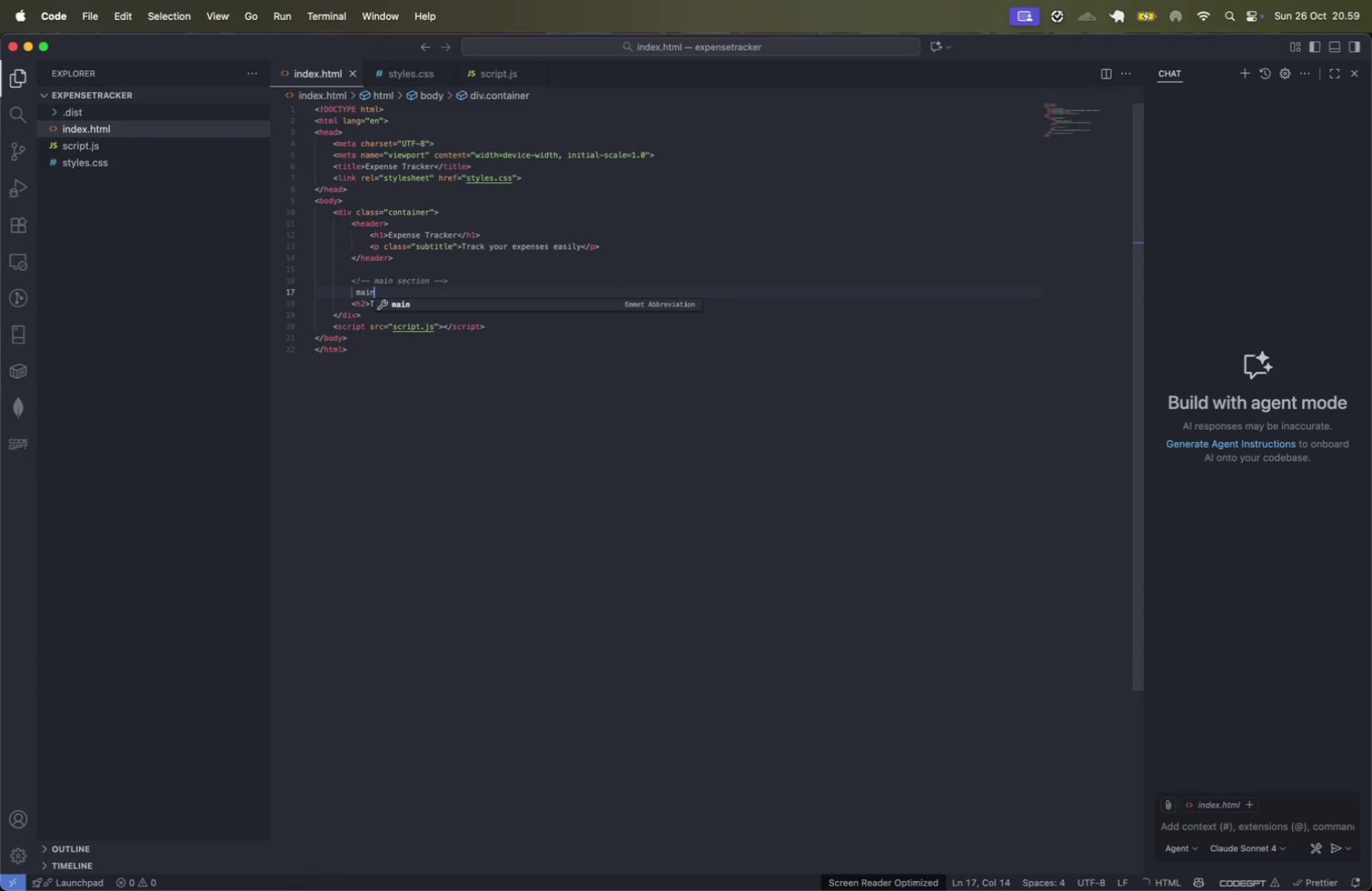 
key(Enter)
 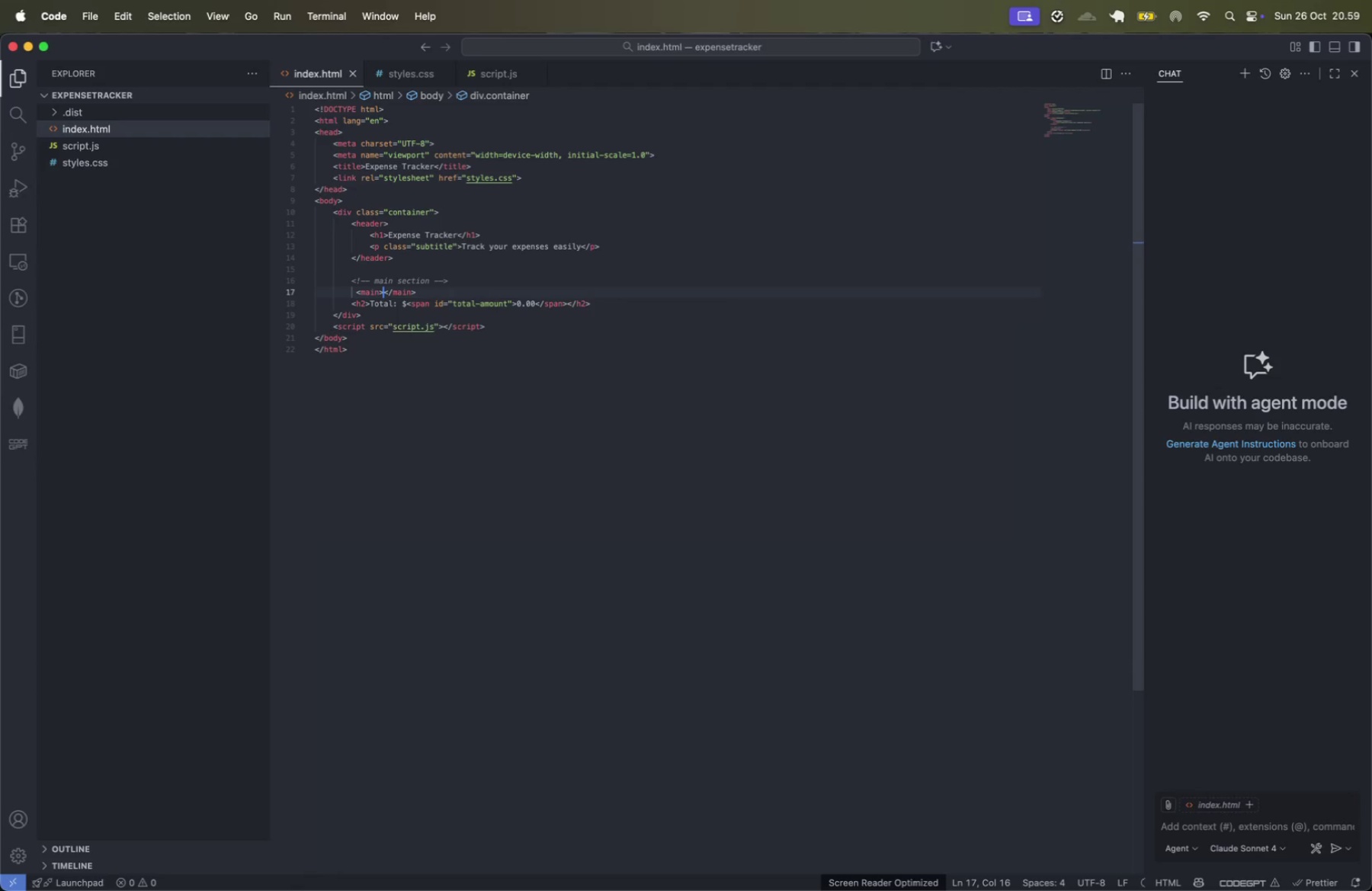 
key(Enter)
 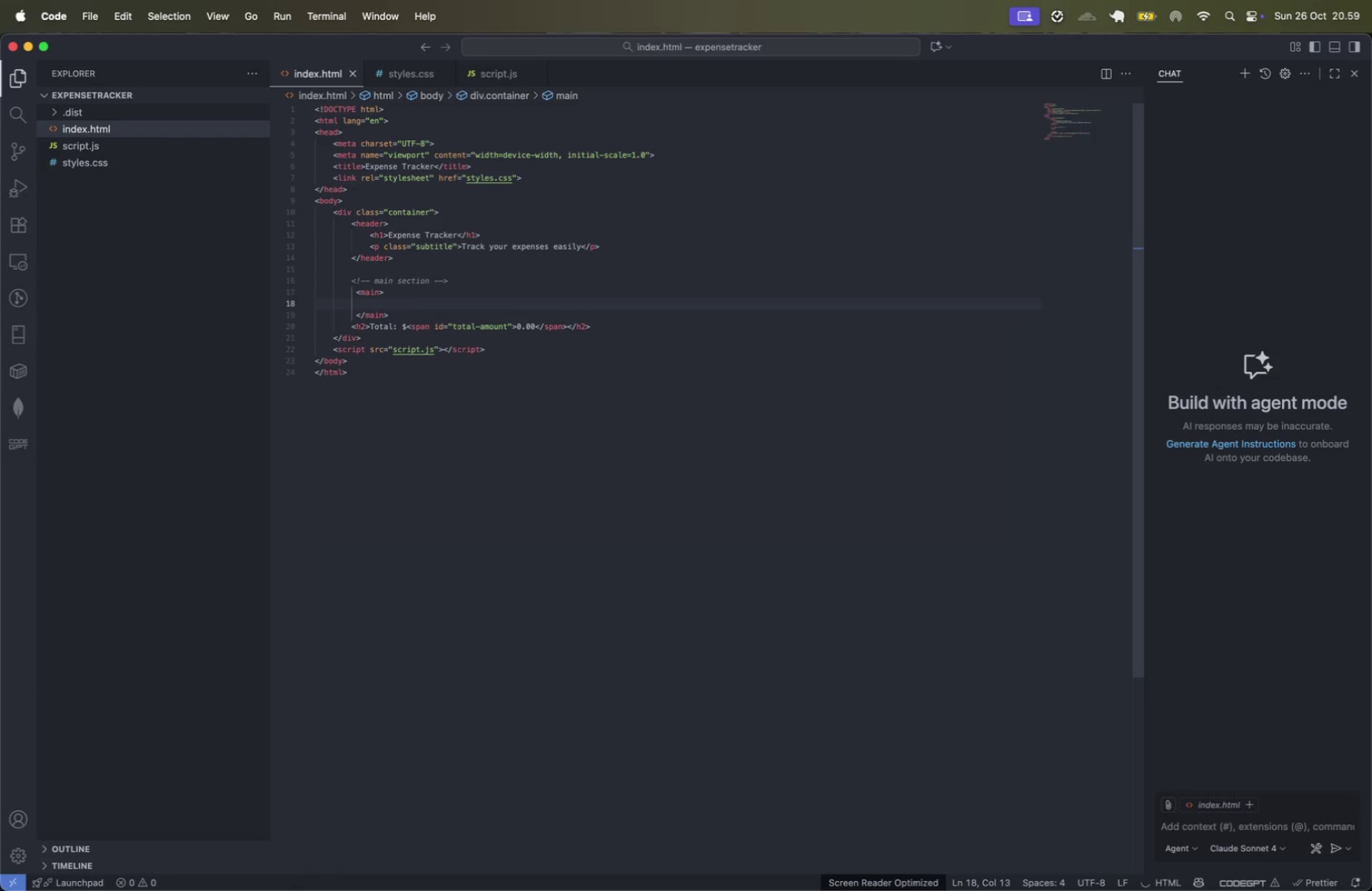 
key(ArrowDown)
 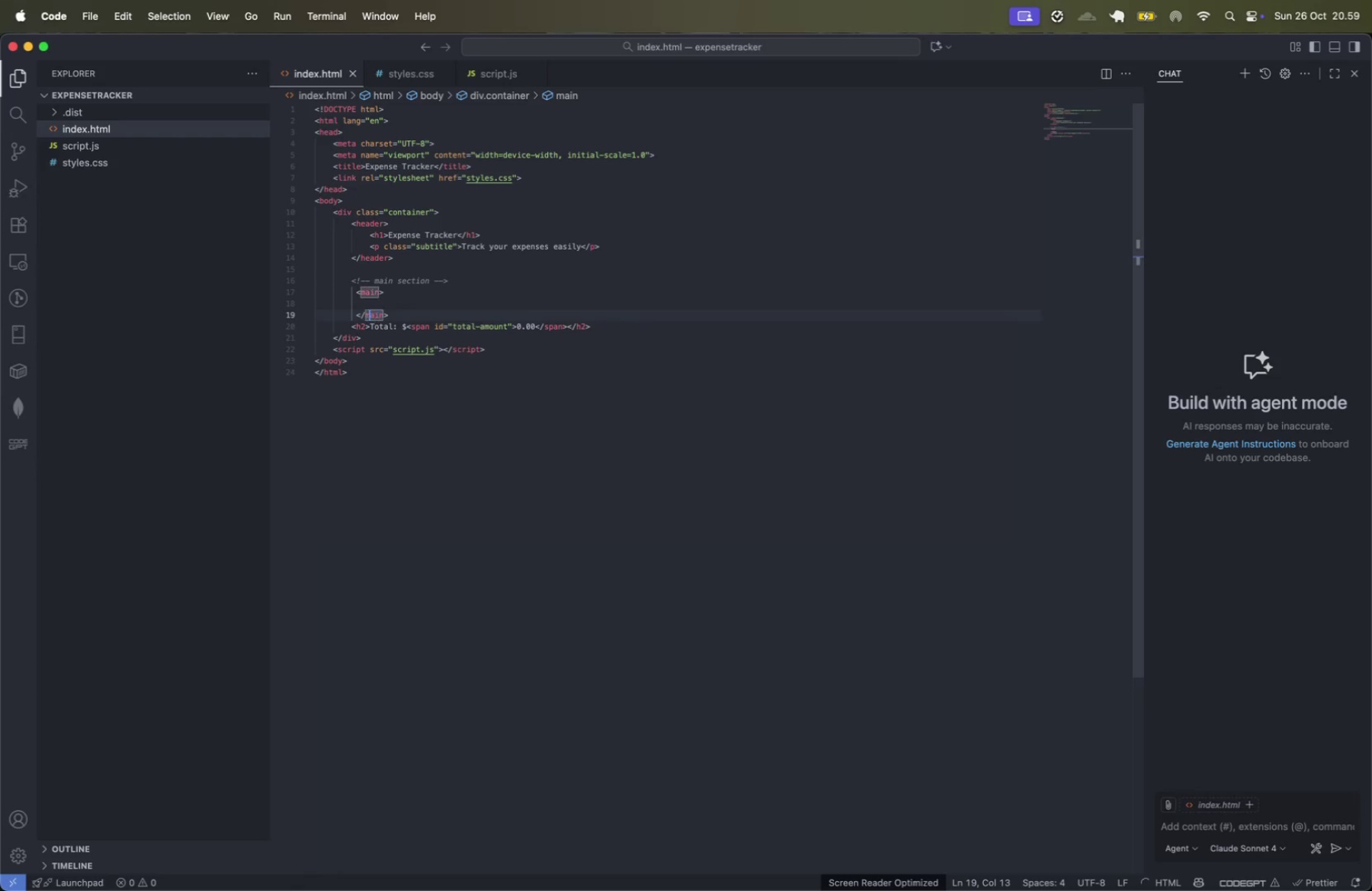 
key(Meta+CommandLeft)
 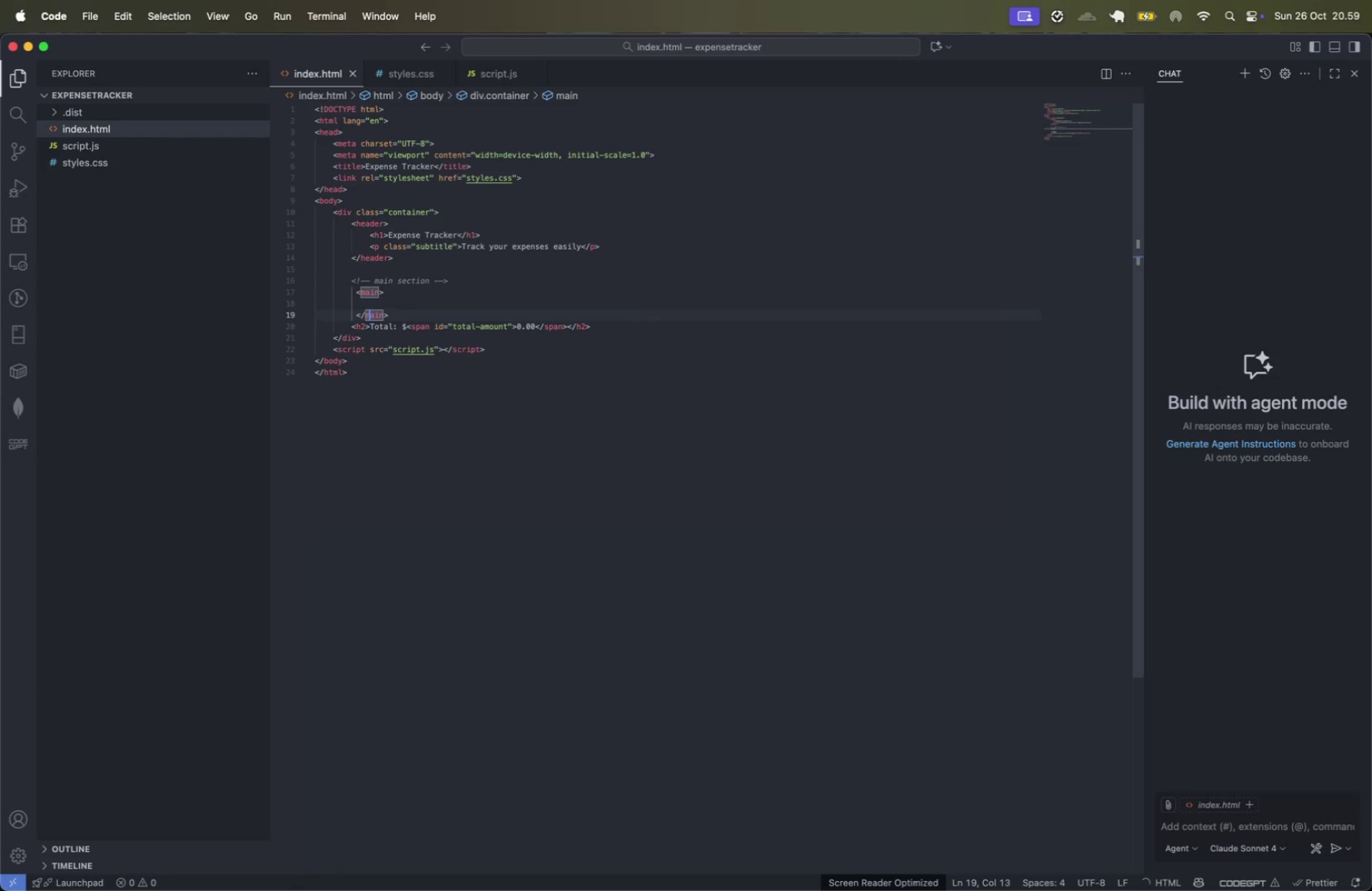 
key(Meta+CommandLeft)
 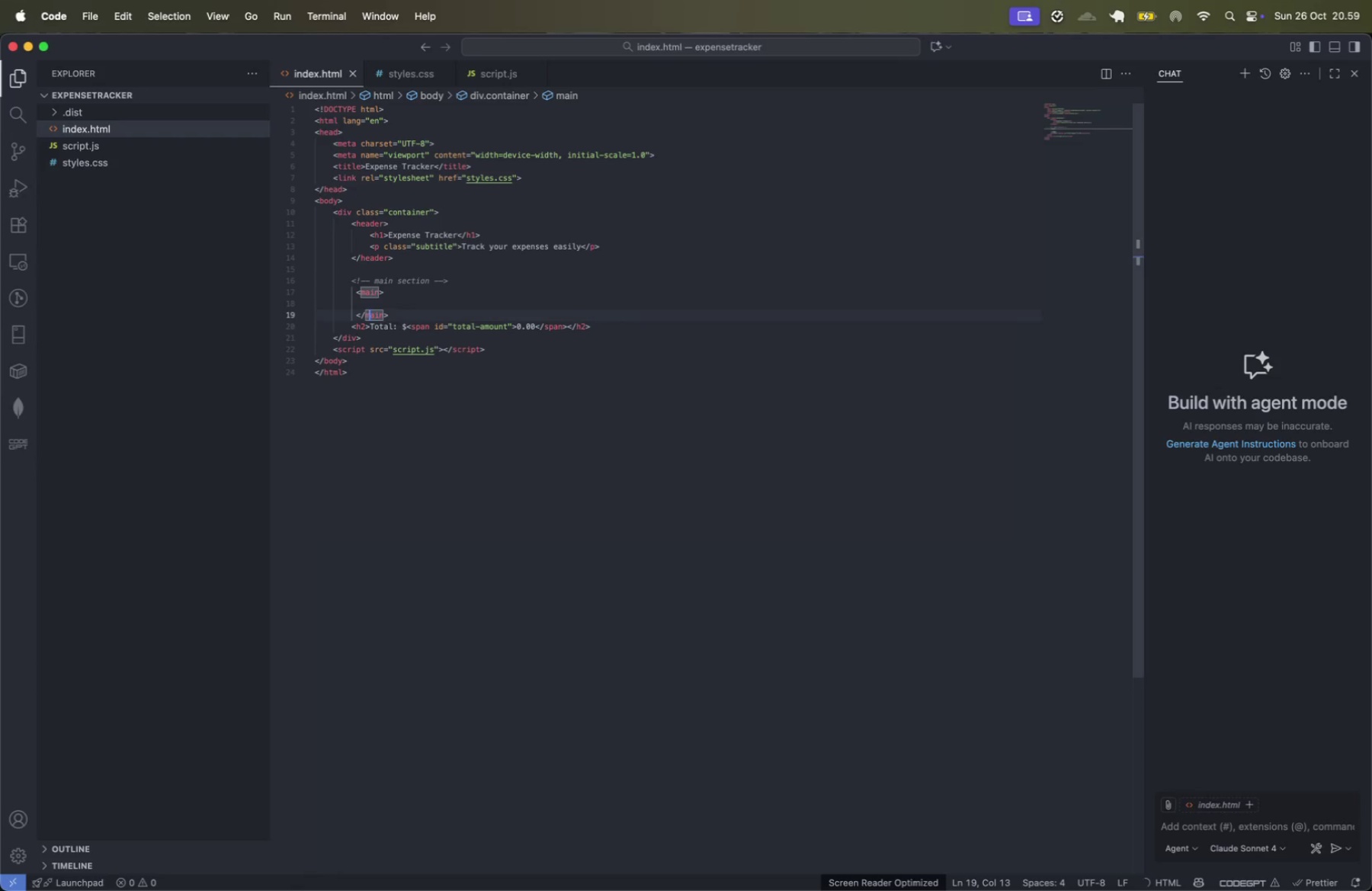 
key(Meta+ArrowRight)
 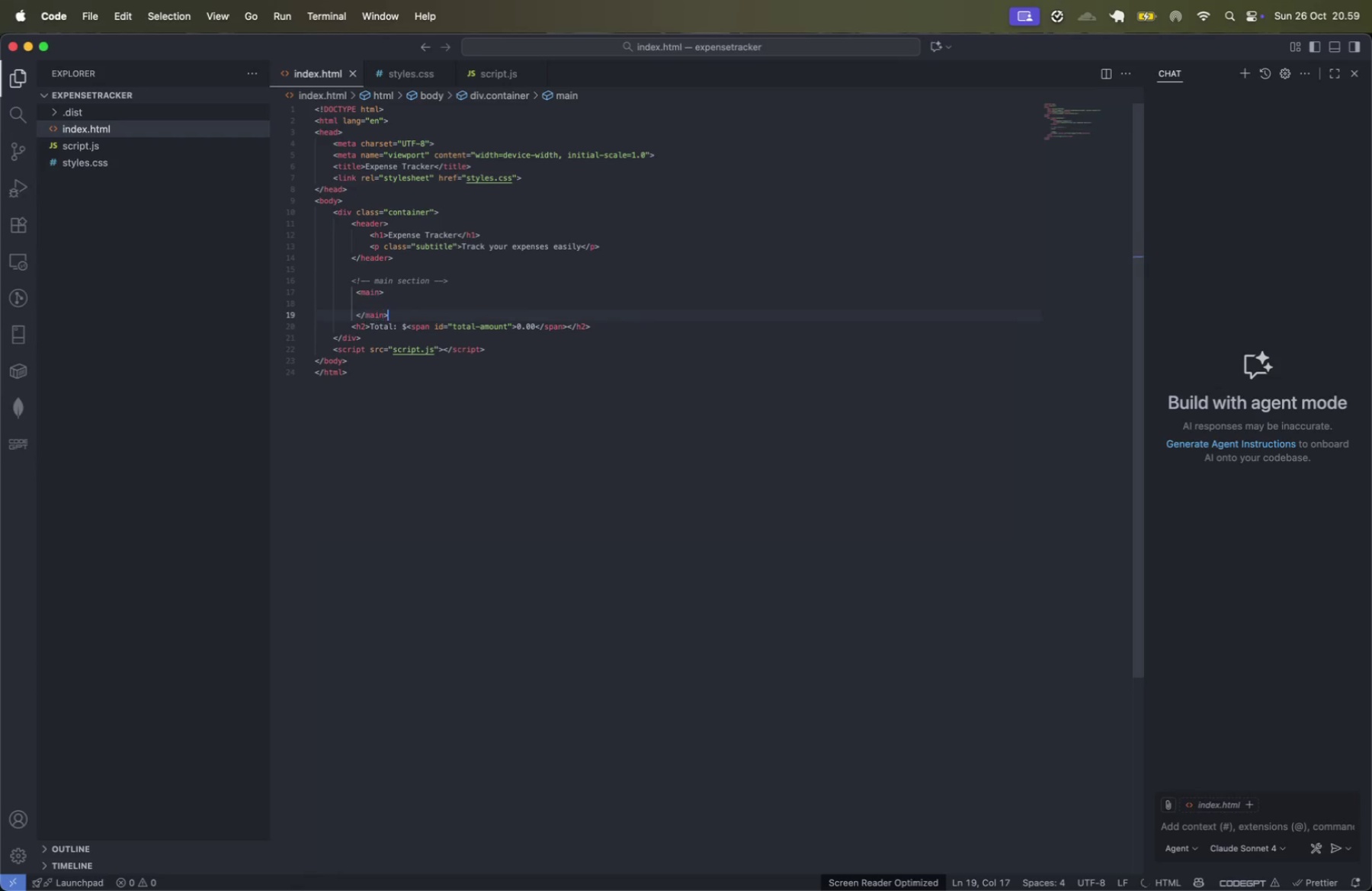 
key(Shift+ArrowDown)
 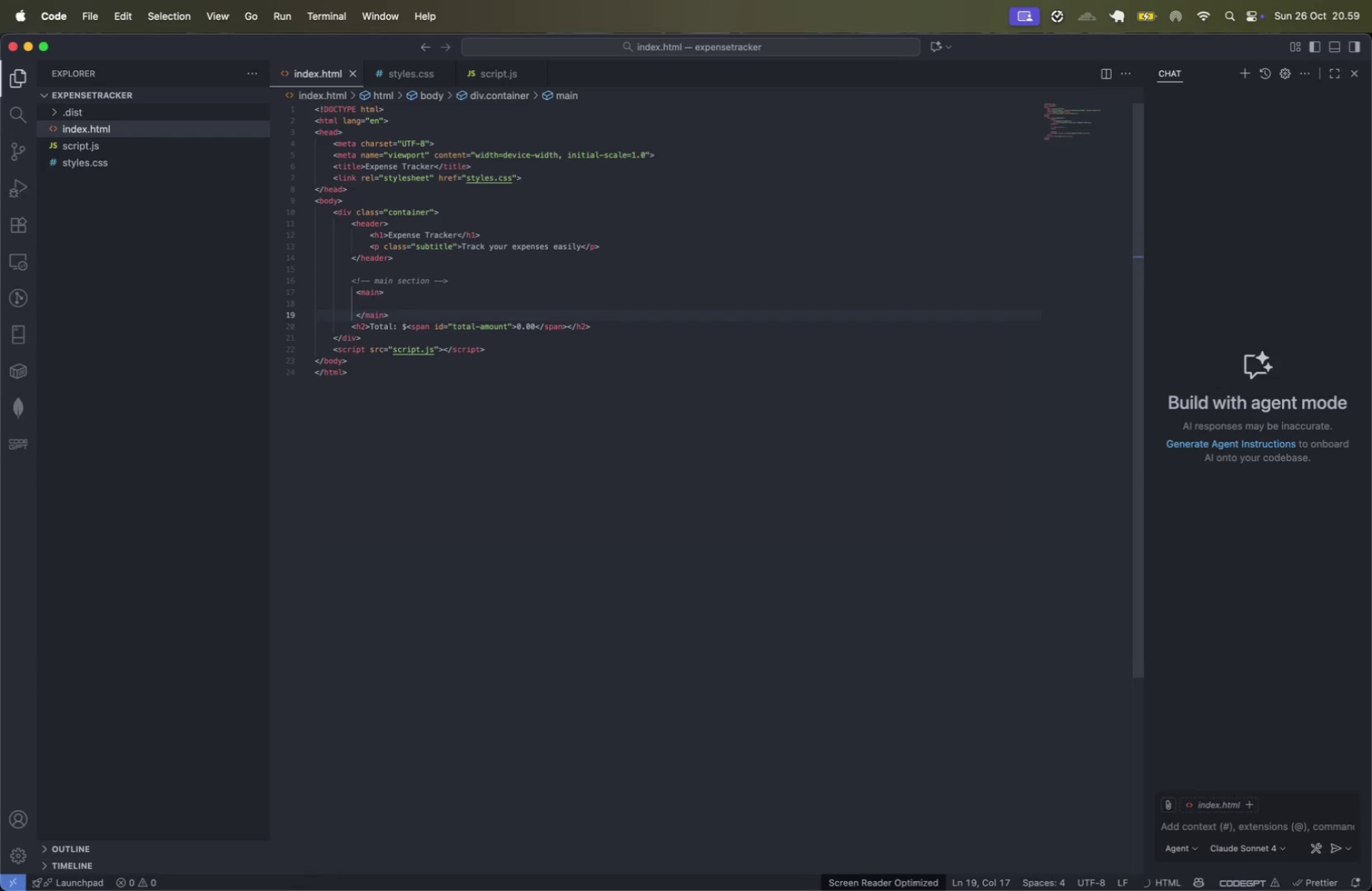 
key(Meta+Shift+CommandLeft)
 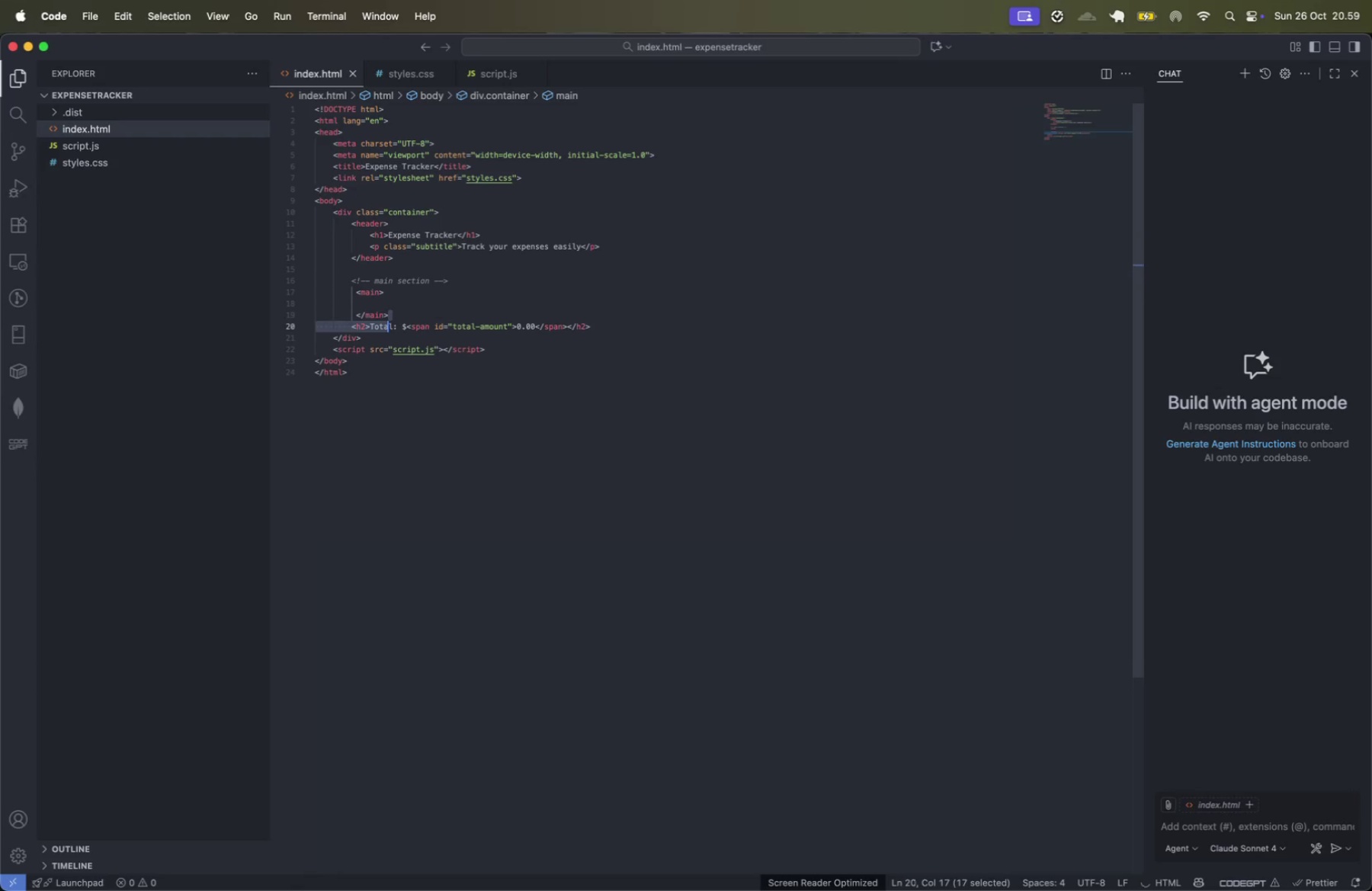 
key(Meta+Shift+ArrowRight)
 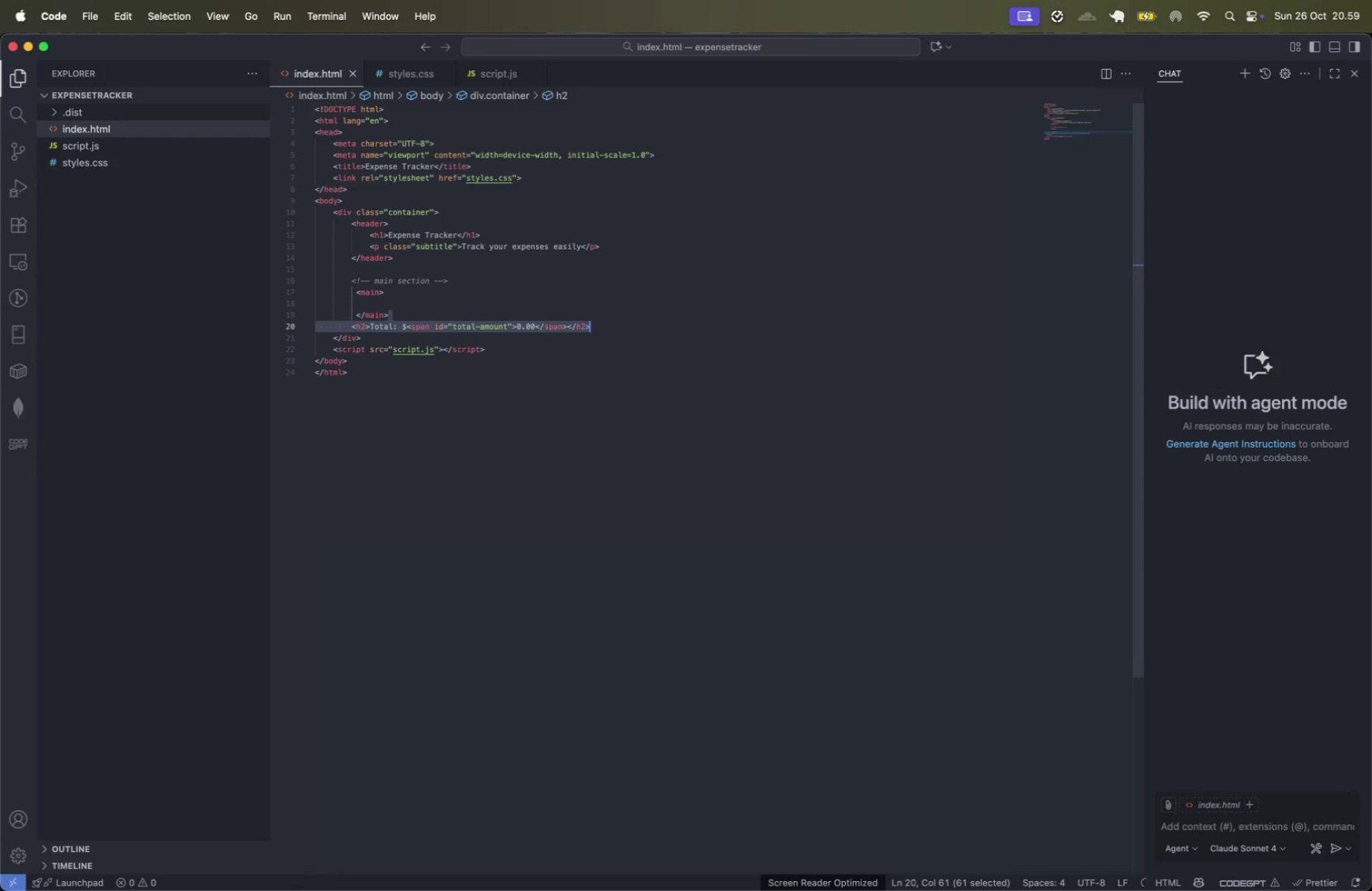 
key(Backspace)
 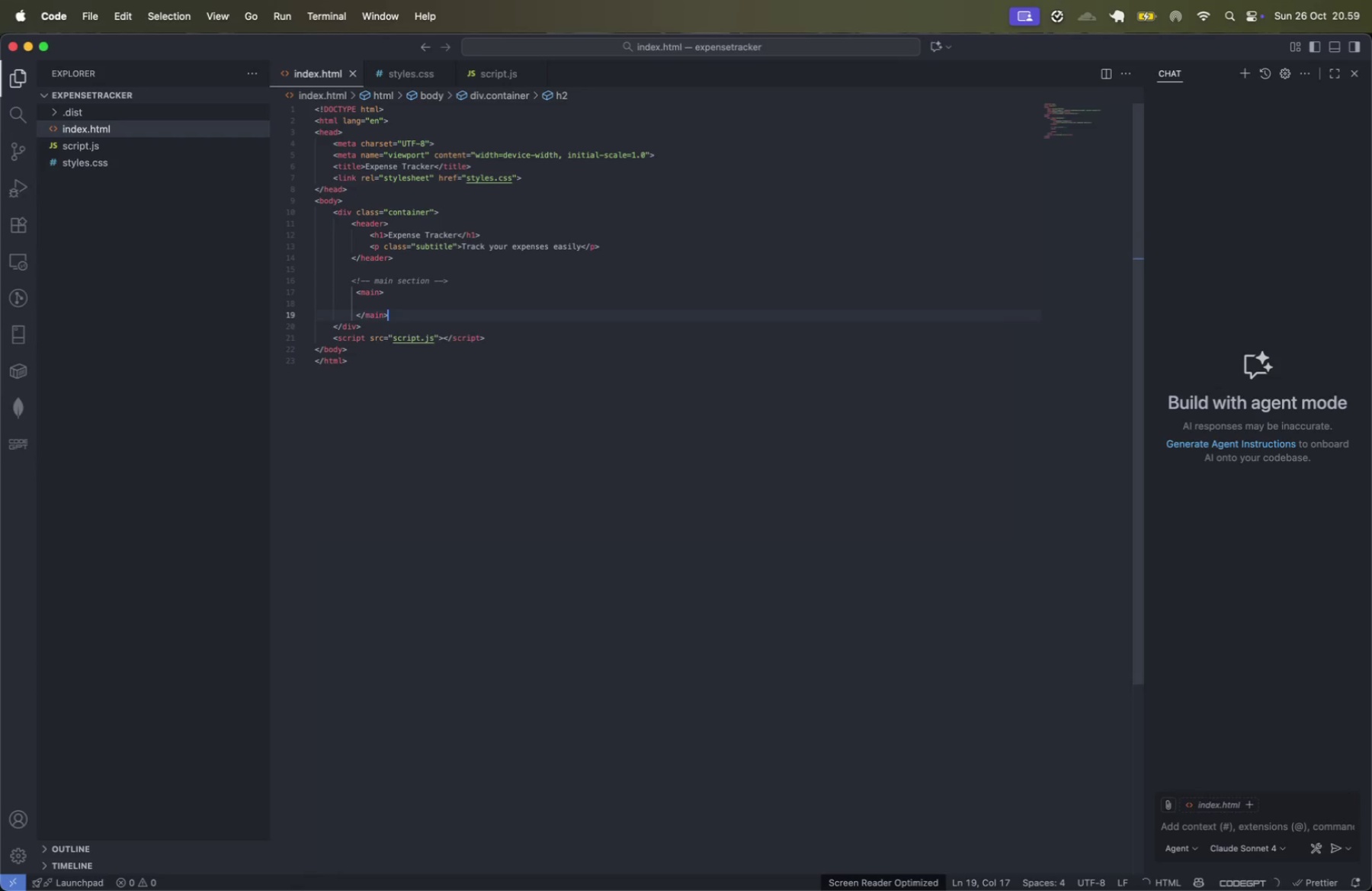 
key(ArrowDown)
 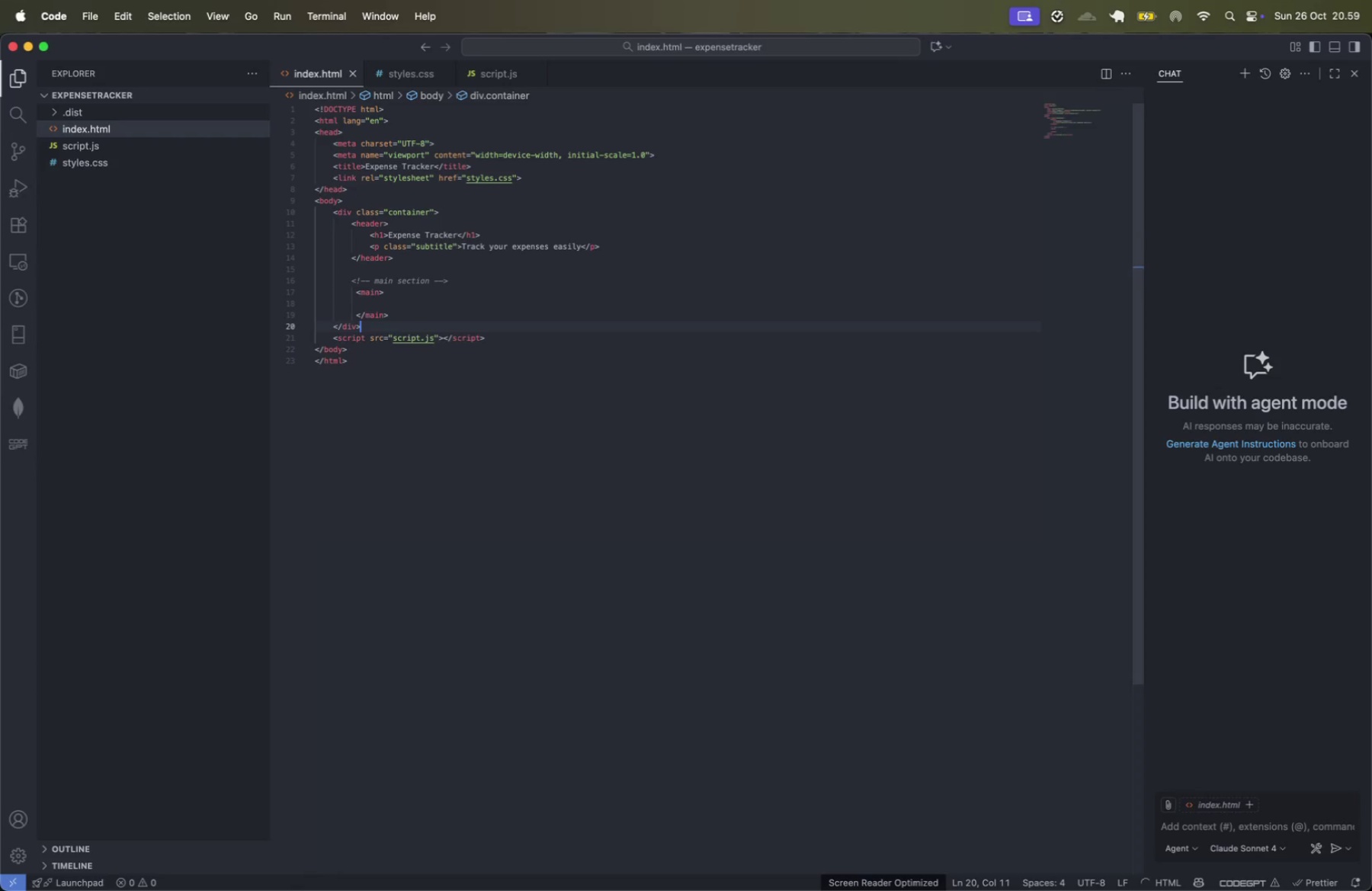 
key(Enter)
 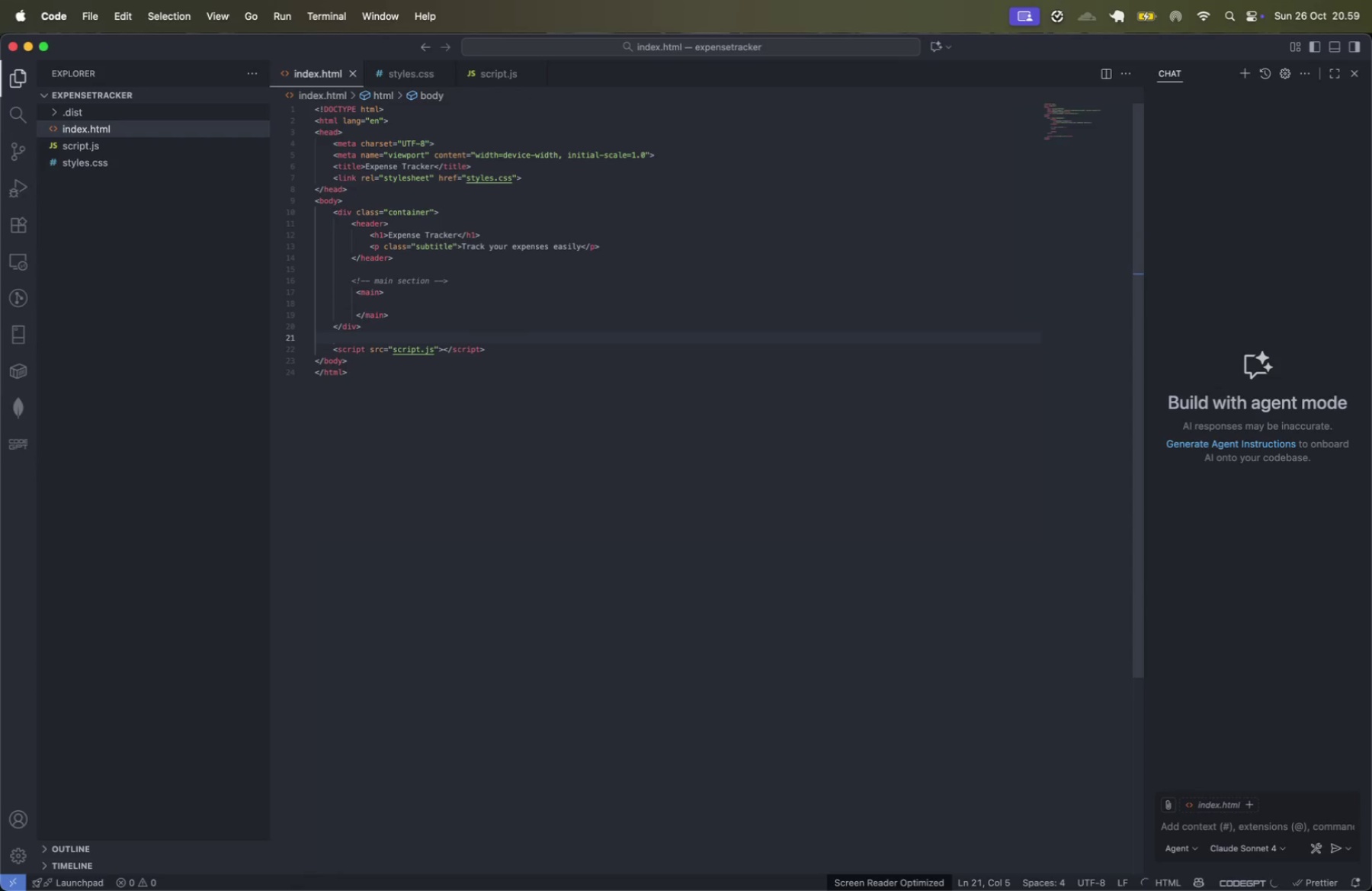 
type(foote)
 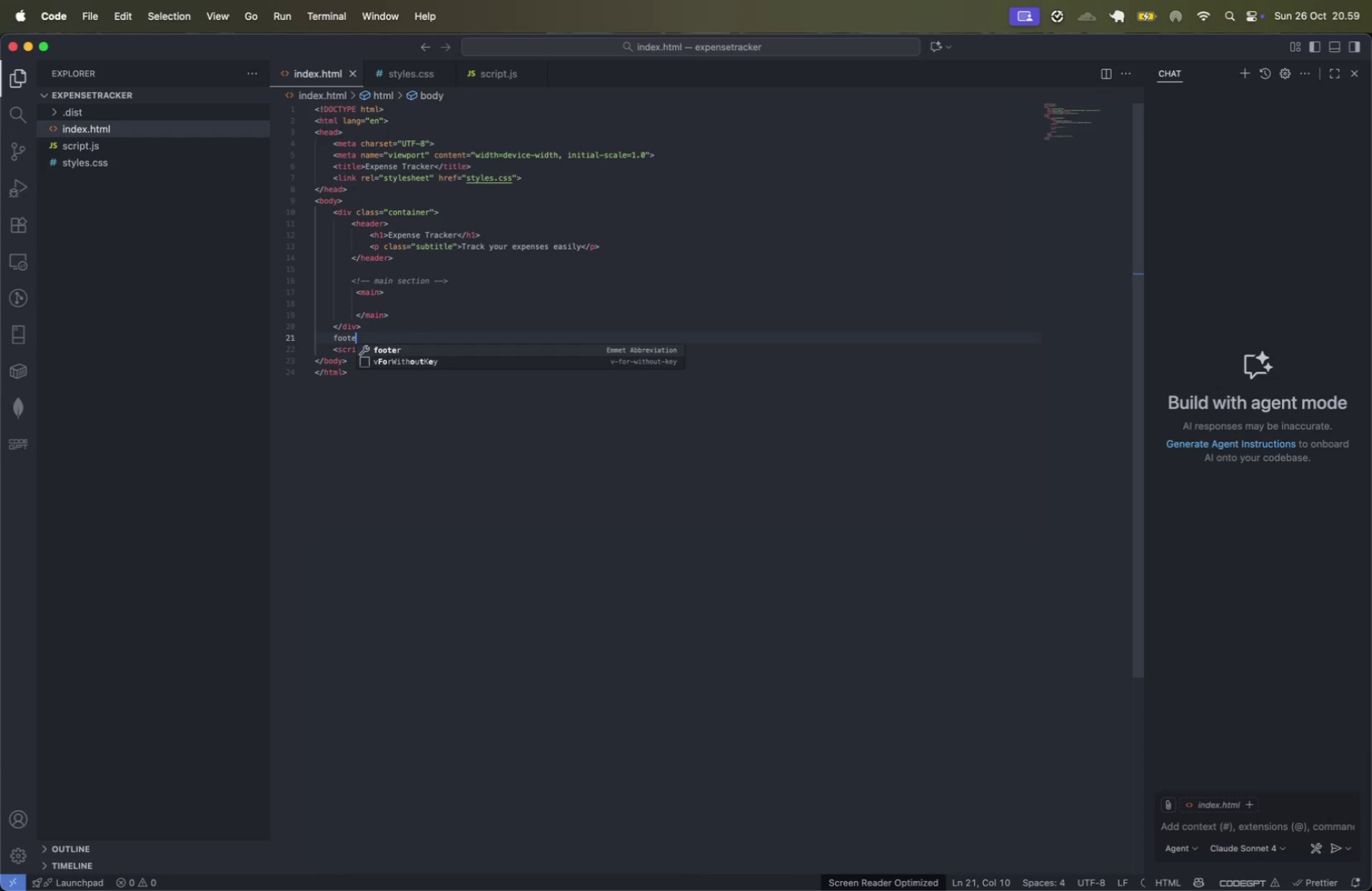 
key(Enter)
 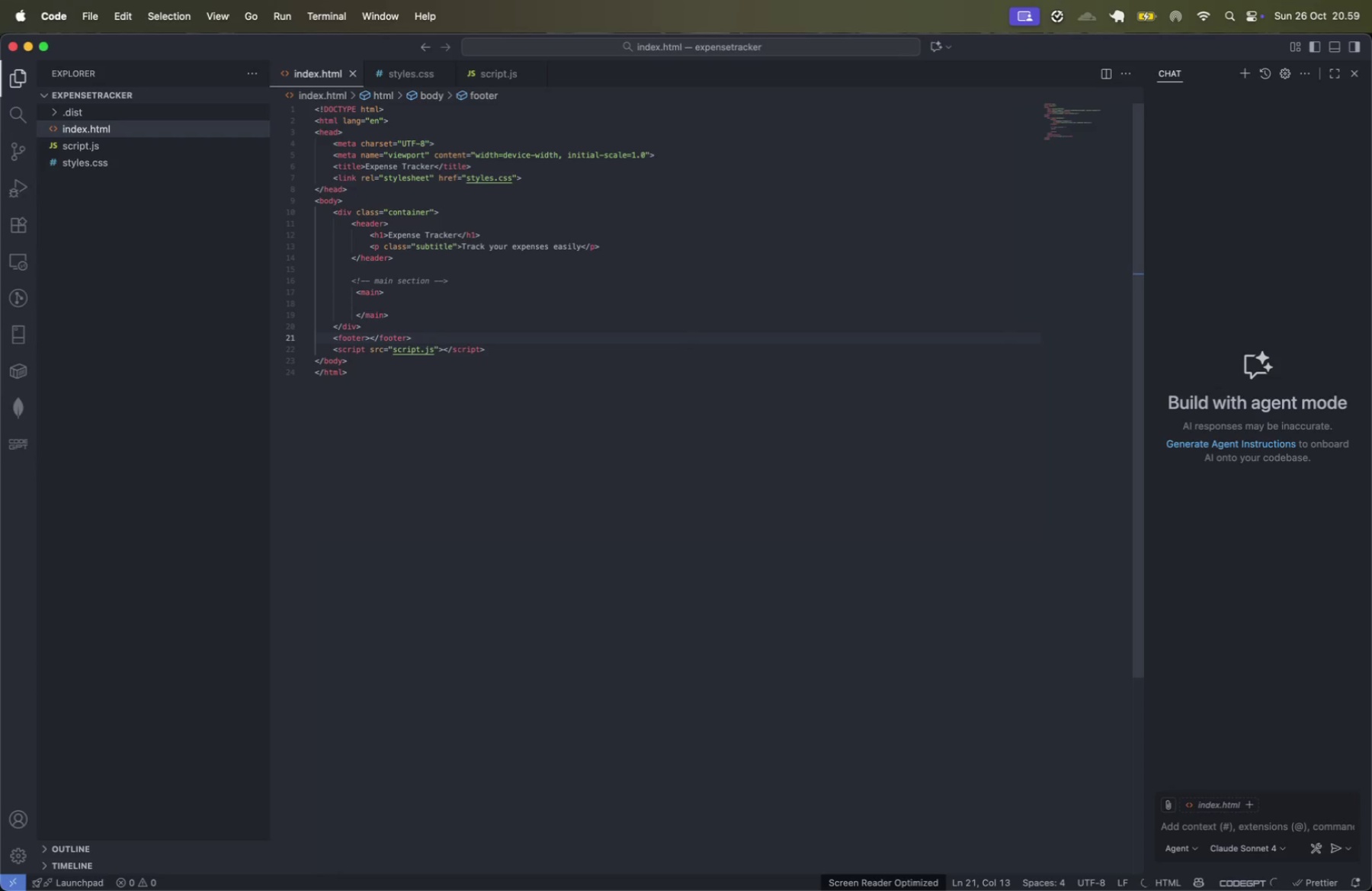 
key(Enter)
 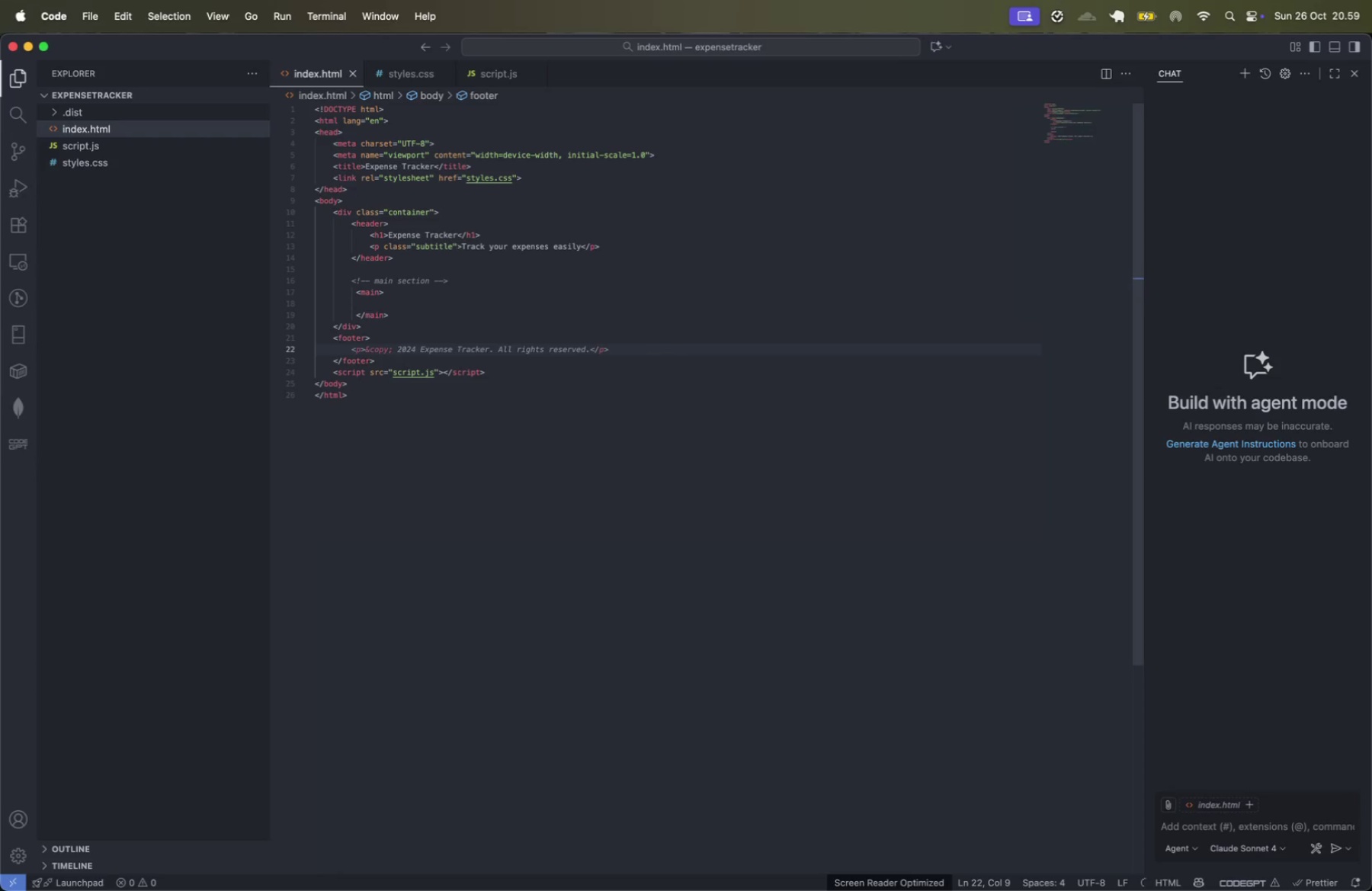 
key(Tab)
 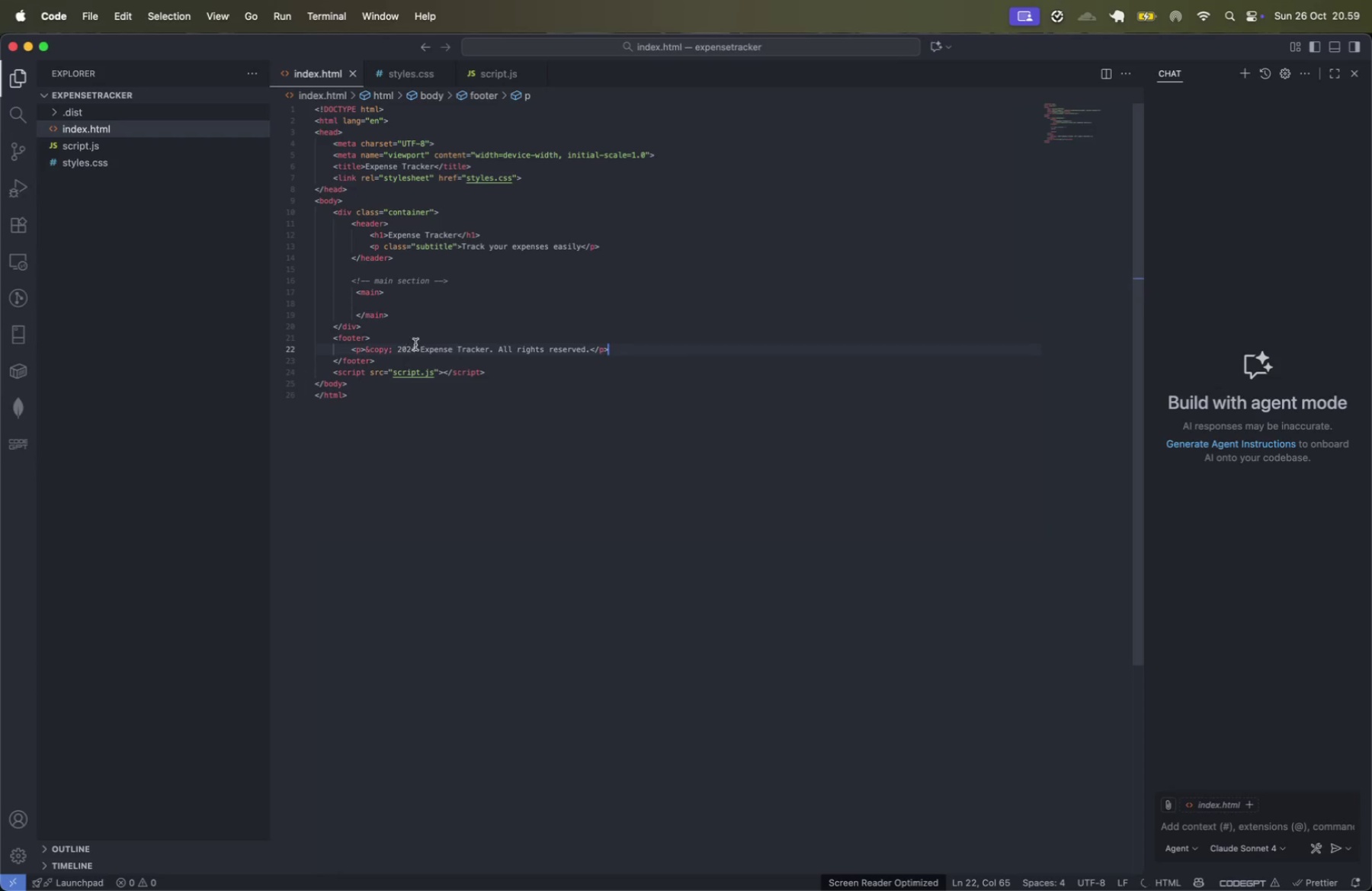 
left_click([416, 347])
 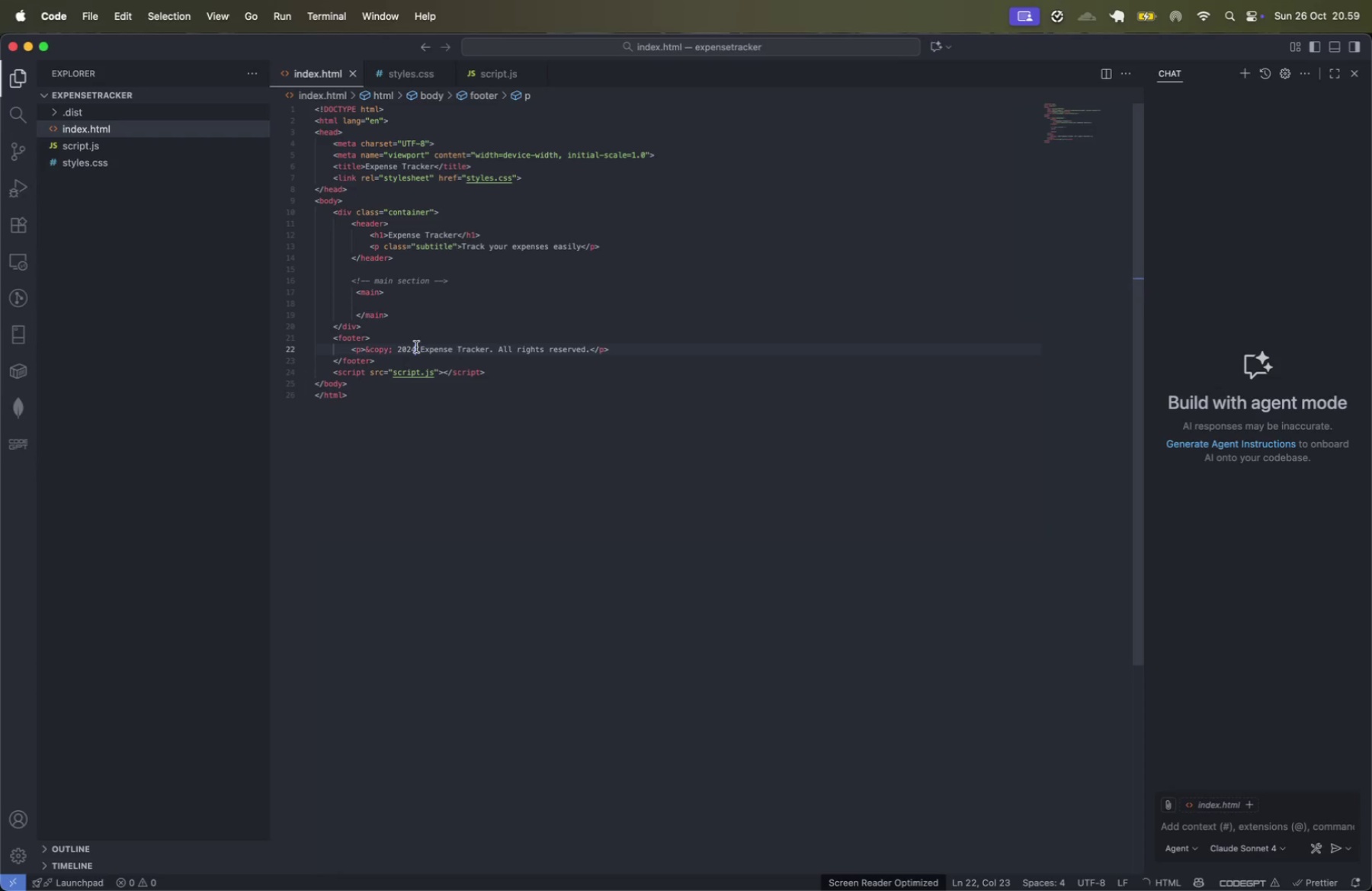 
key(Backspace)
 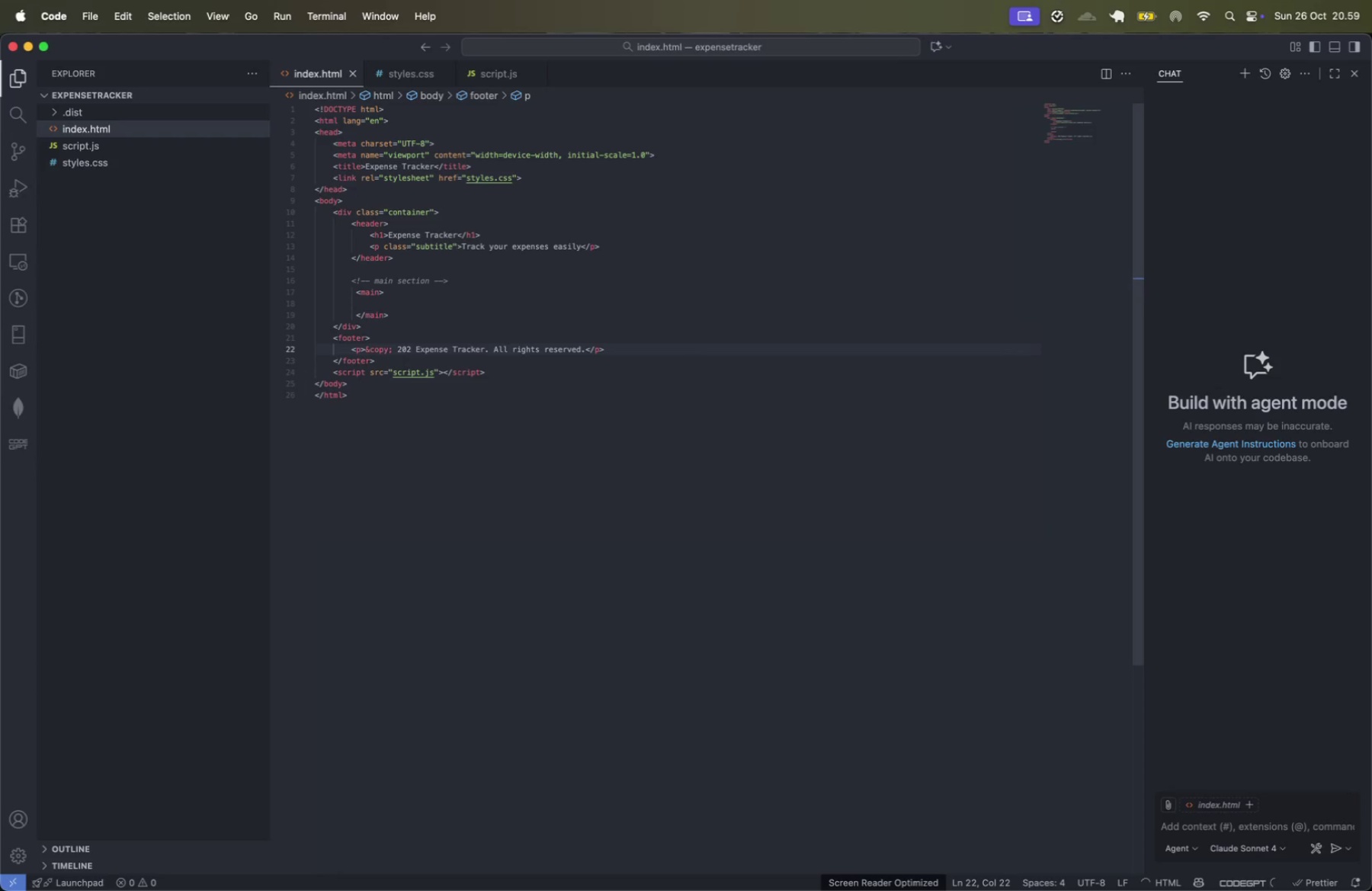 
key(5)
 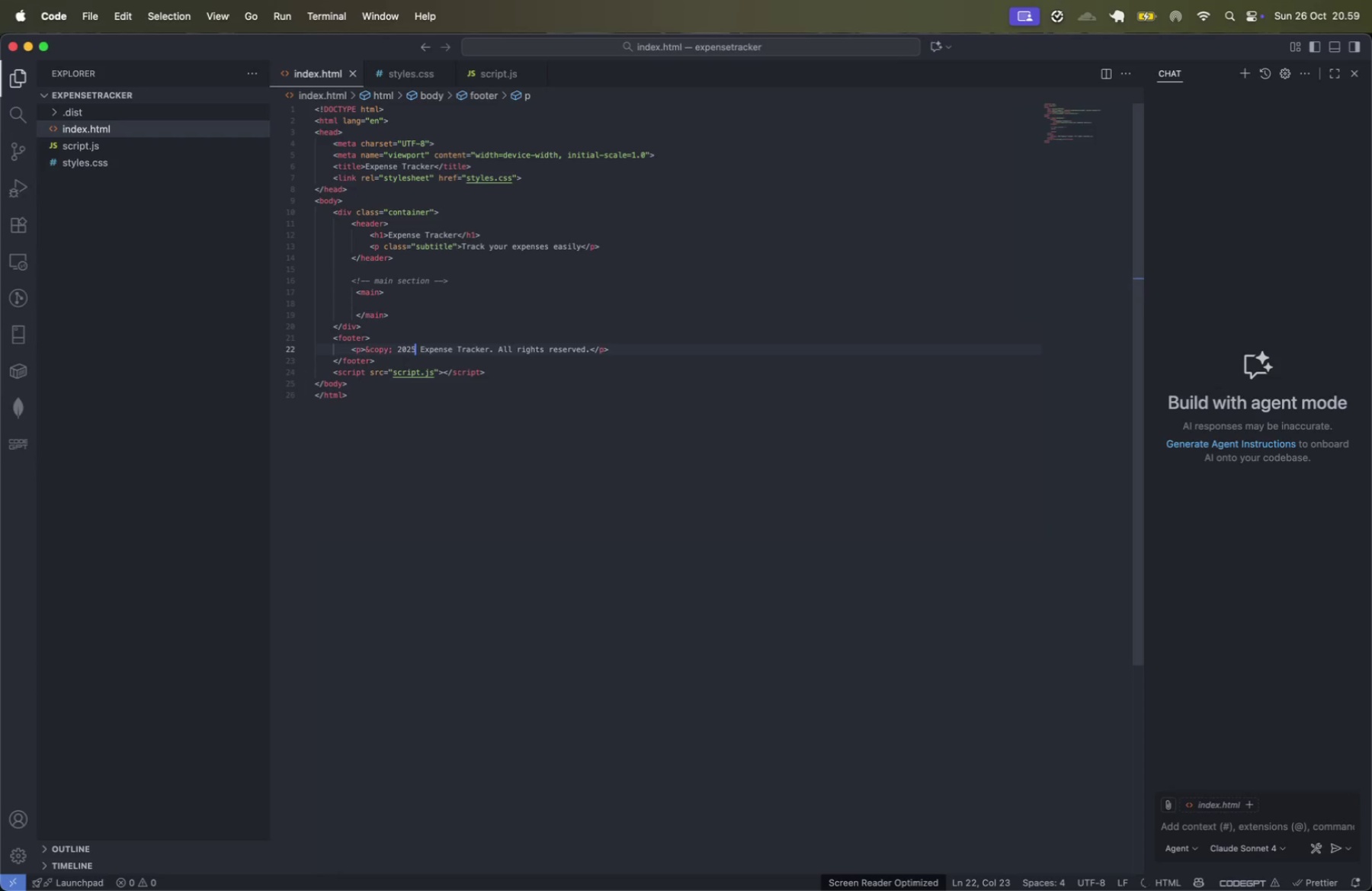 
key(ArrowRight)
 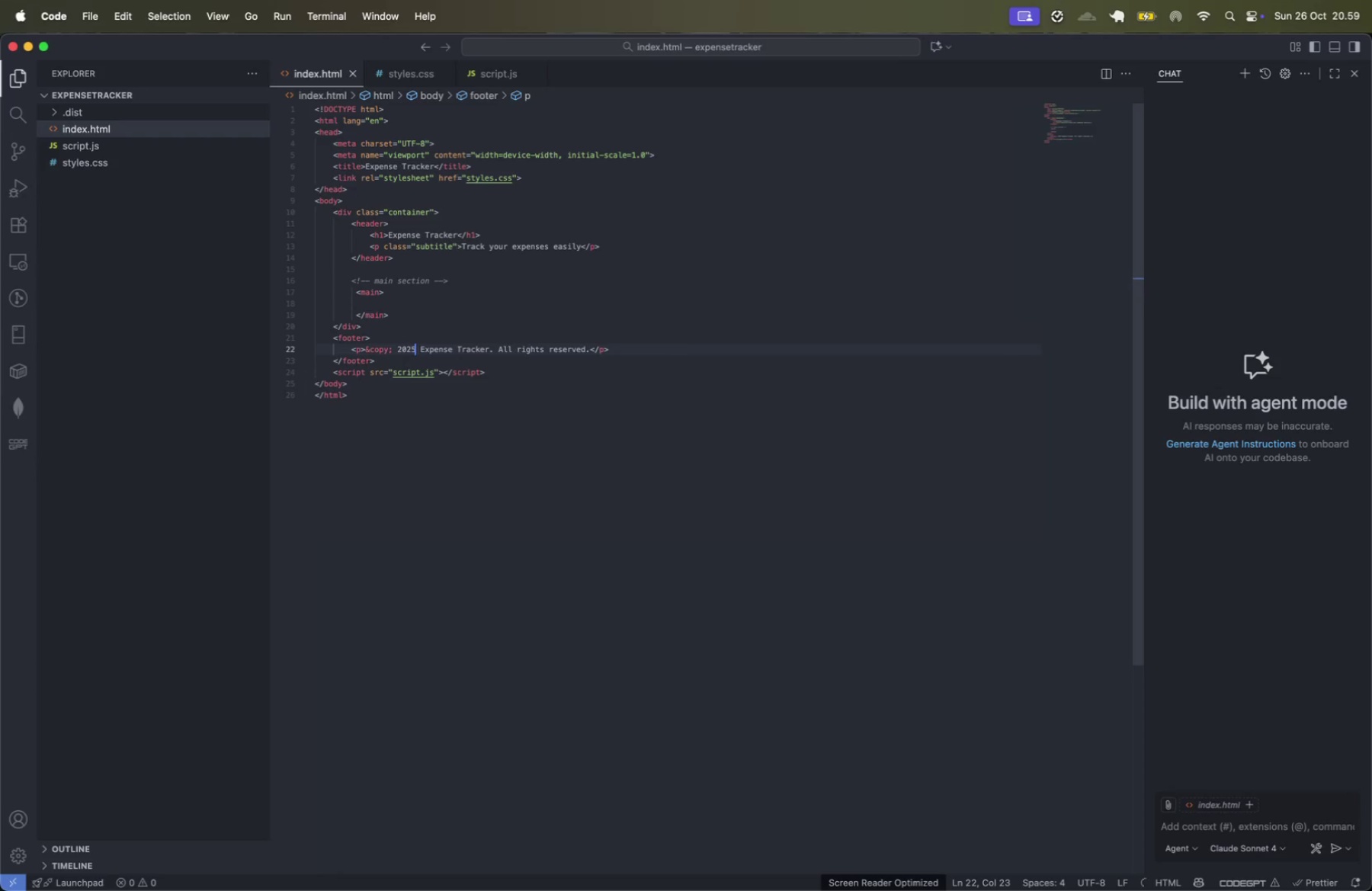 
key(Meta+ArrowRight)
 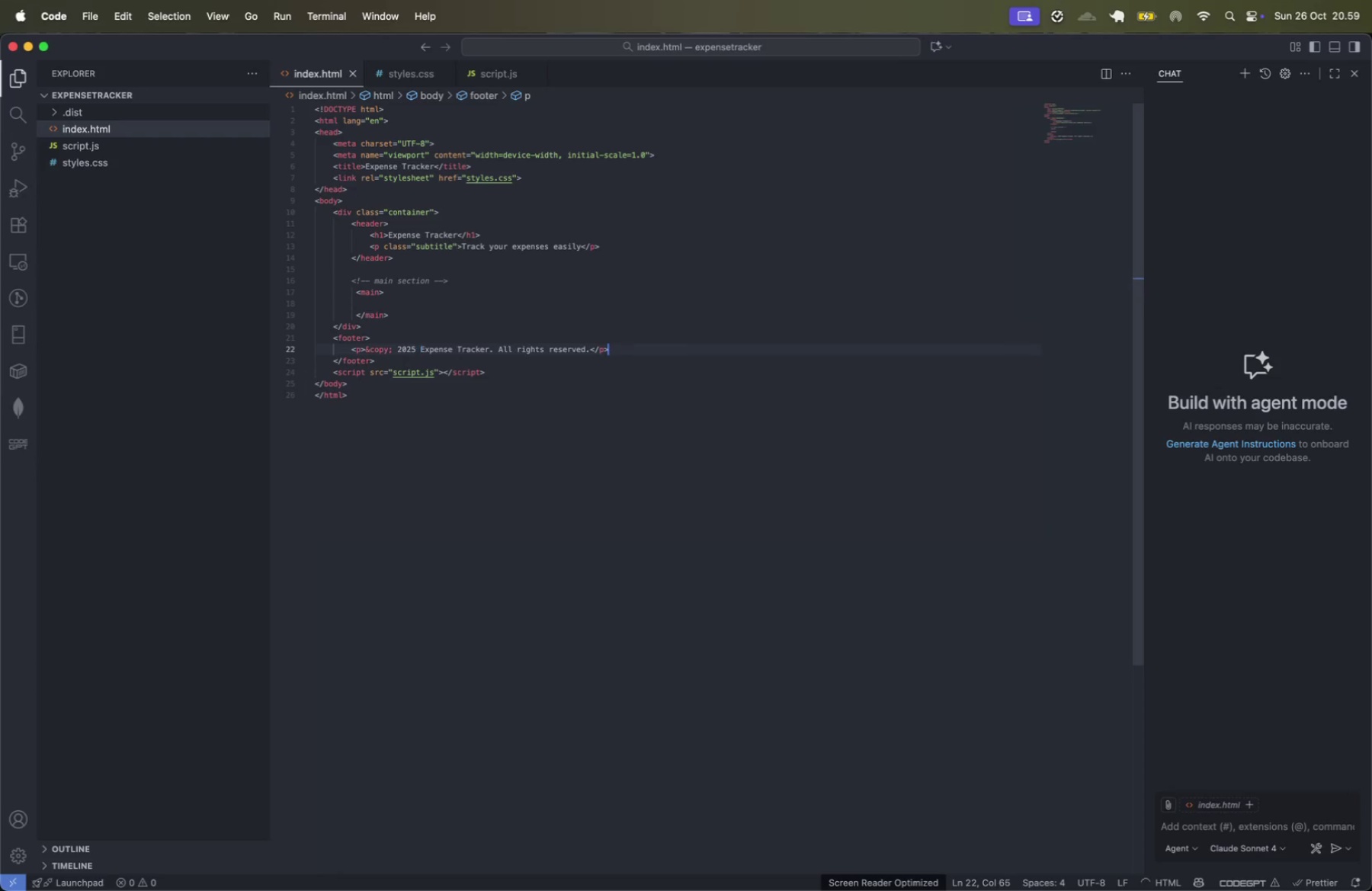 
key(Meta+S)
 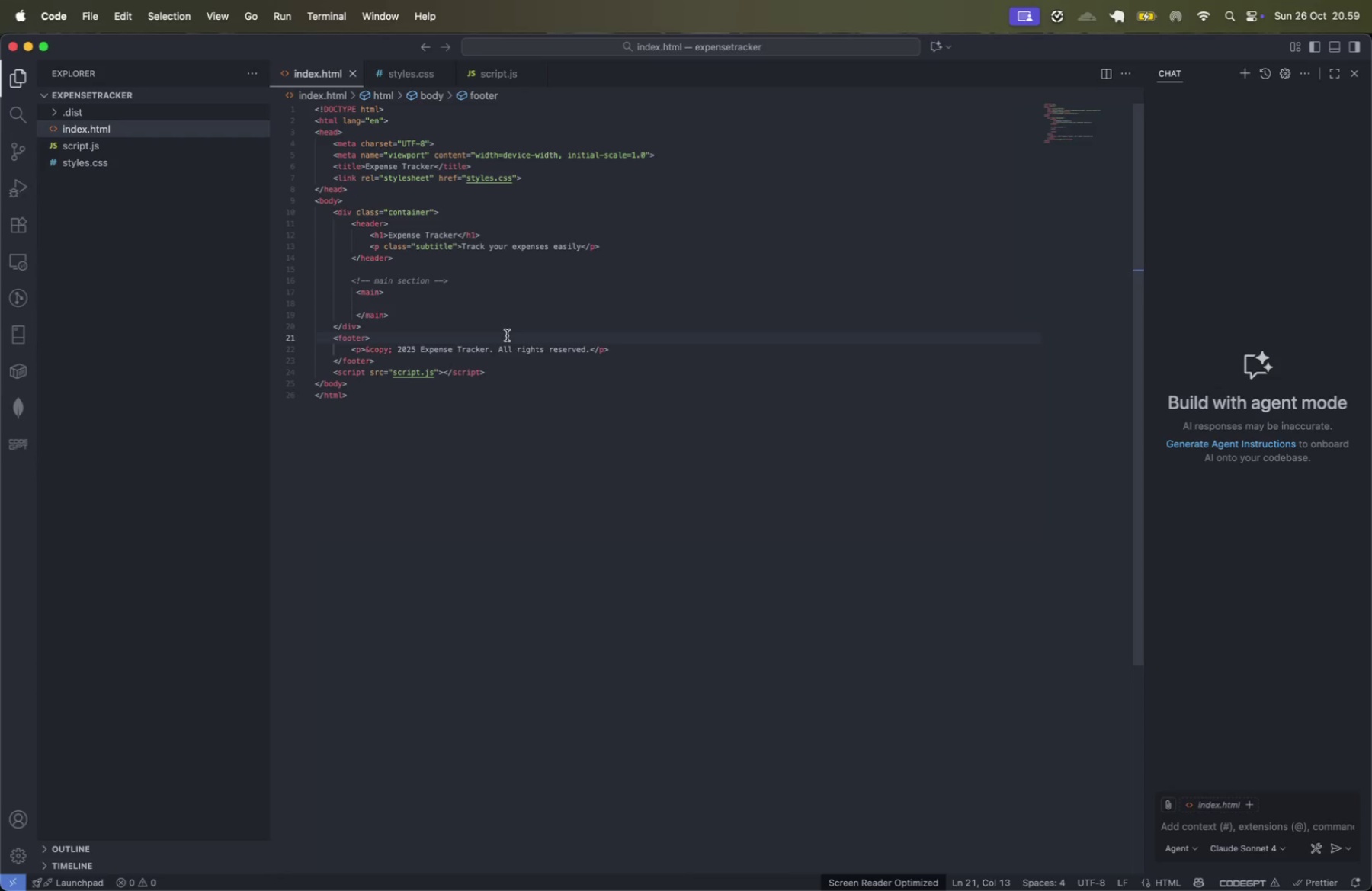 
wait(10.26)
 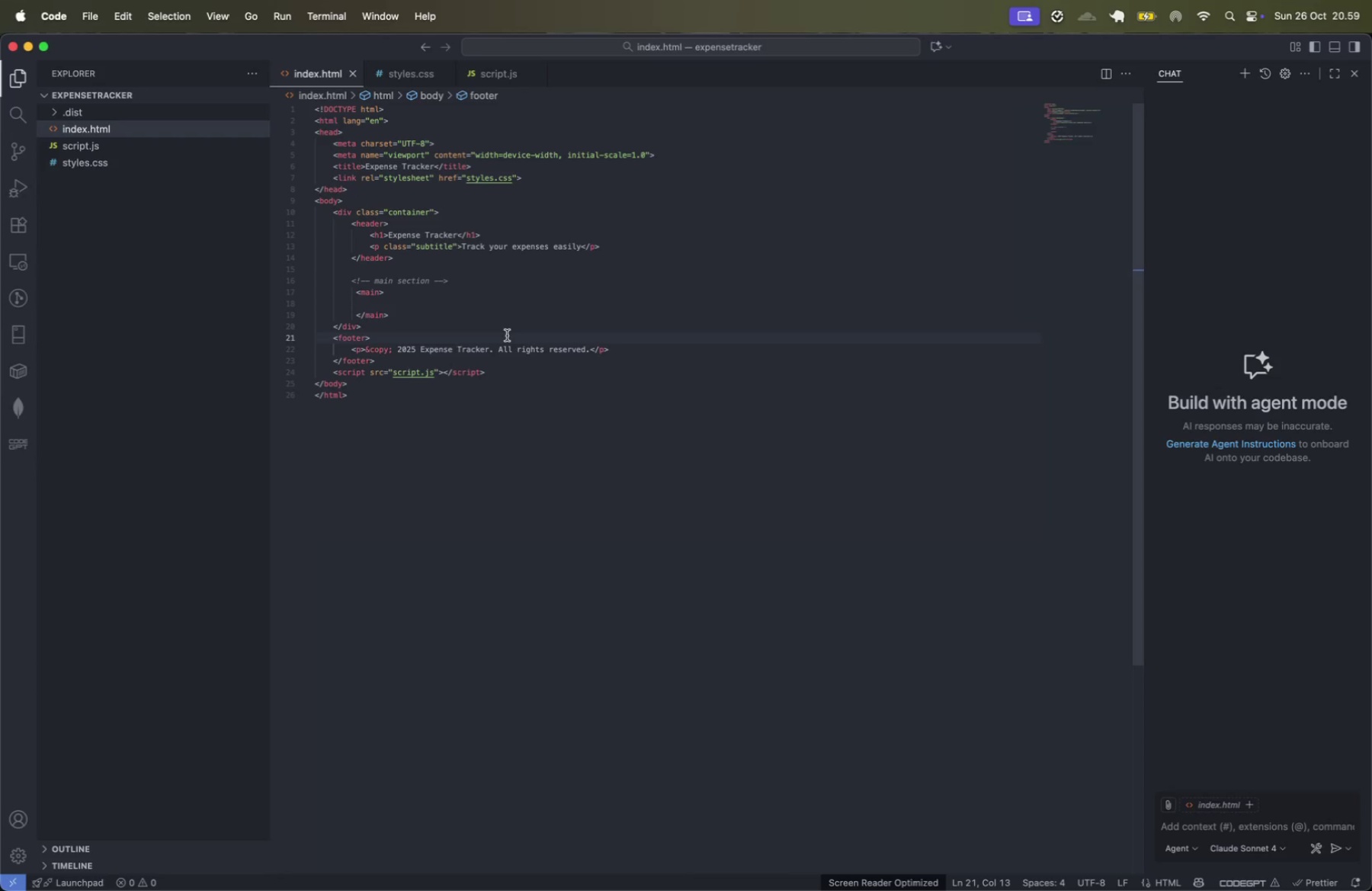 
key(ArrowDown)
 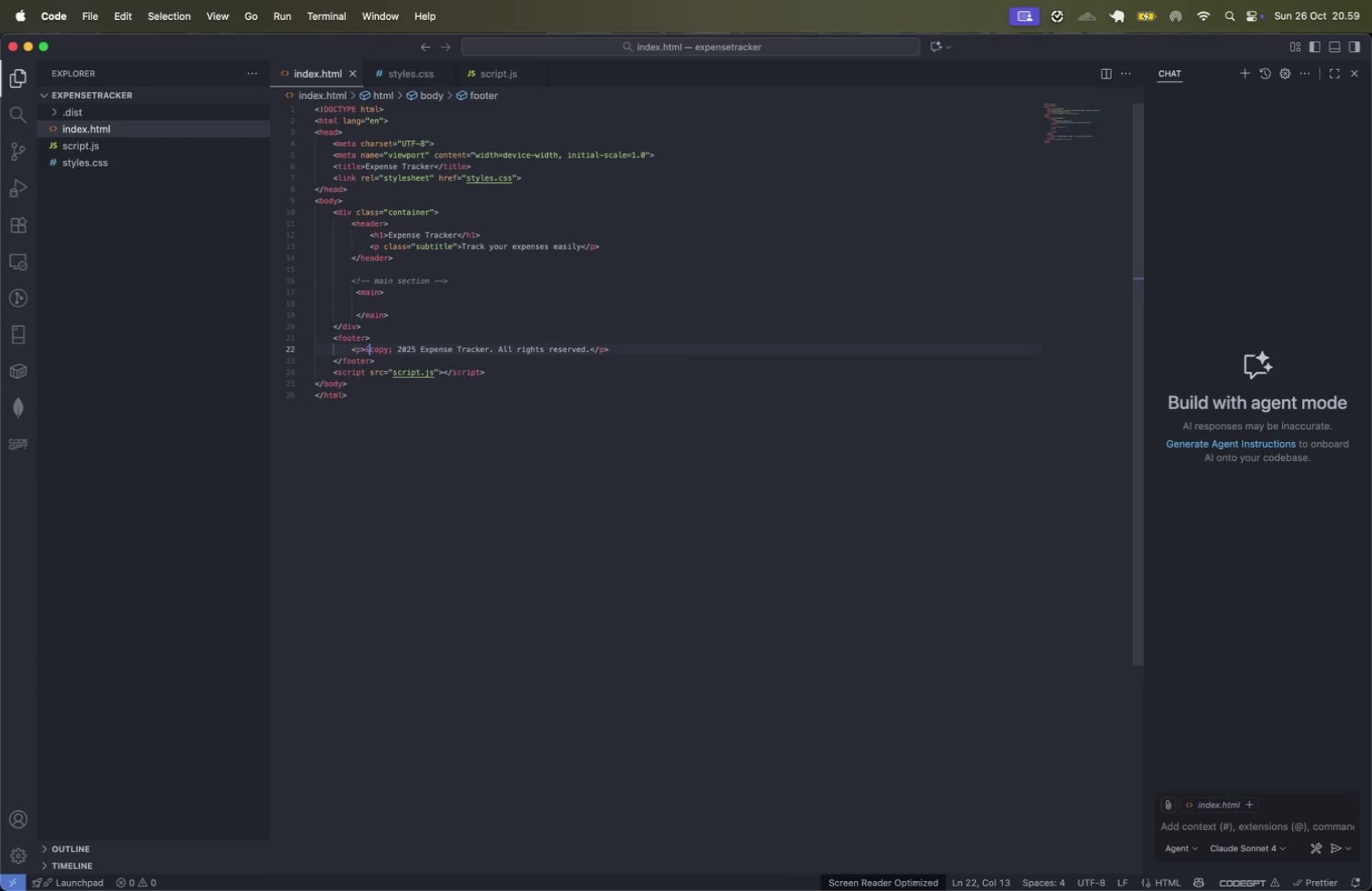 
key(ArrowDown)
 